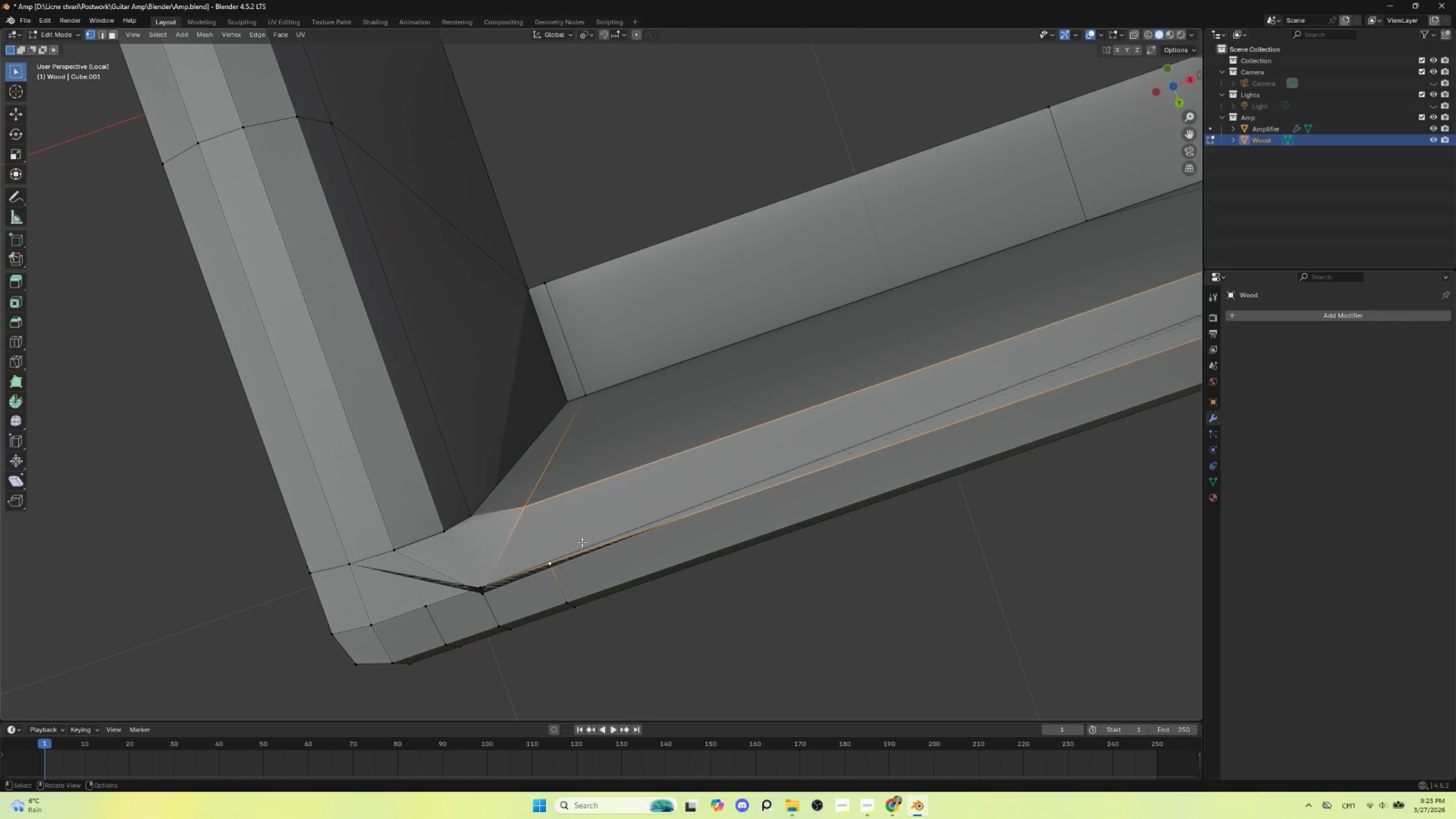 
key(J)
 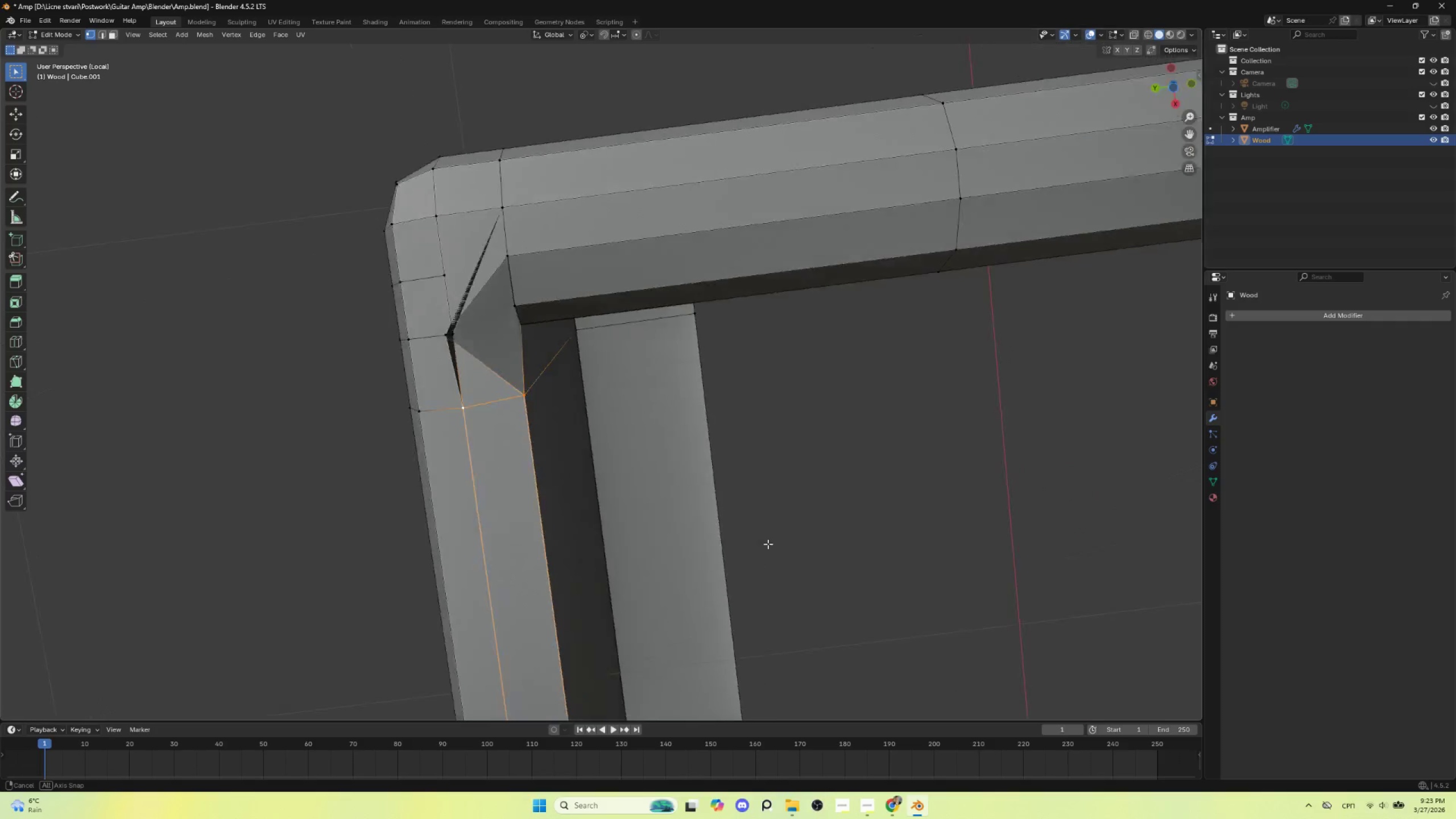 
scroll: coordinate [789, 545], scroll_direction: down, amount: 3.0
 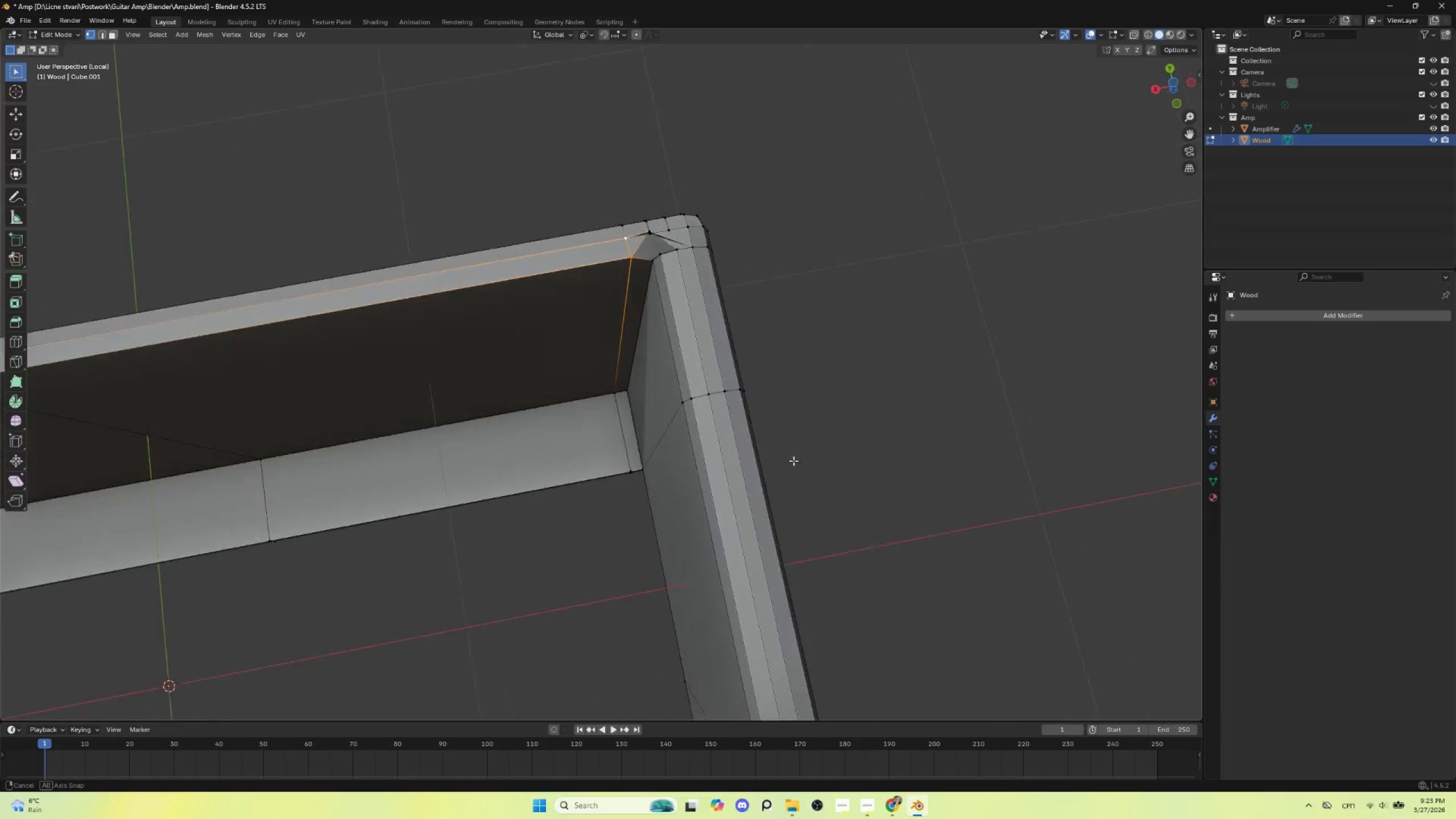 
hold_key(key=ShiftLeft, duration=0.66)
 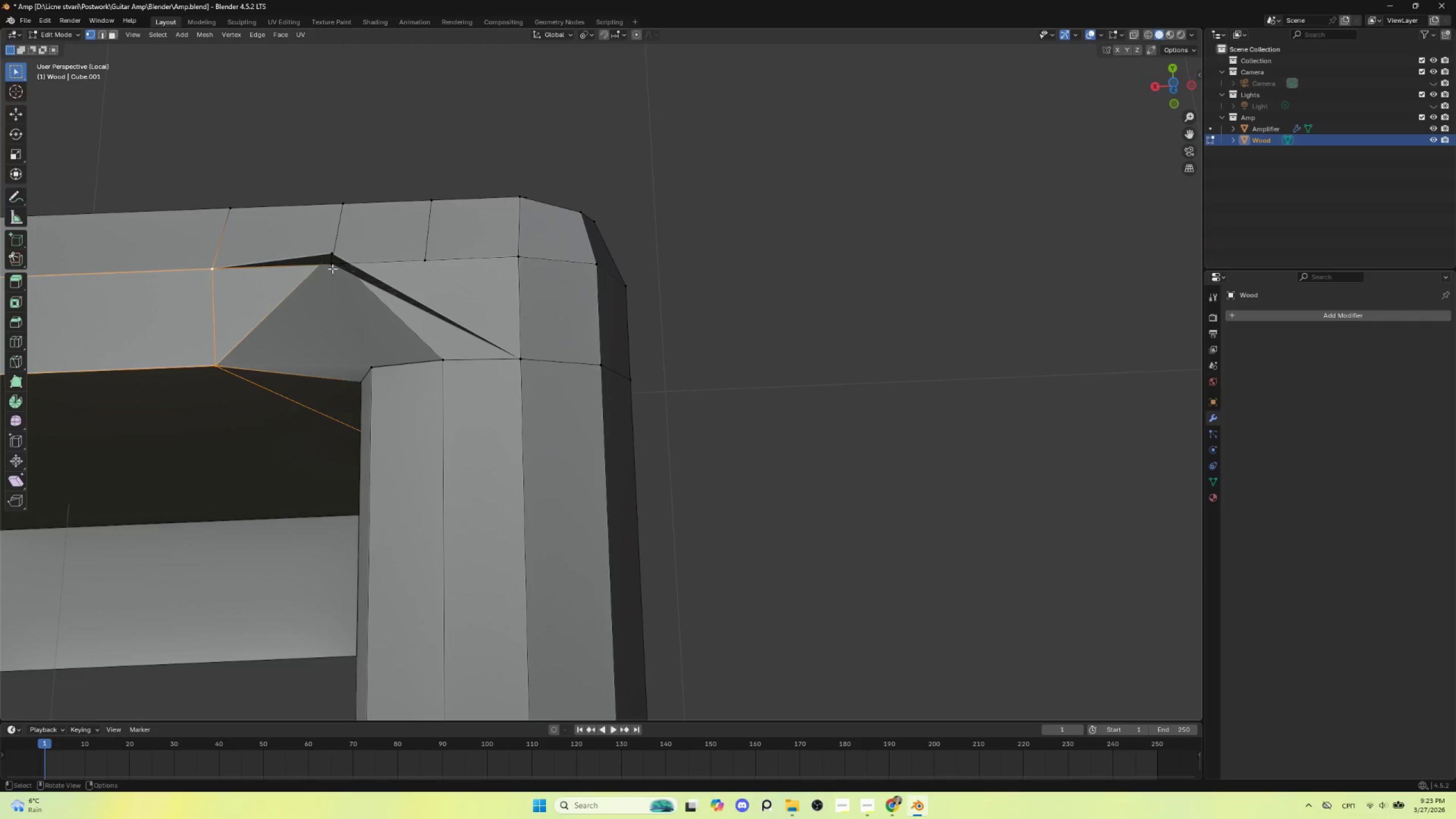 
scroll: coordinate [751, 477], scroll_direction: up, amount: 4.0
 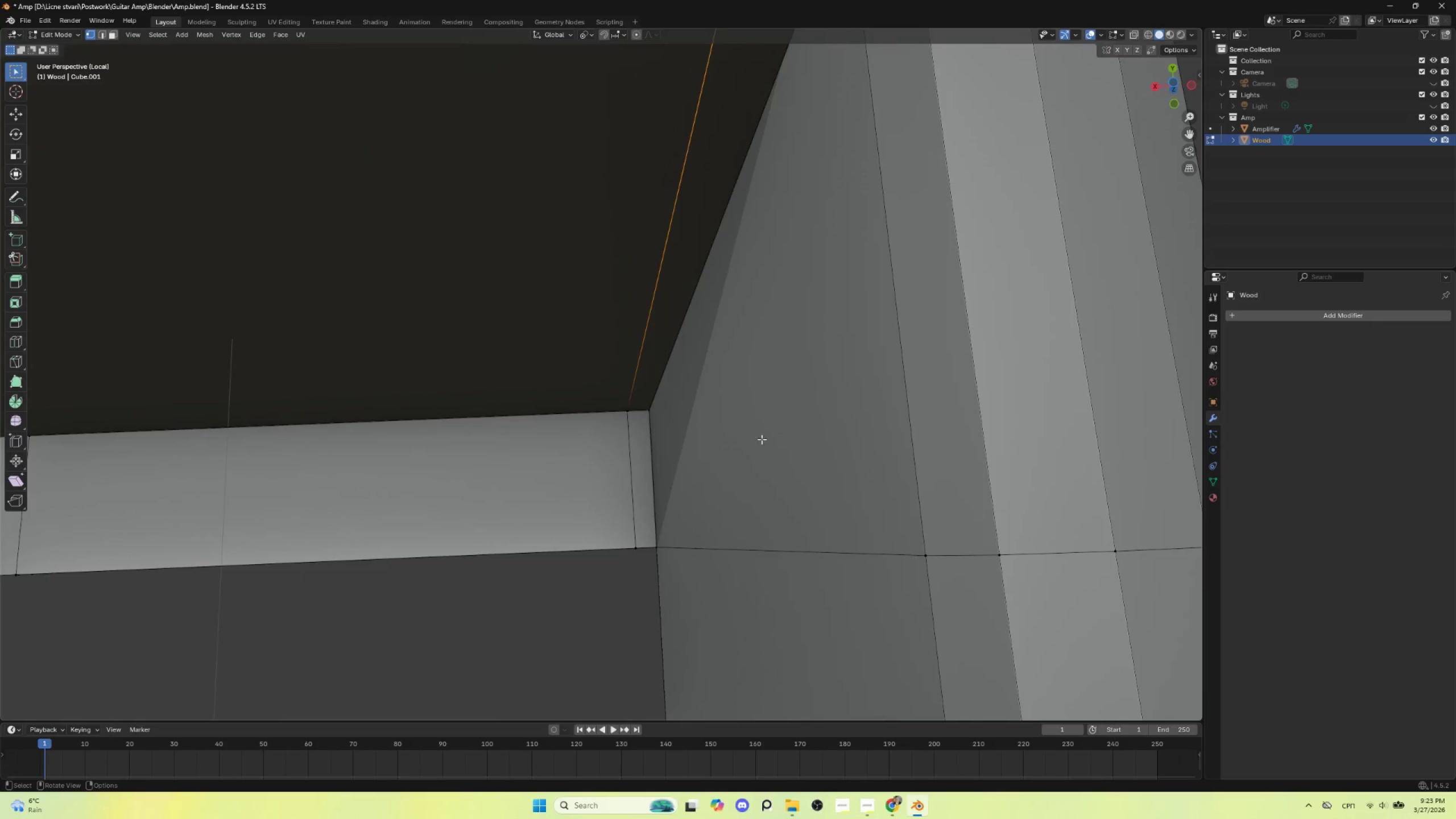 
left_click([332, 259])
 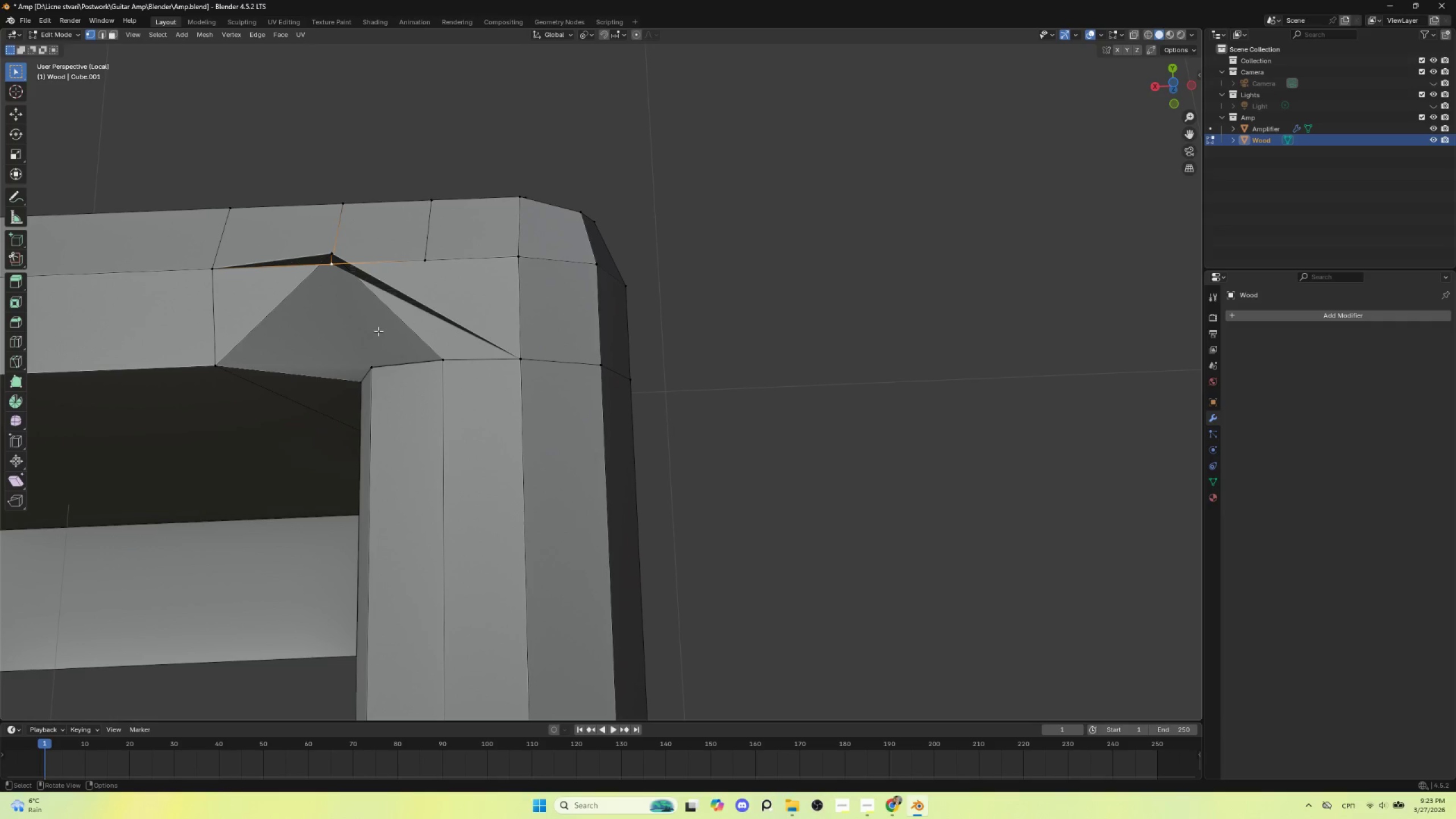 
key(G)
 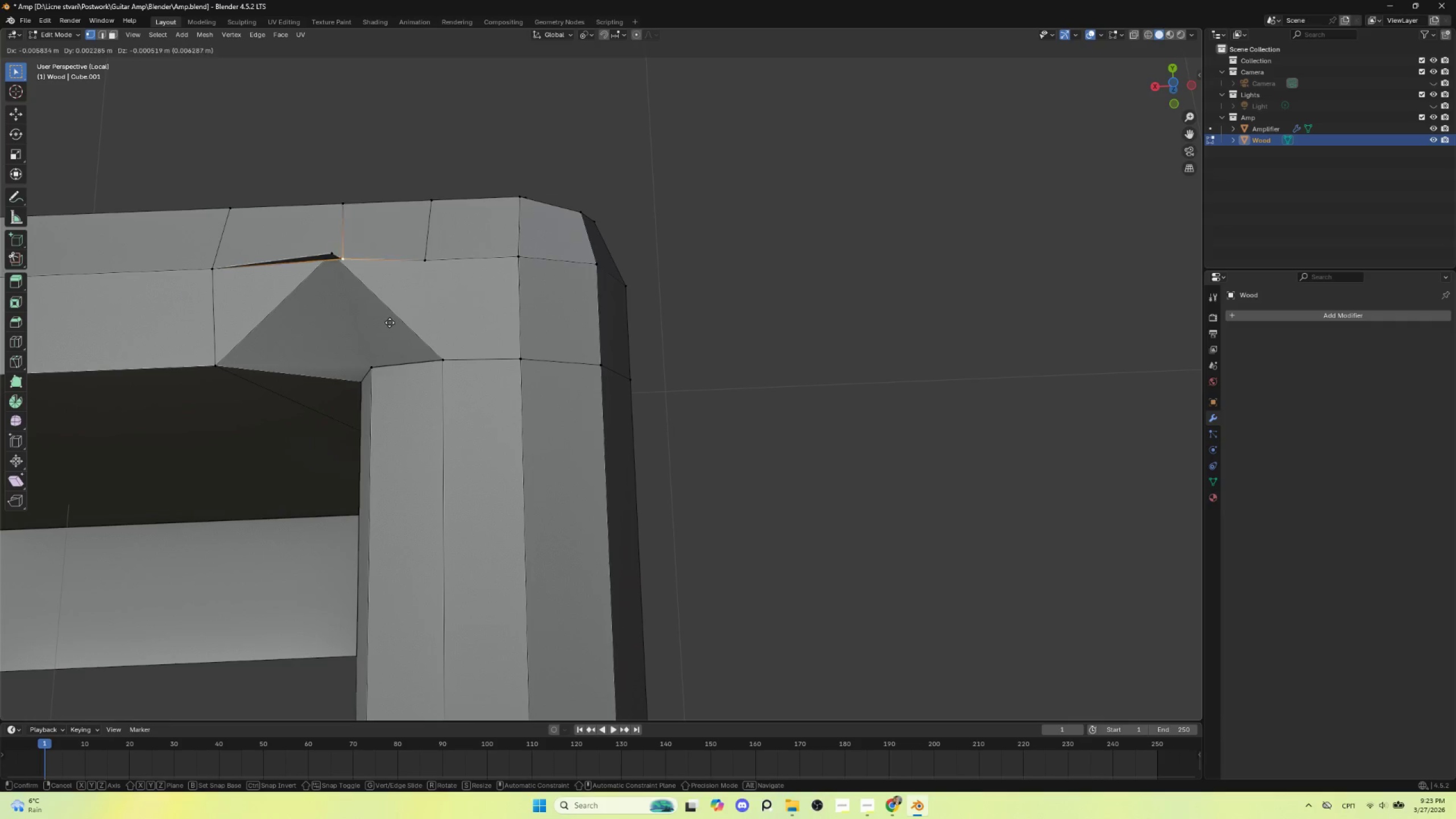 
key(Escape)
 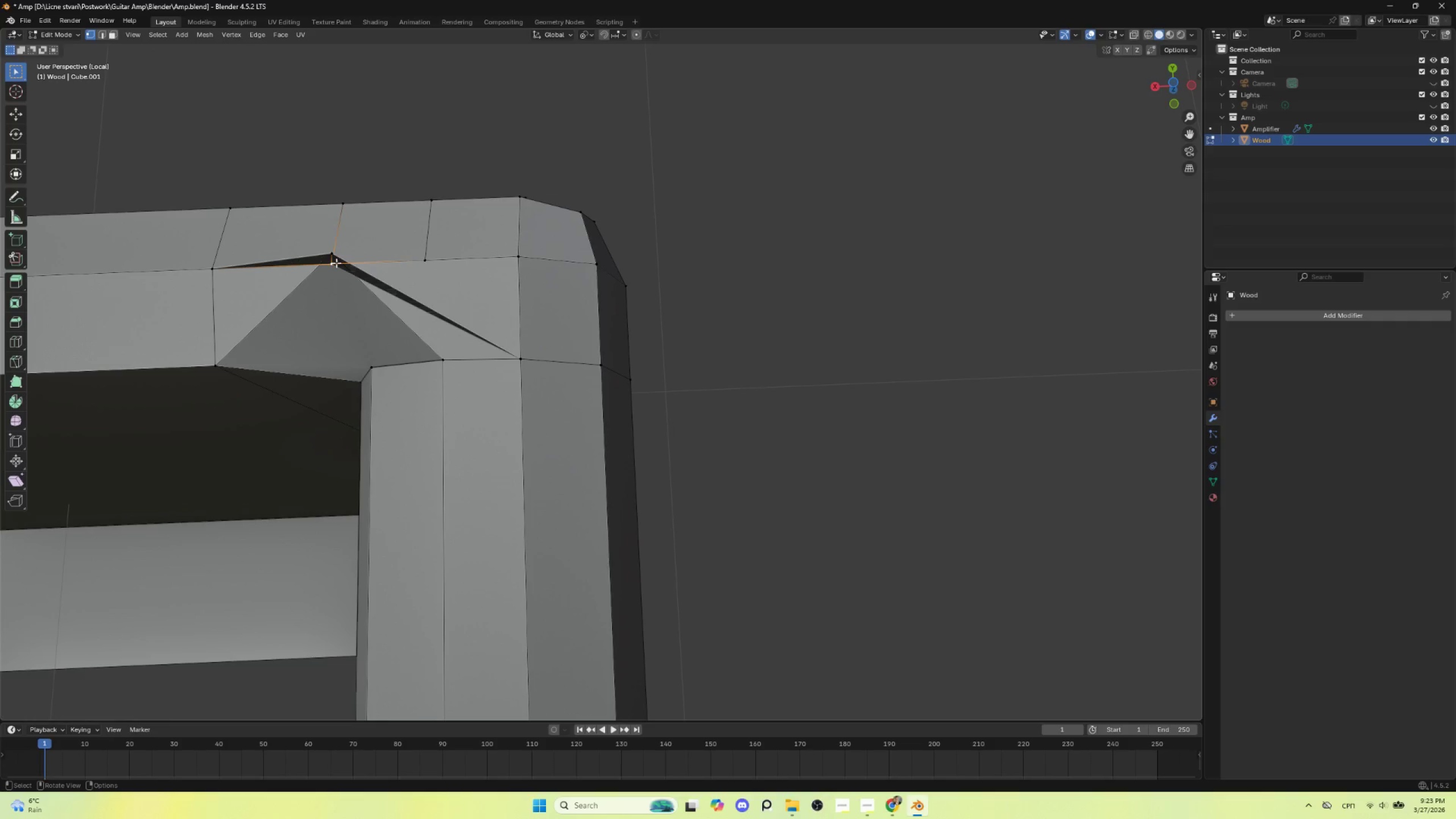 
left_click([332, 253])
 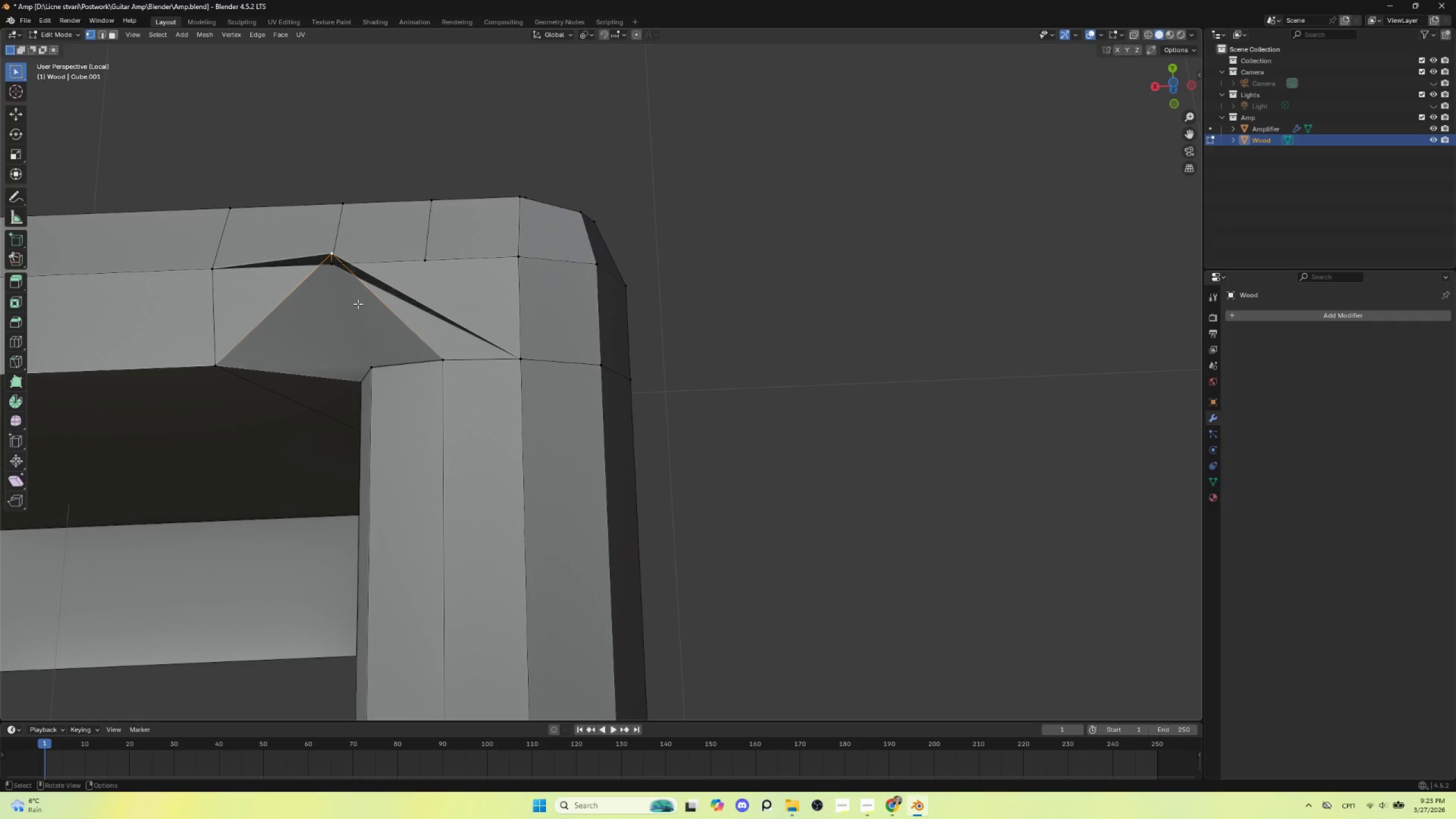 
key(G)
 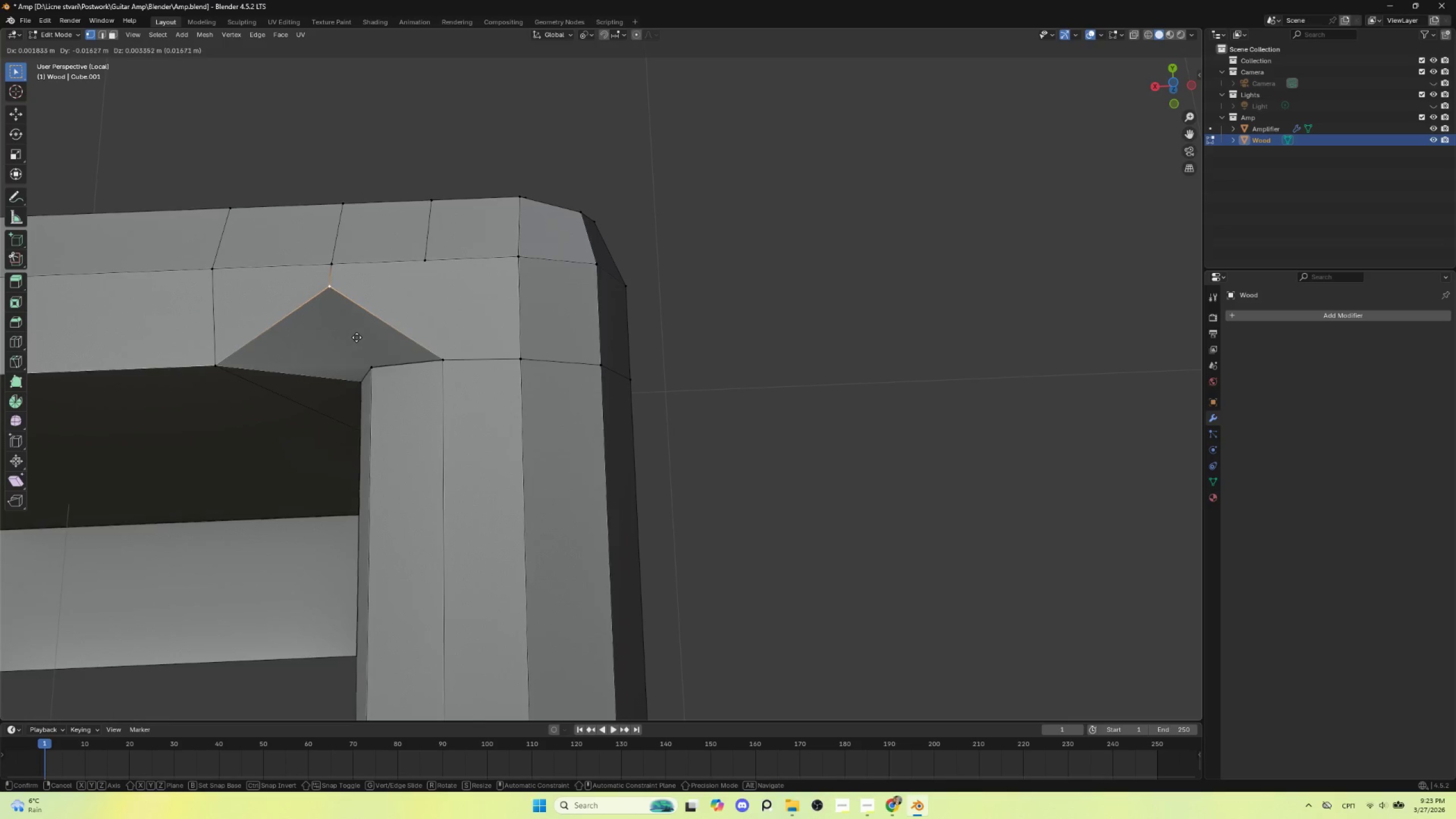 
left_click([358, 337])
 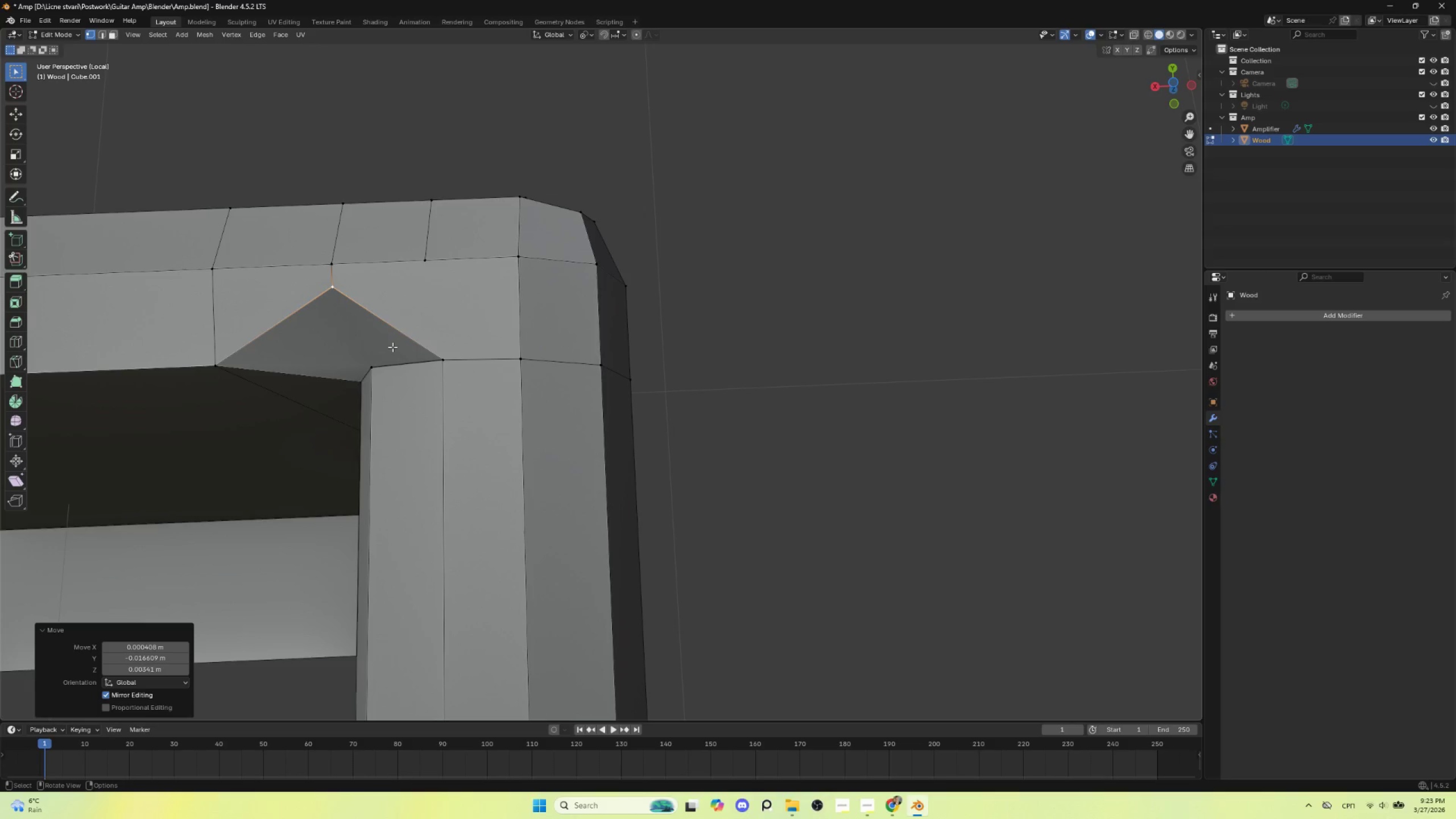 
hold_key(key=AltLeft, duration=0.5)
 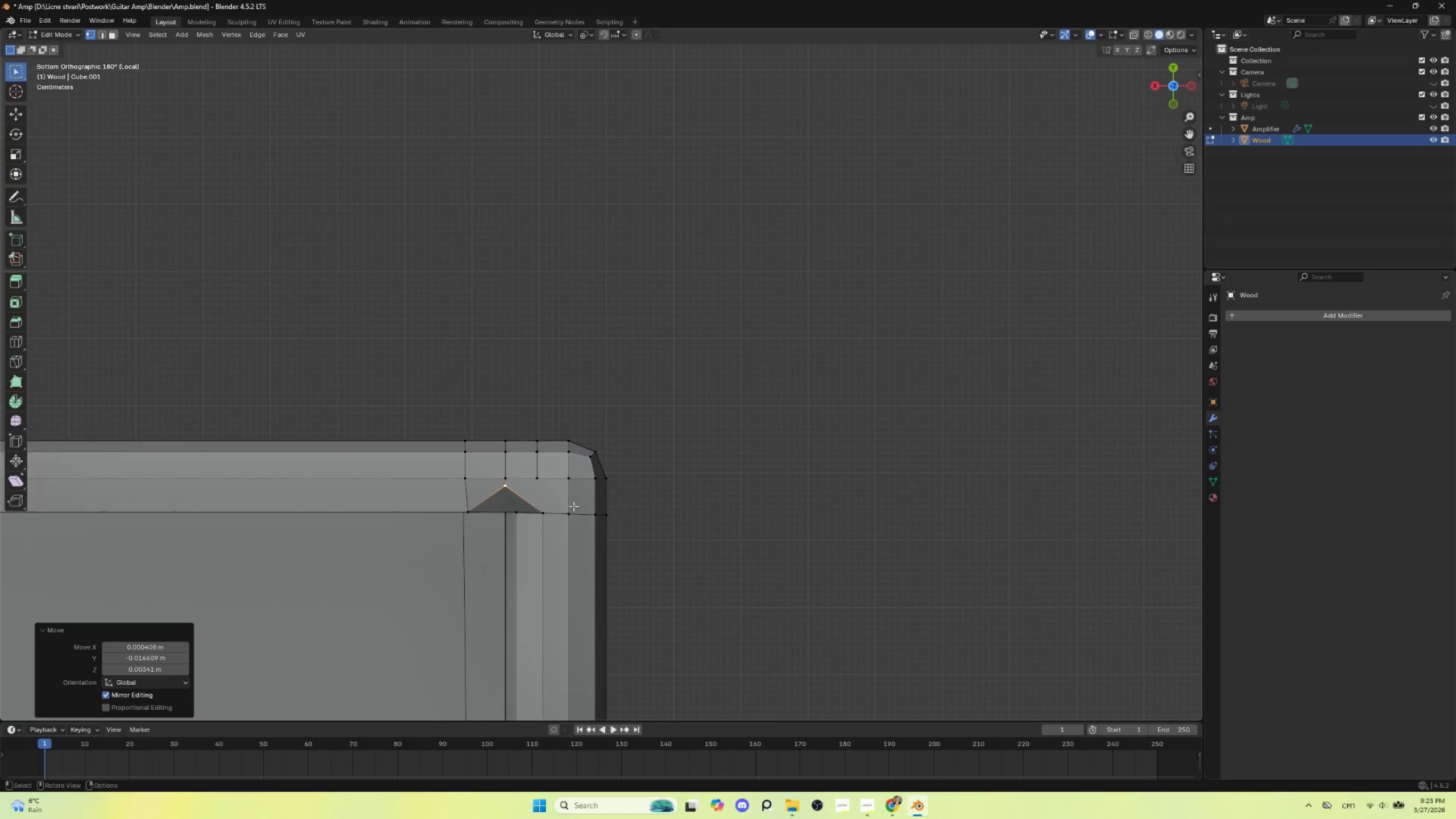 
scroll: coordinate [401, 362], scroll_direction: down, amount: 3.0
 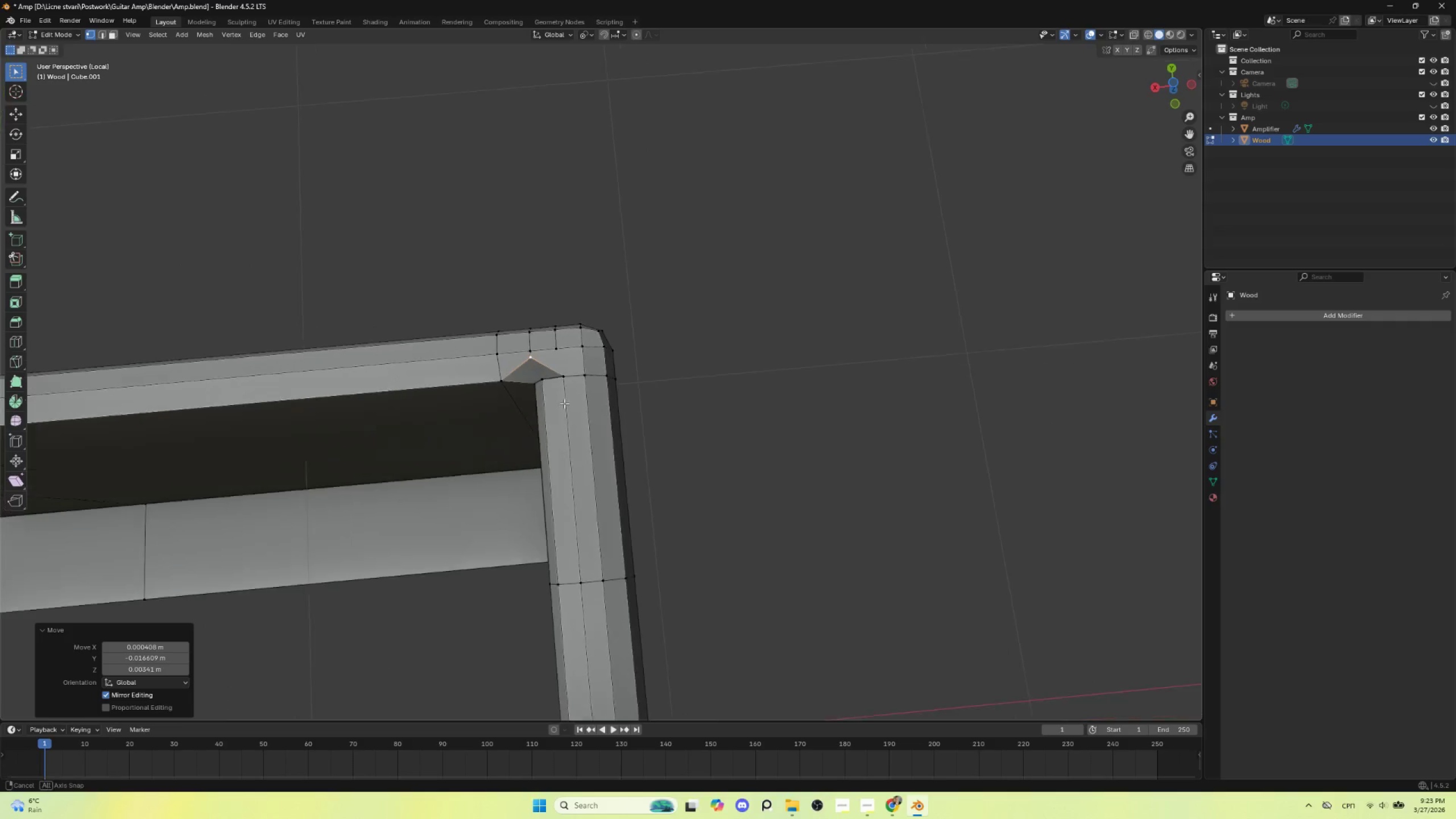 
hold_key(key=AltLeft, duration=12.23)
 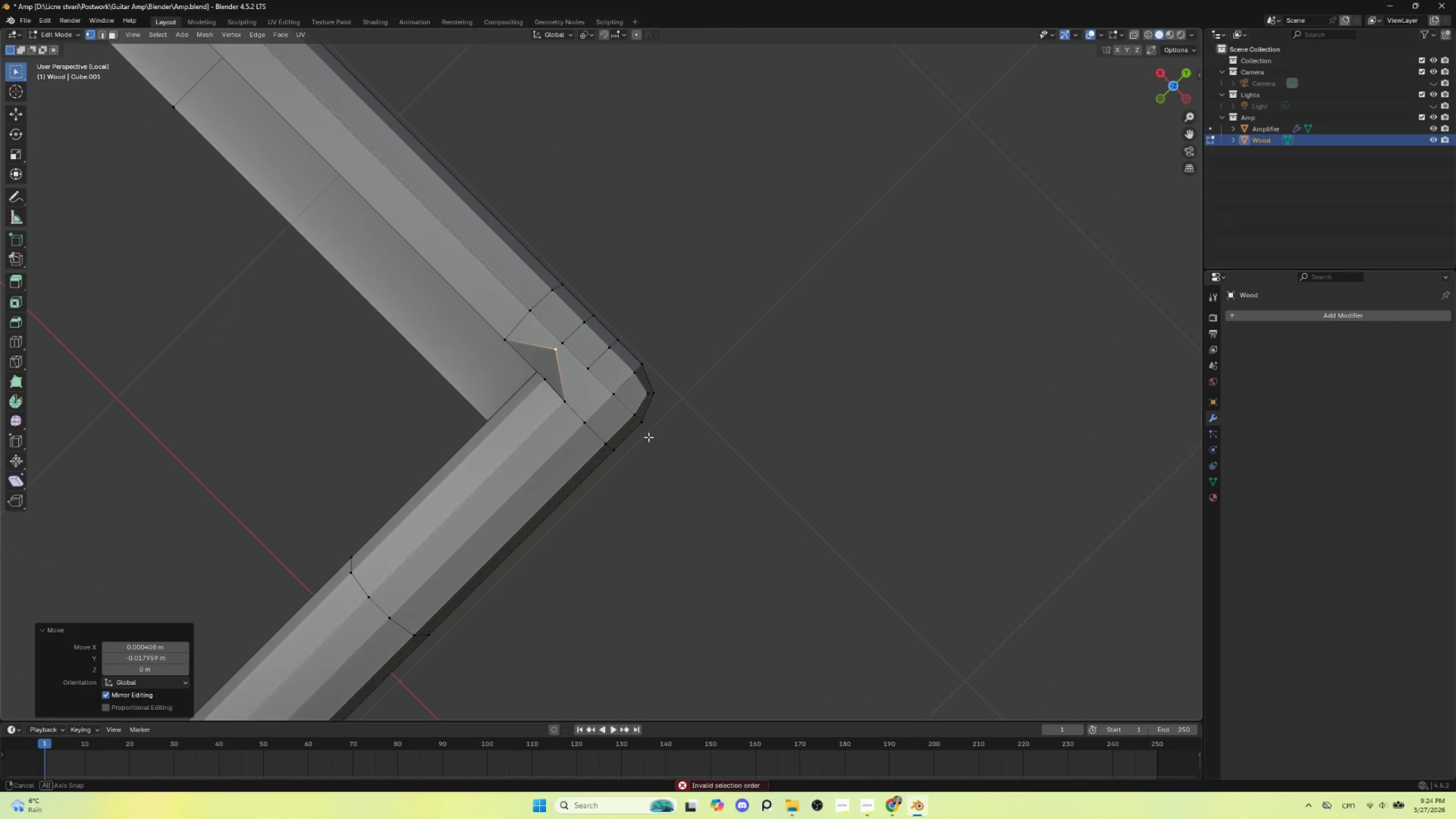 
key(Control+ControlLeft)
 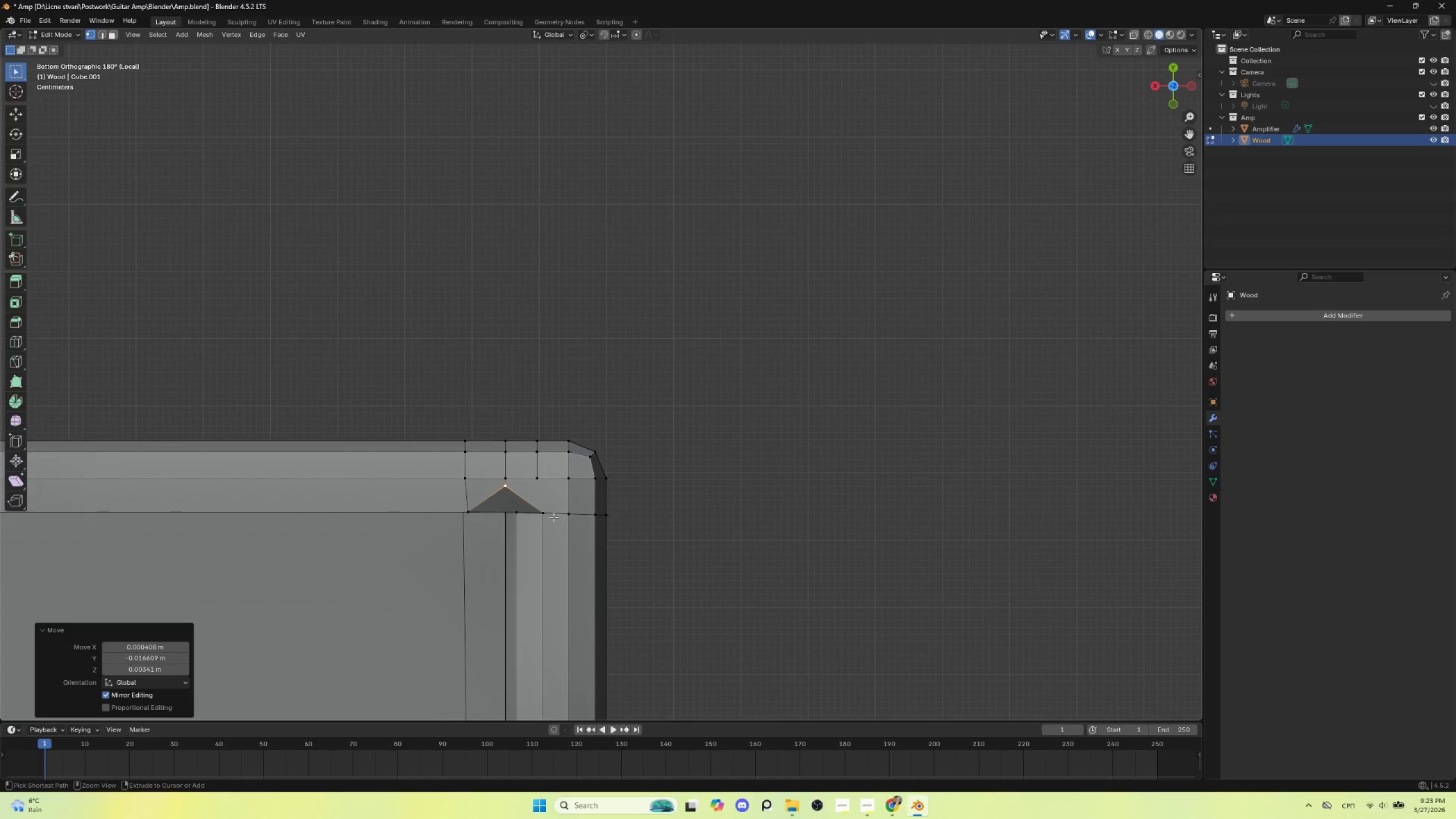 
key(Control+Z)
 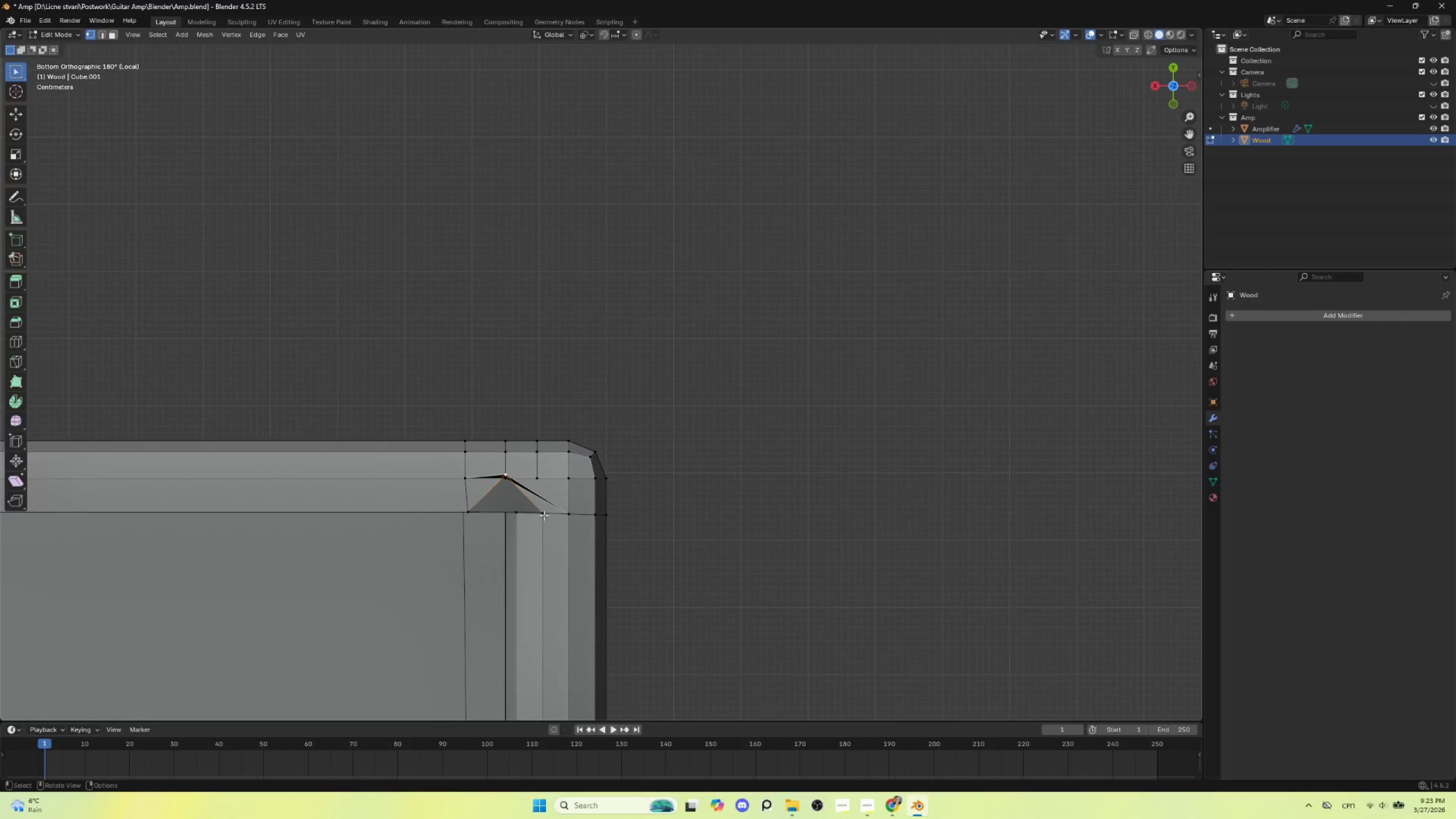 
scroll: coordinate [587, 498], scroll_direction: up, amount: 4.0
 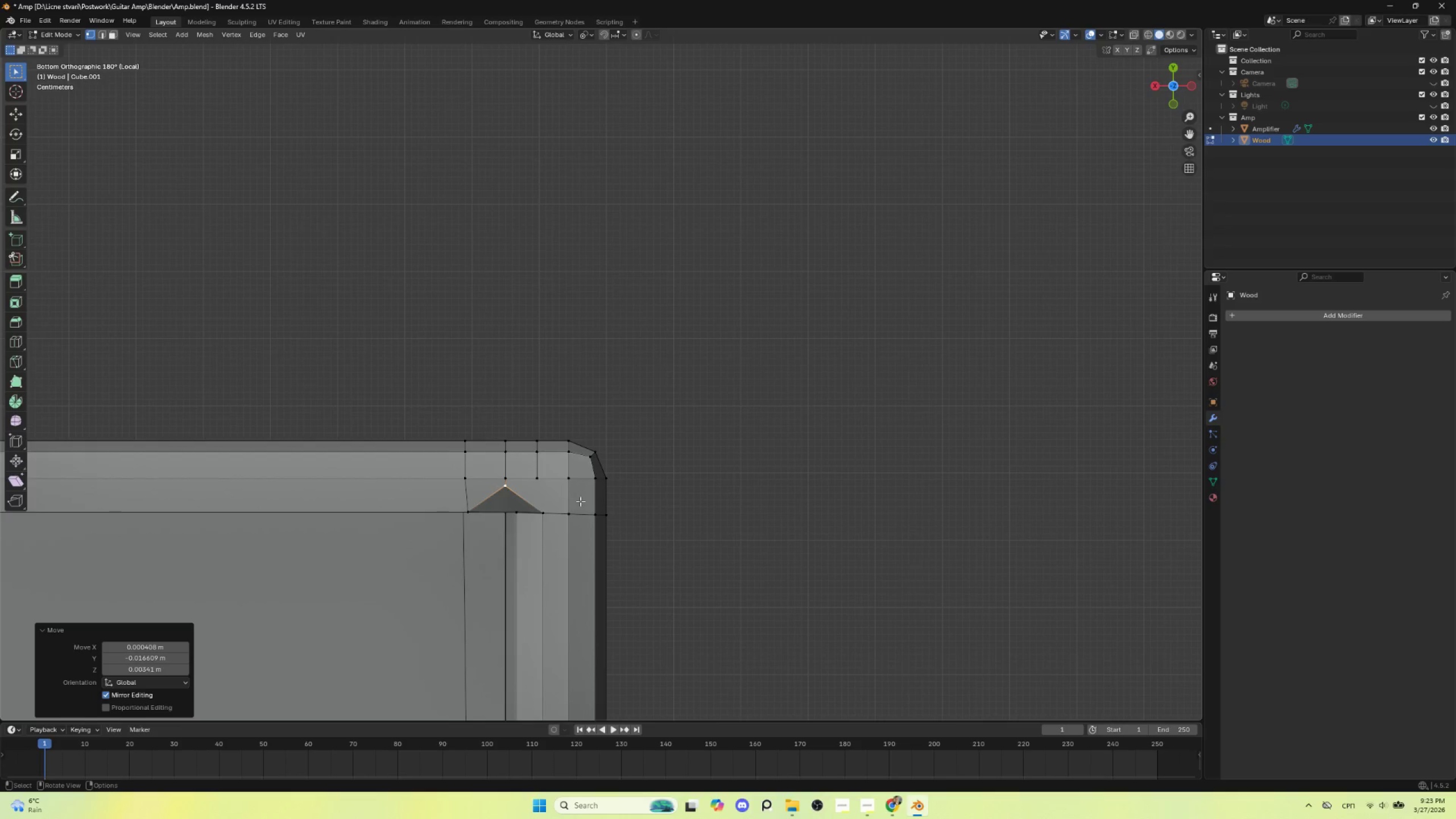 
hold_key(key=ShiftLeft, duration=0.58)
 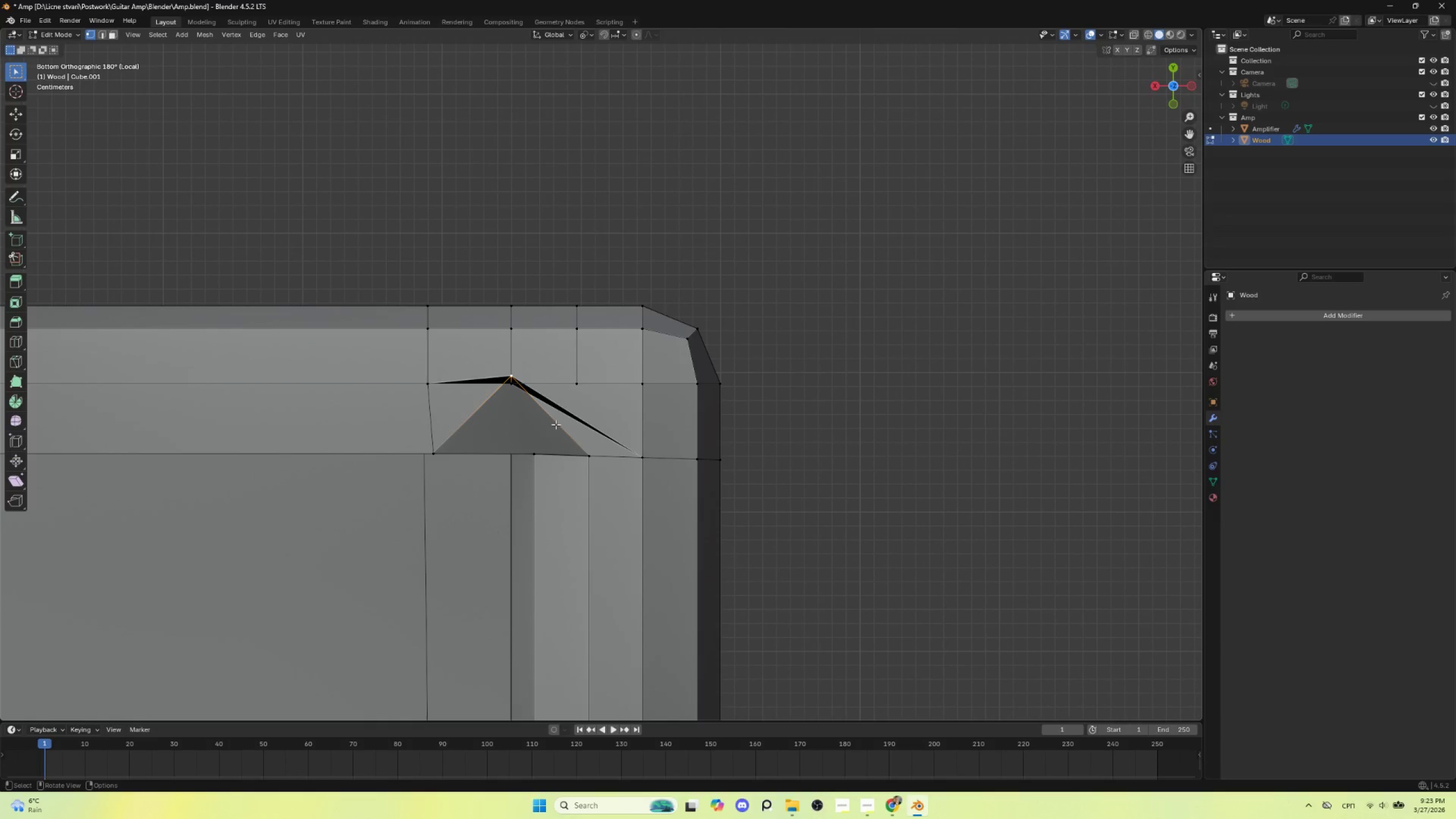 
scroll: coordinate [541, 518], scroll_direction: up, amount: 4.0
 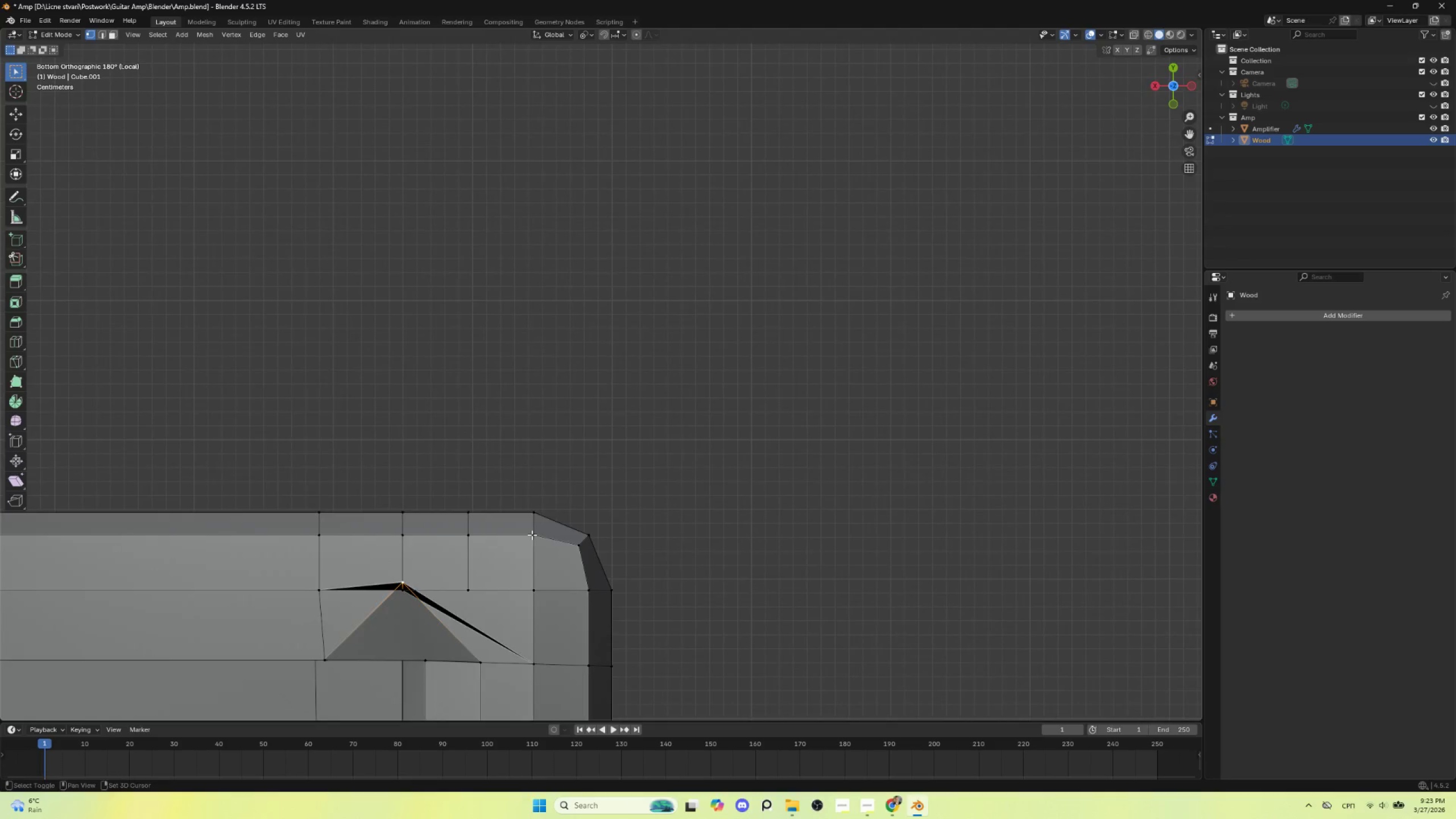 
key(J)
 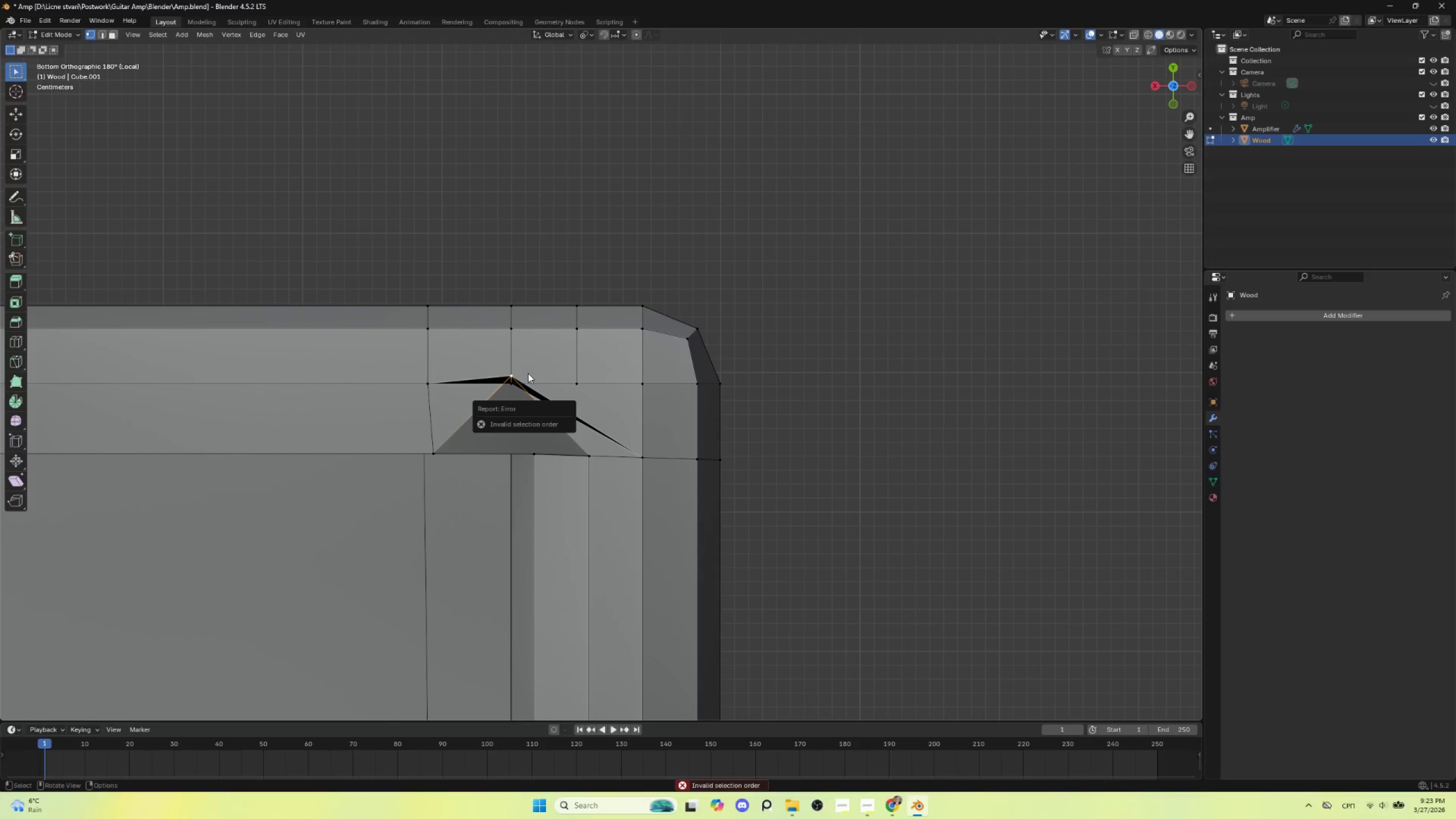 
key(Escape)
 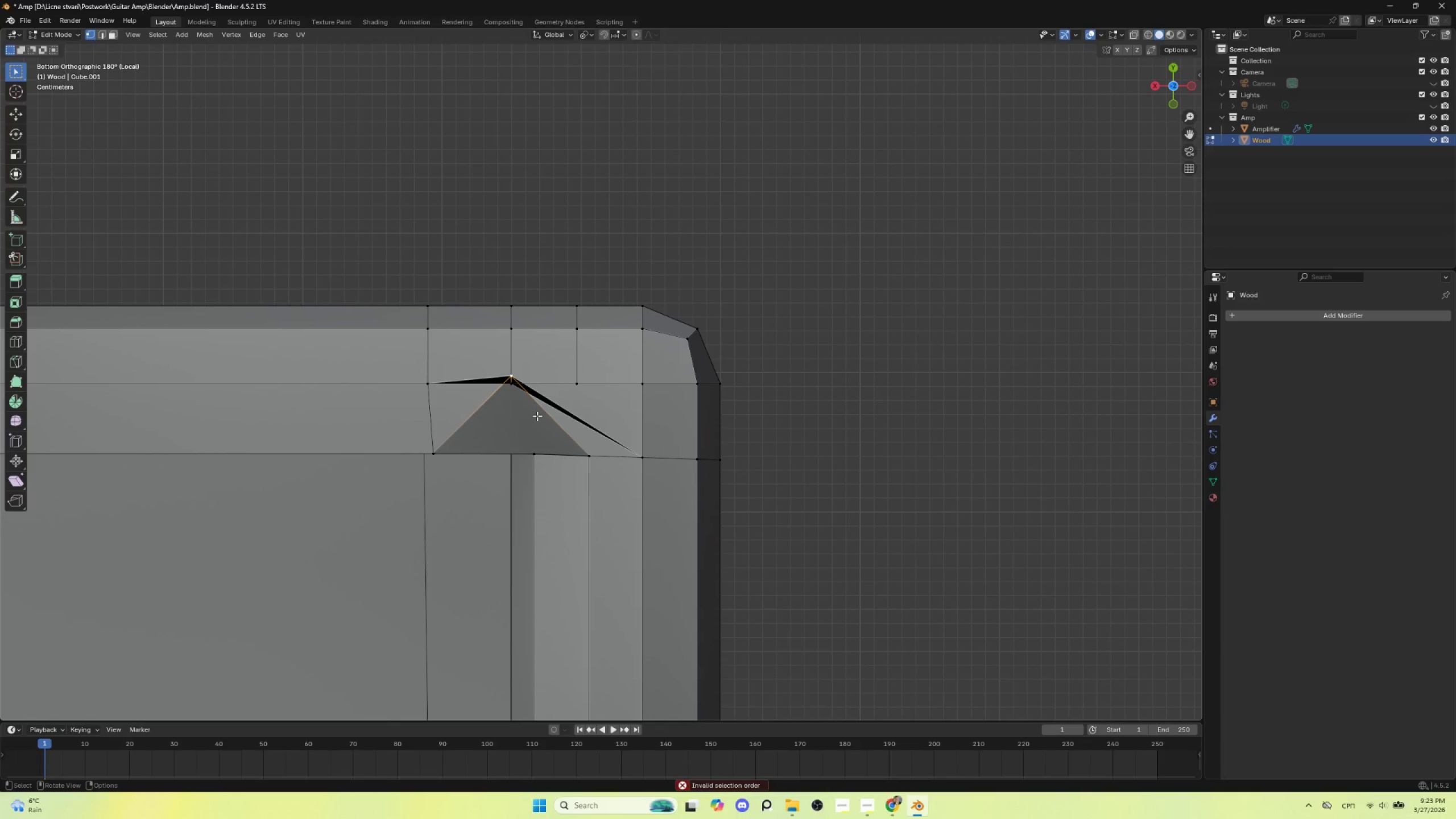 
key(G)
 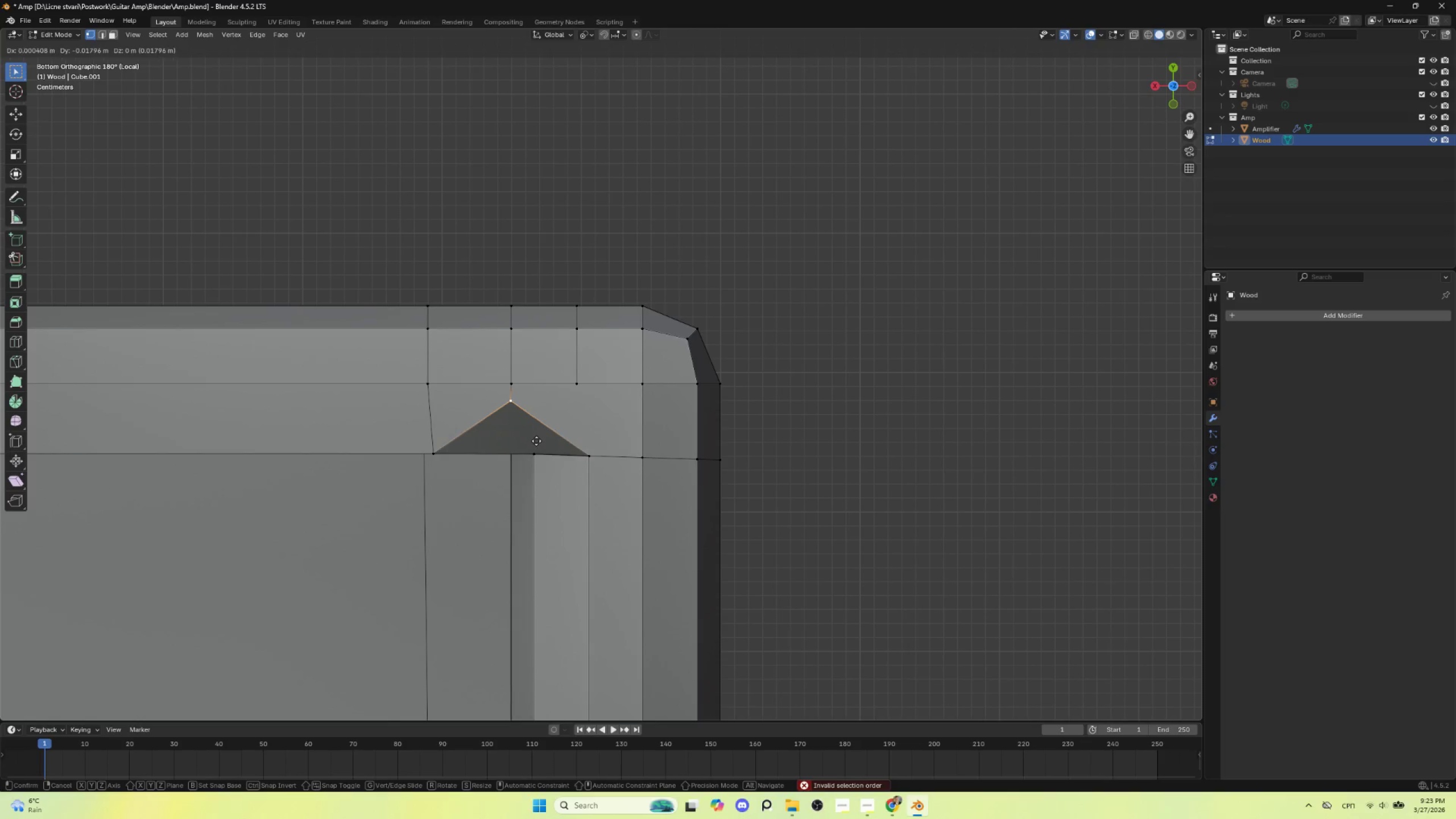 
left_click([536, 441])
 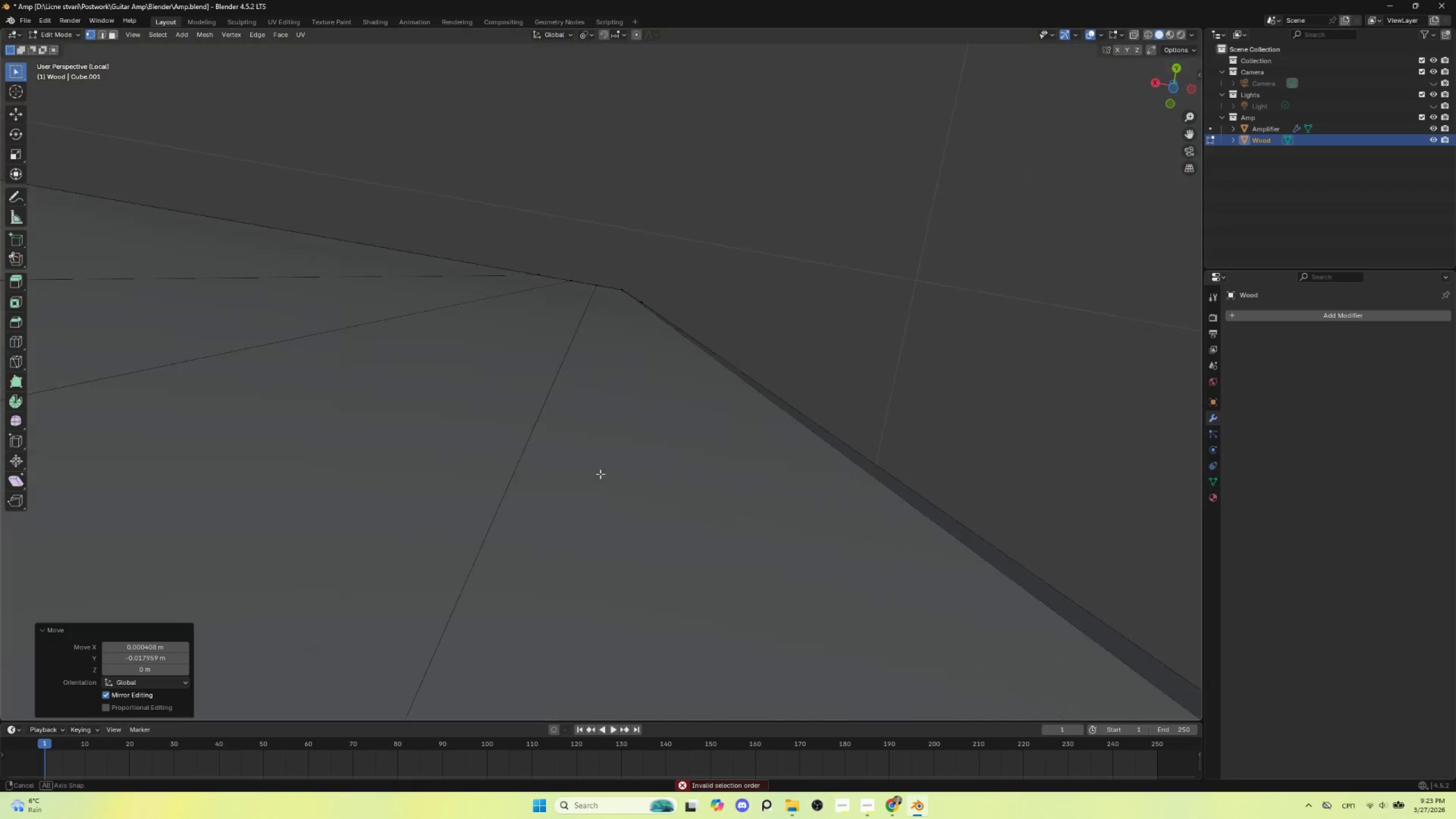 
scroll: coordinate [589, 469], scroll_direction: down, amount: 8.0
 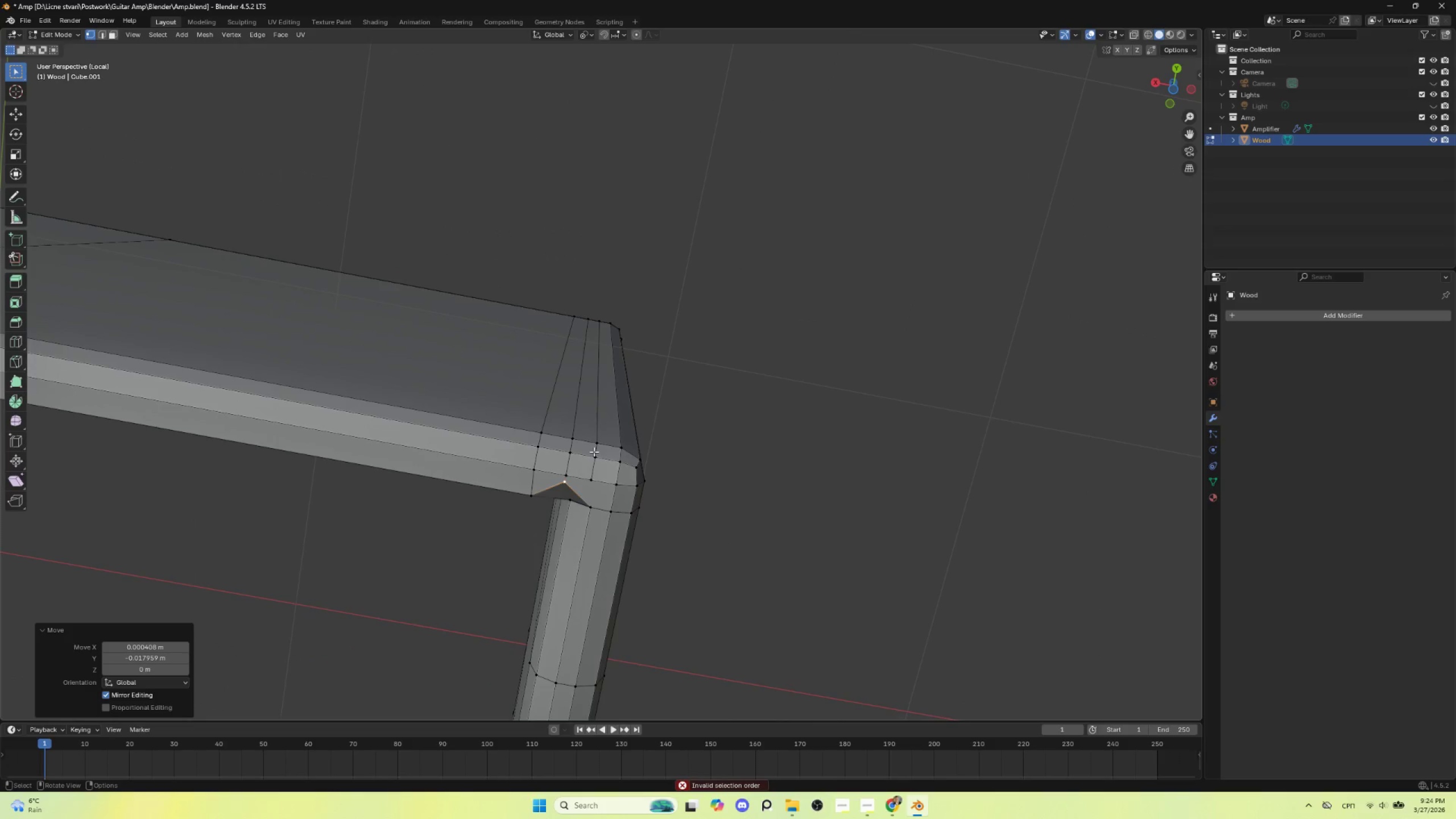 
hold_key(key=AltLeft, duration=0.86)
 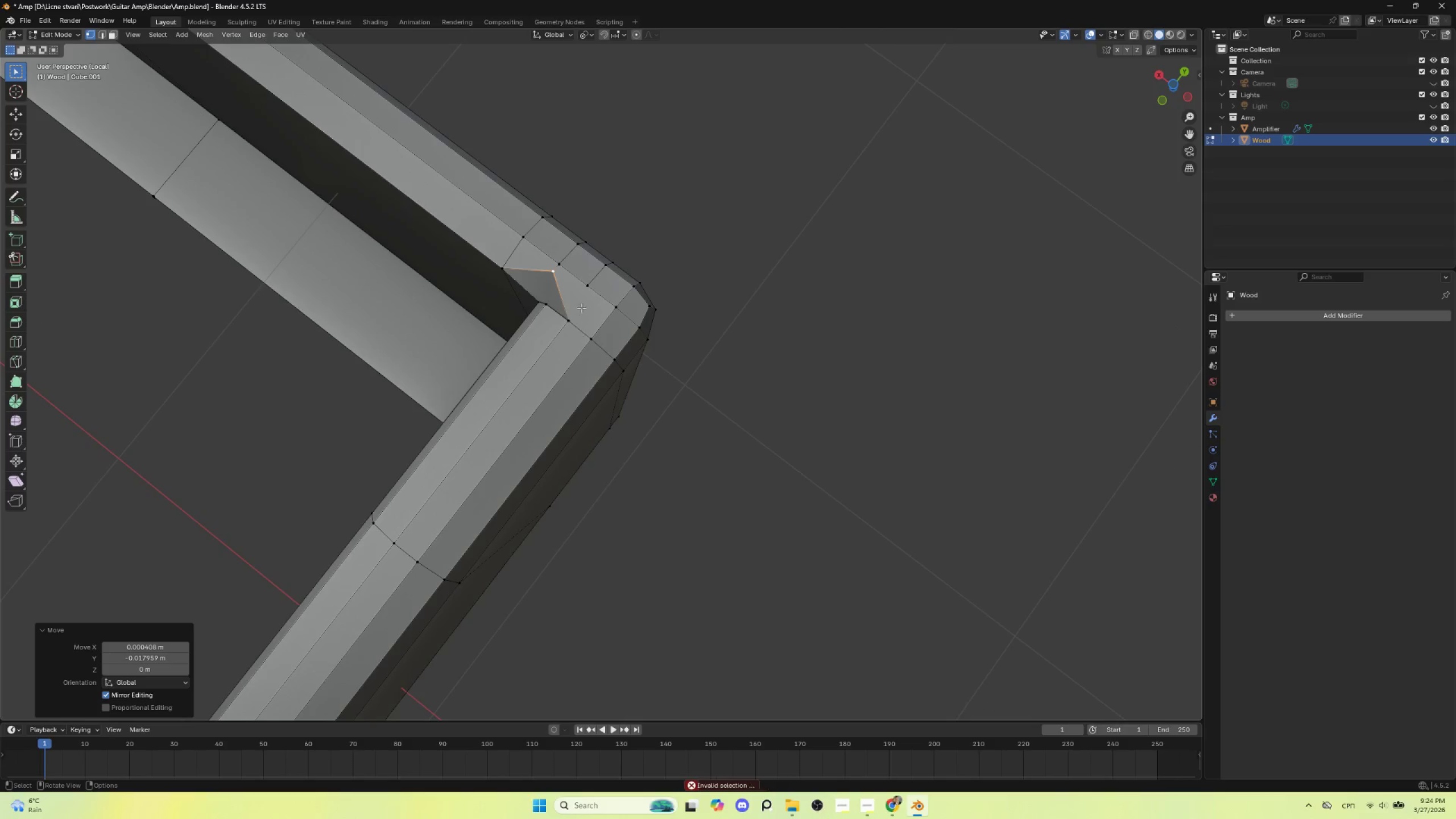 
scroll: coordinate [602, 470], scroll_direction: up, amount: 1.0
 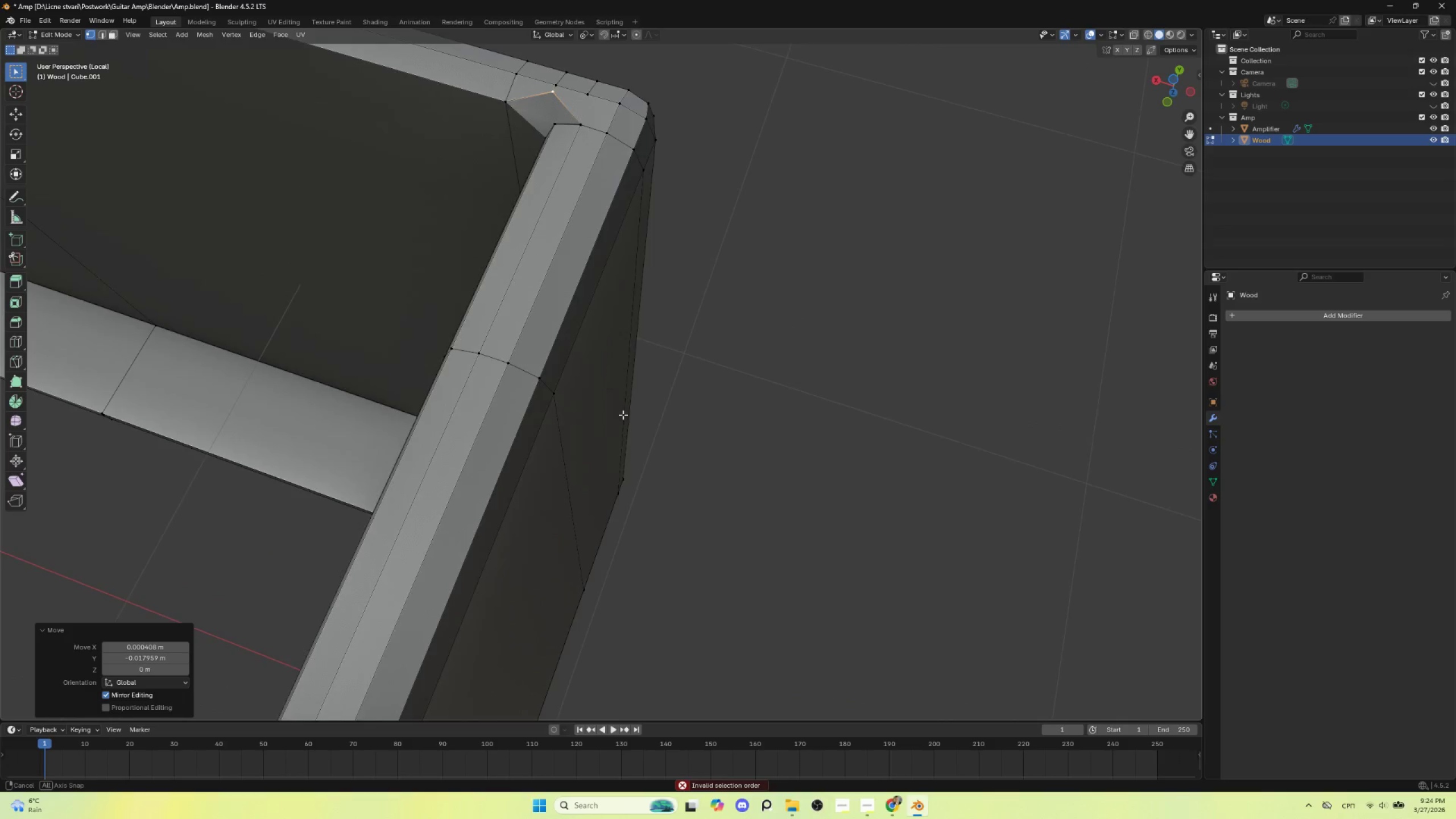 
left_click([581, 297])
 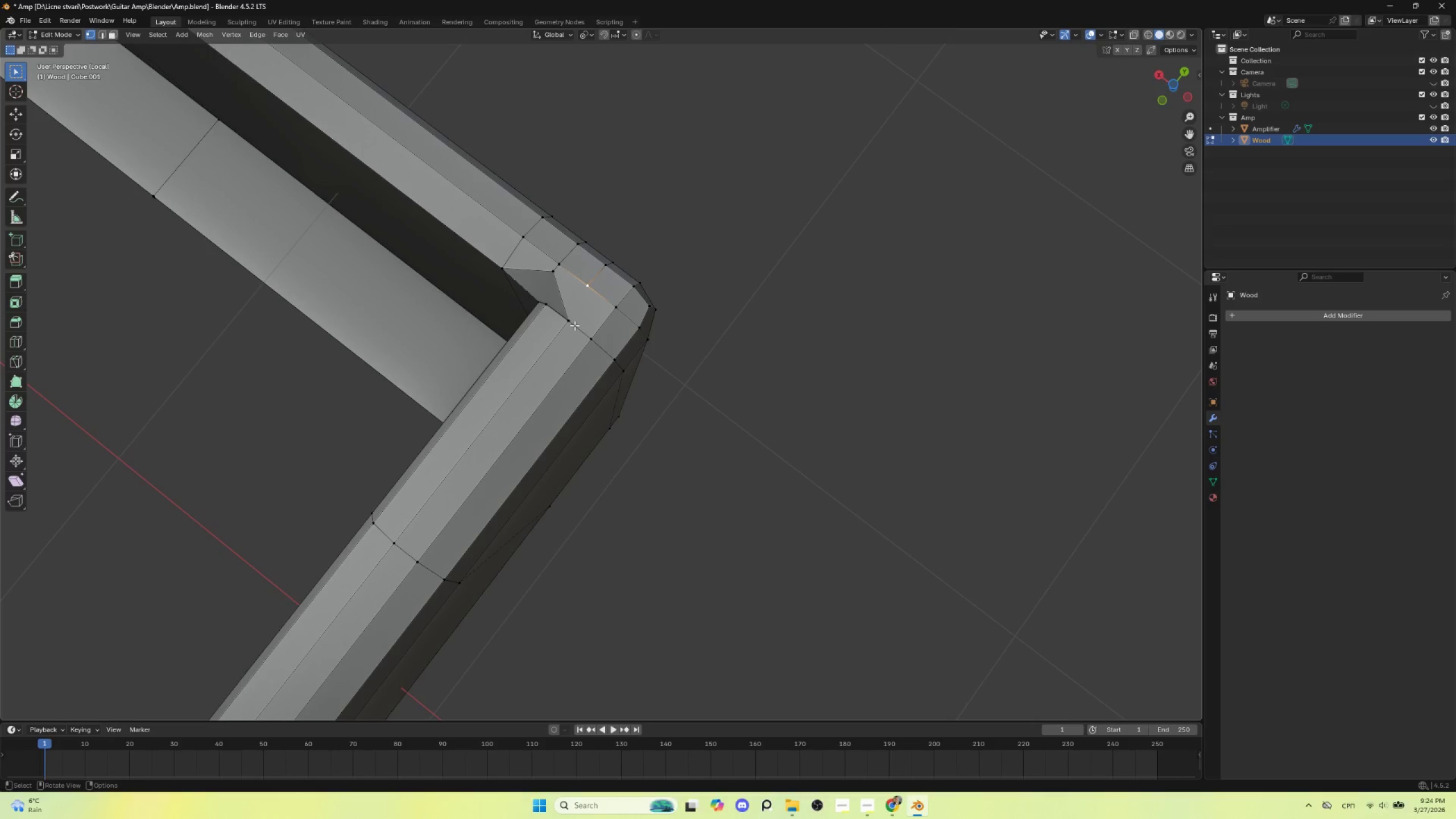 
hold_key(key=ShiftLeft, duration=0.72)
left_click([570, 326])
 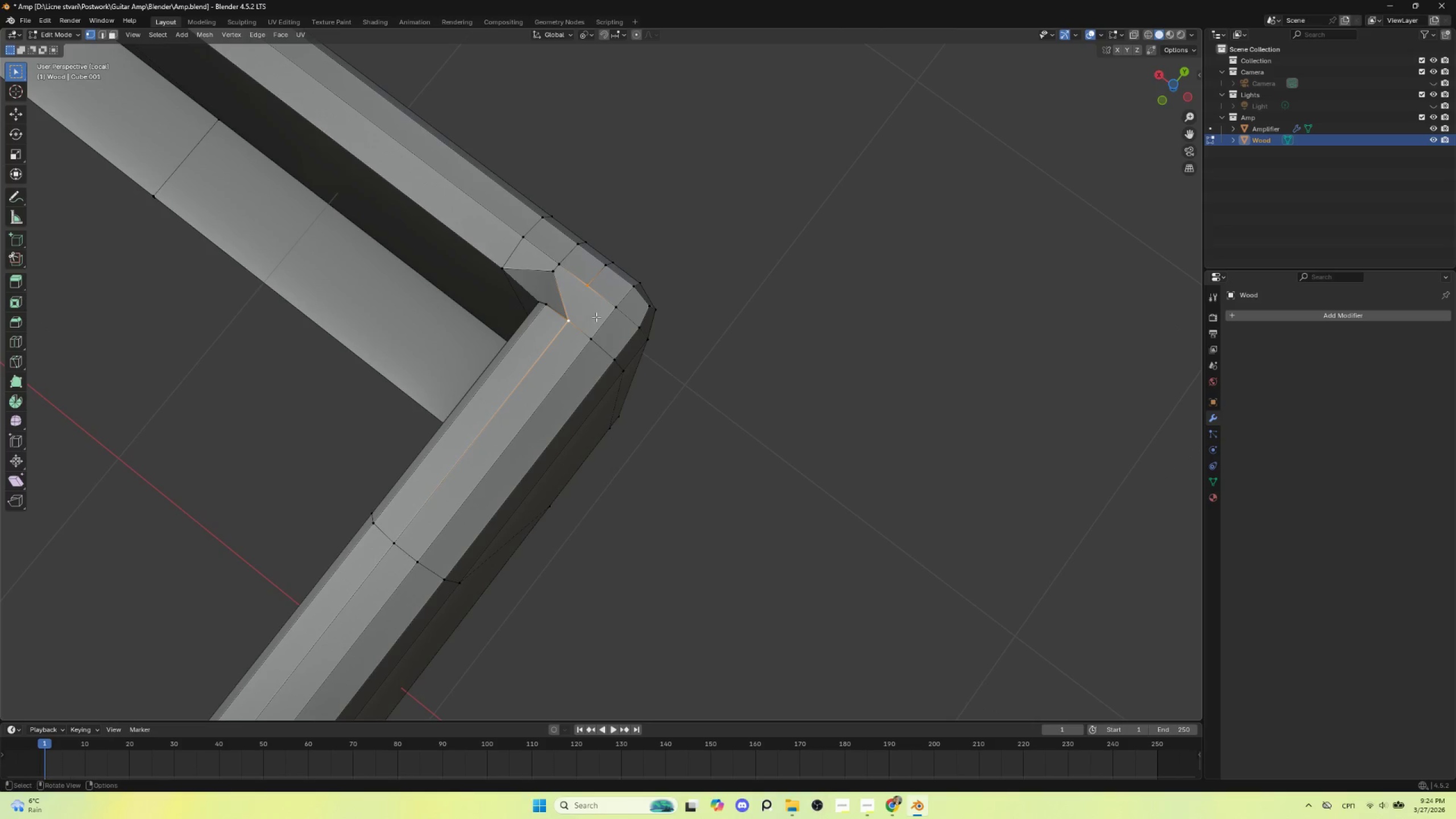 
hold_key(key=ShiftLeft, duration=4.59)
 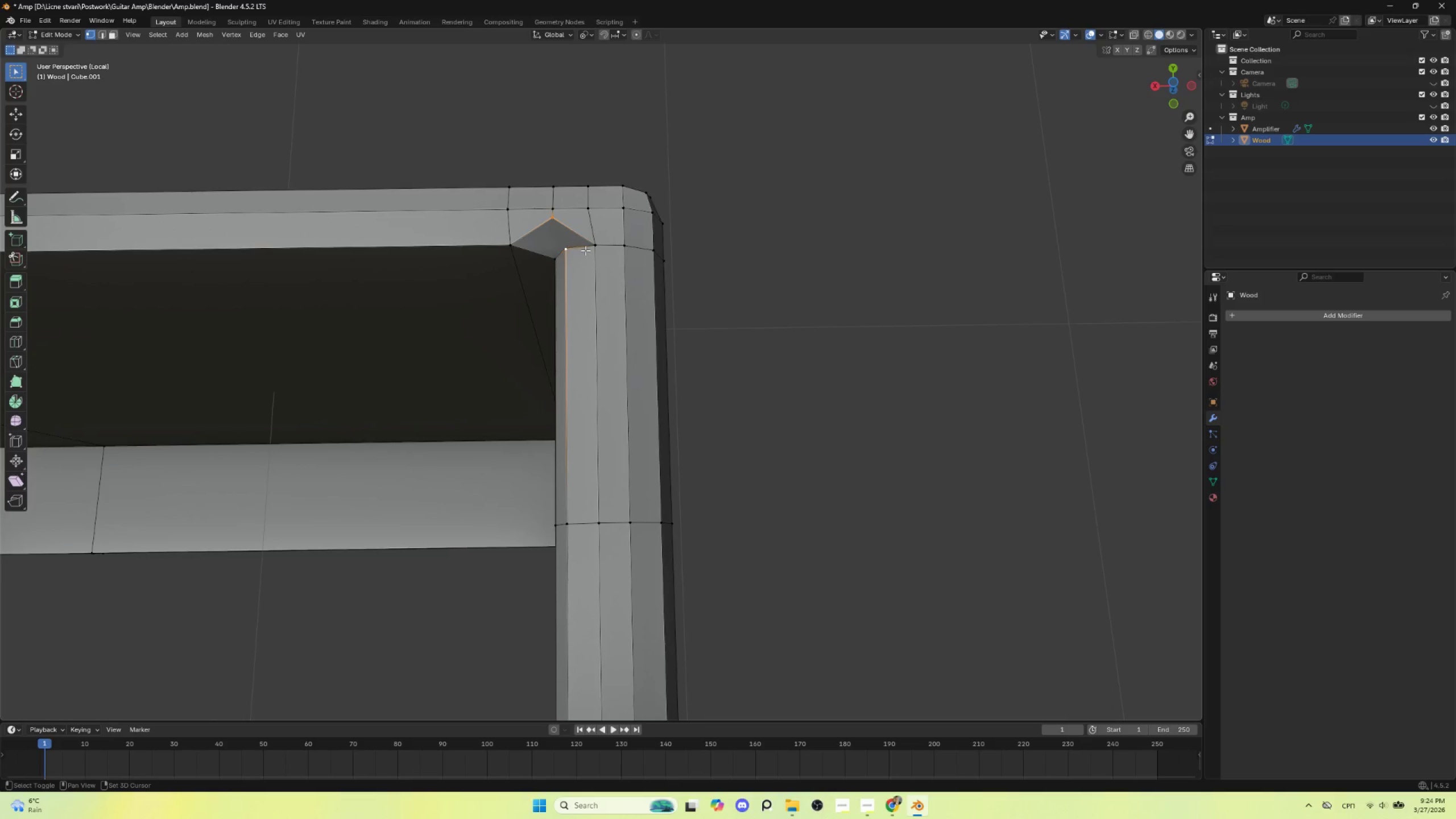 
key(J)
 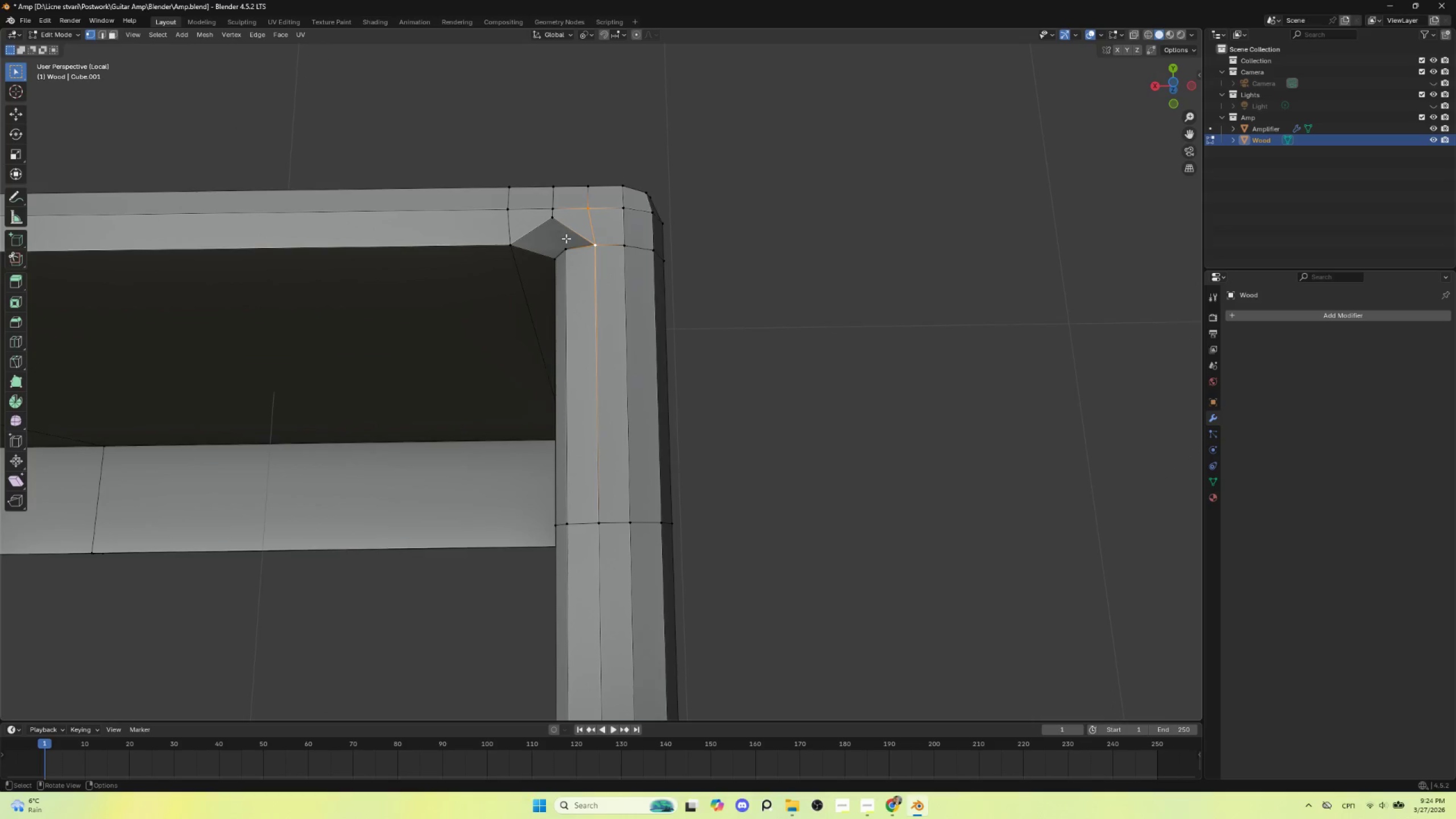 
left_click([554, 220])
 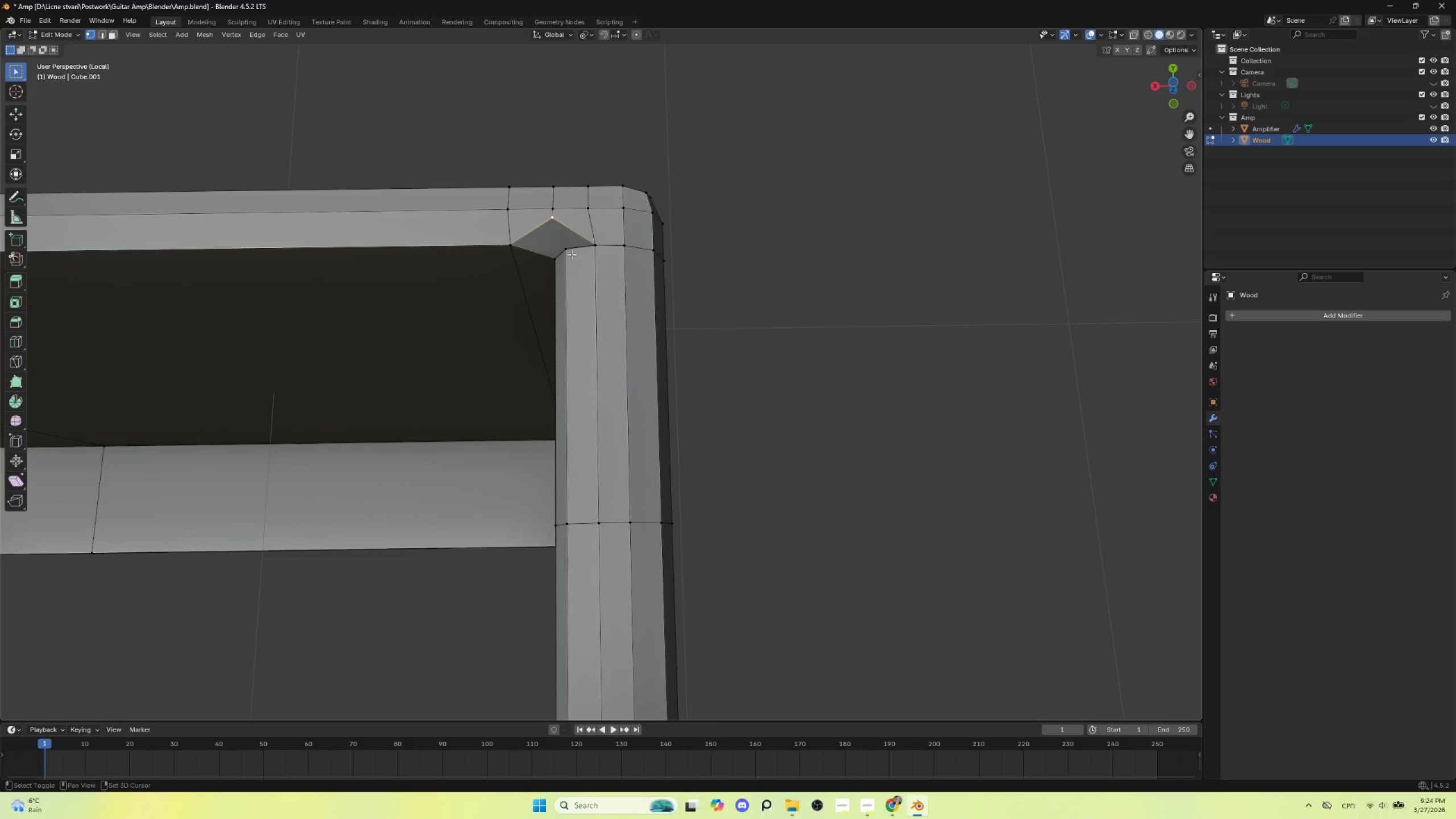 
hold_key(key=ShiftLeft, duration=0.86)
left_click([566, 246])
 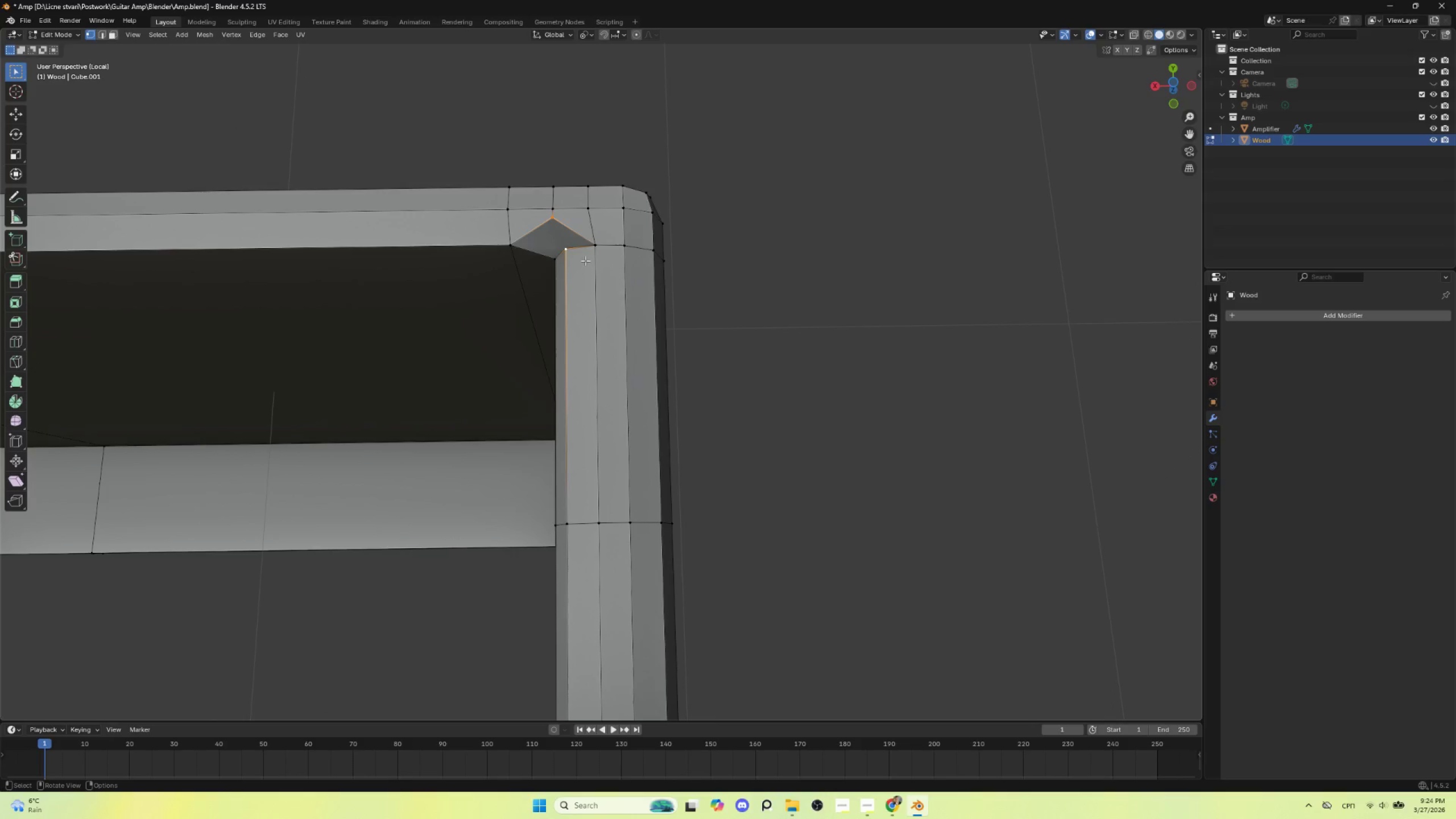 
key(J)
 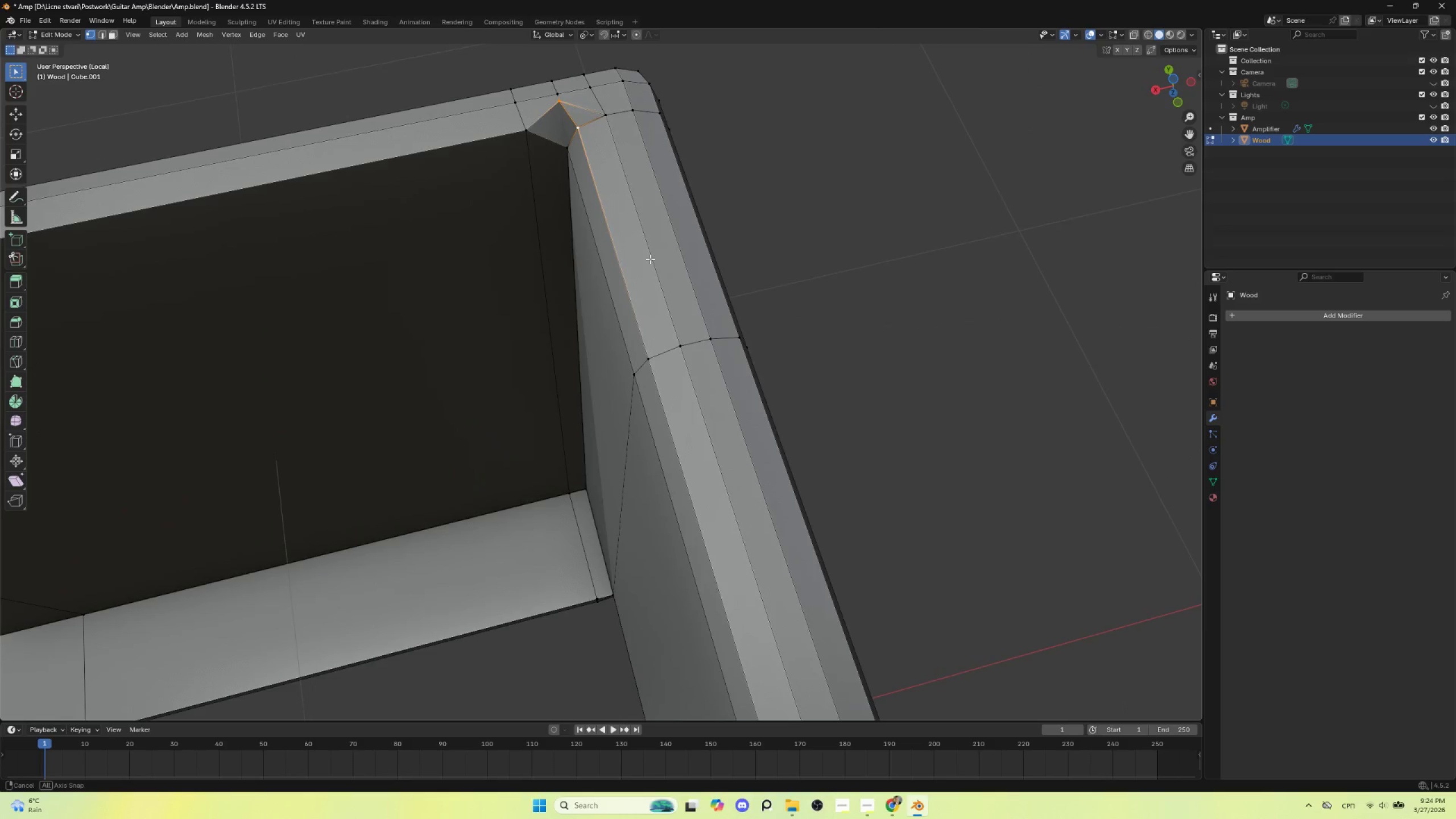 
hold_key(key=ShiftLeft, duration=0.58)
 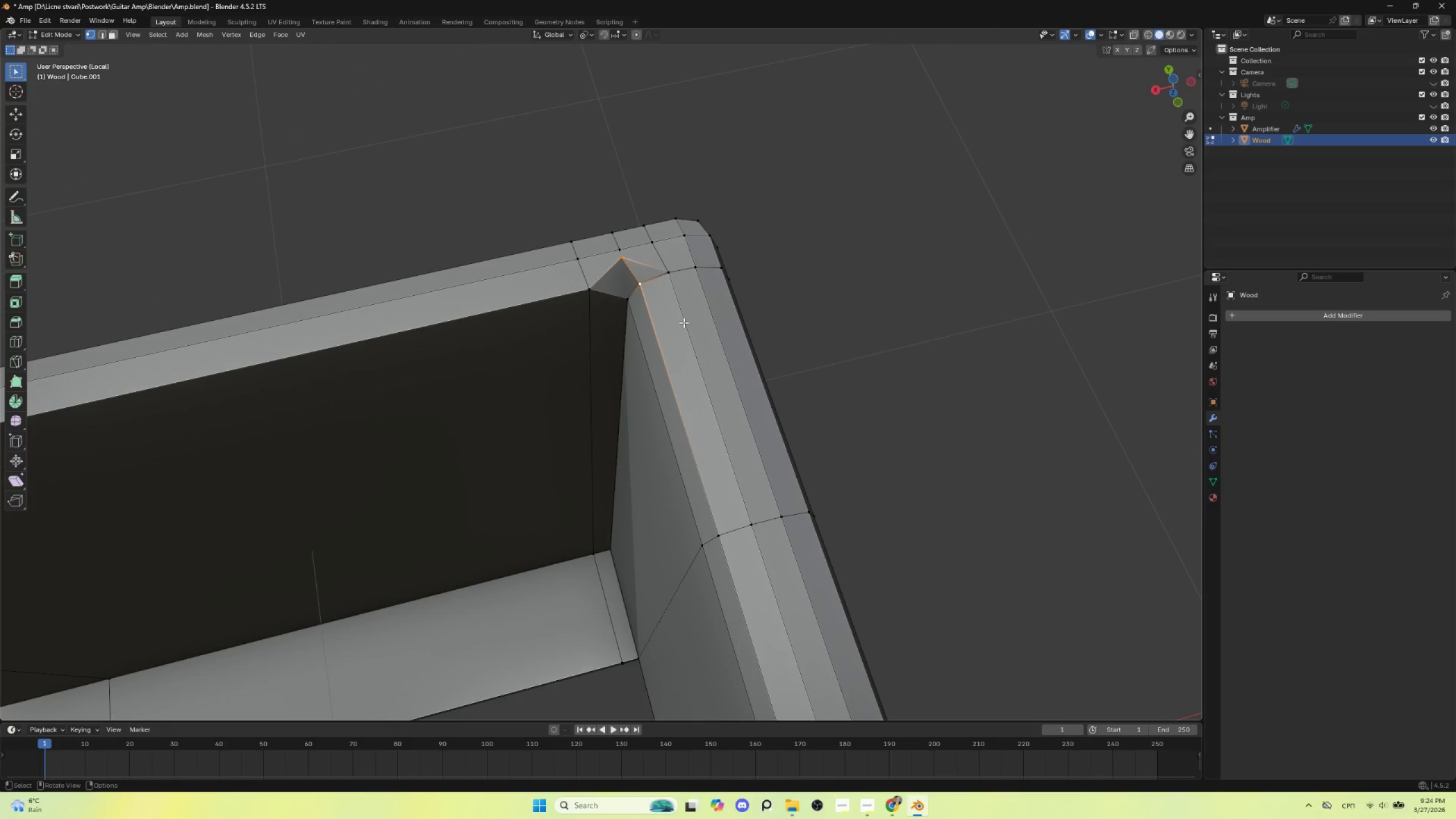 
hold_key(key=ShiftLeft, duration=18.62)
left_click([104, 35])
 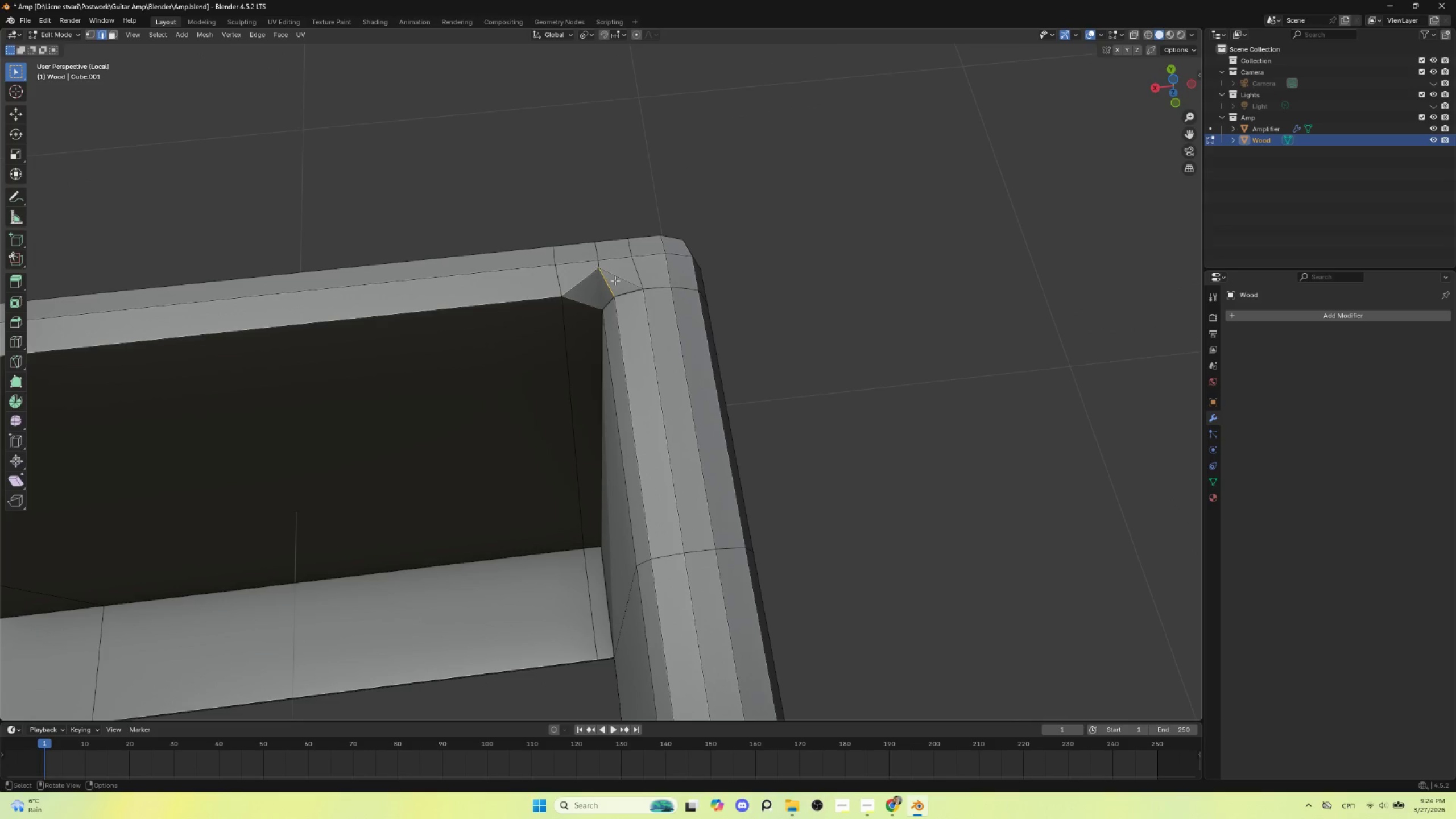 
left_click([619, 281])
 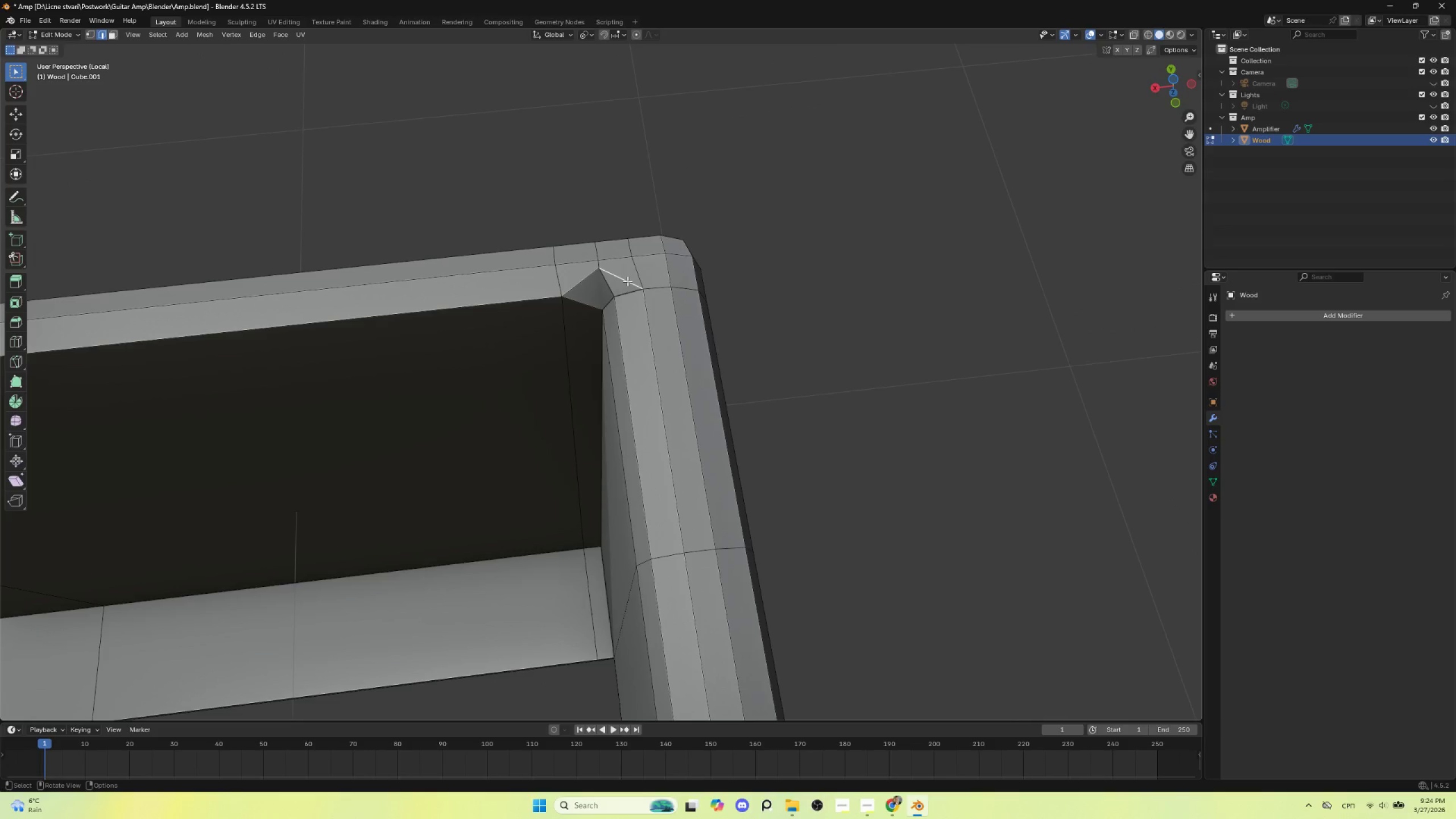 
key(Delete)
 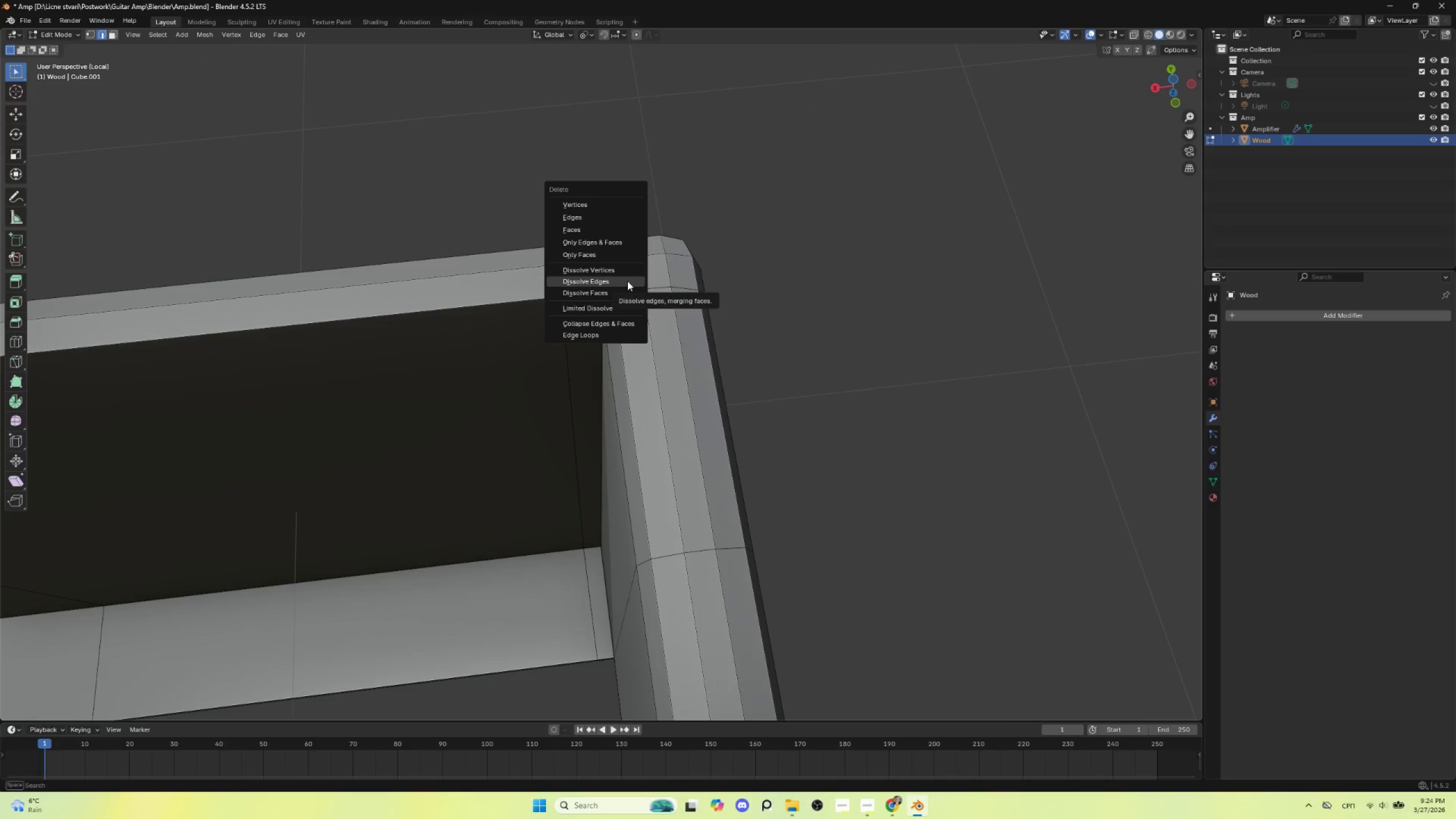 
left_click([627, 281])
 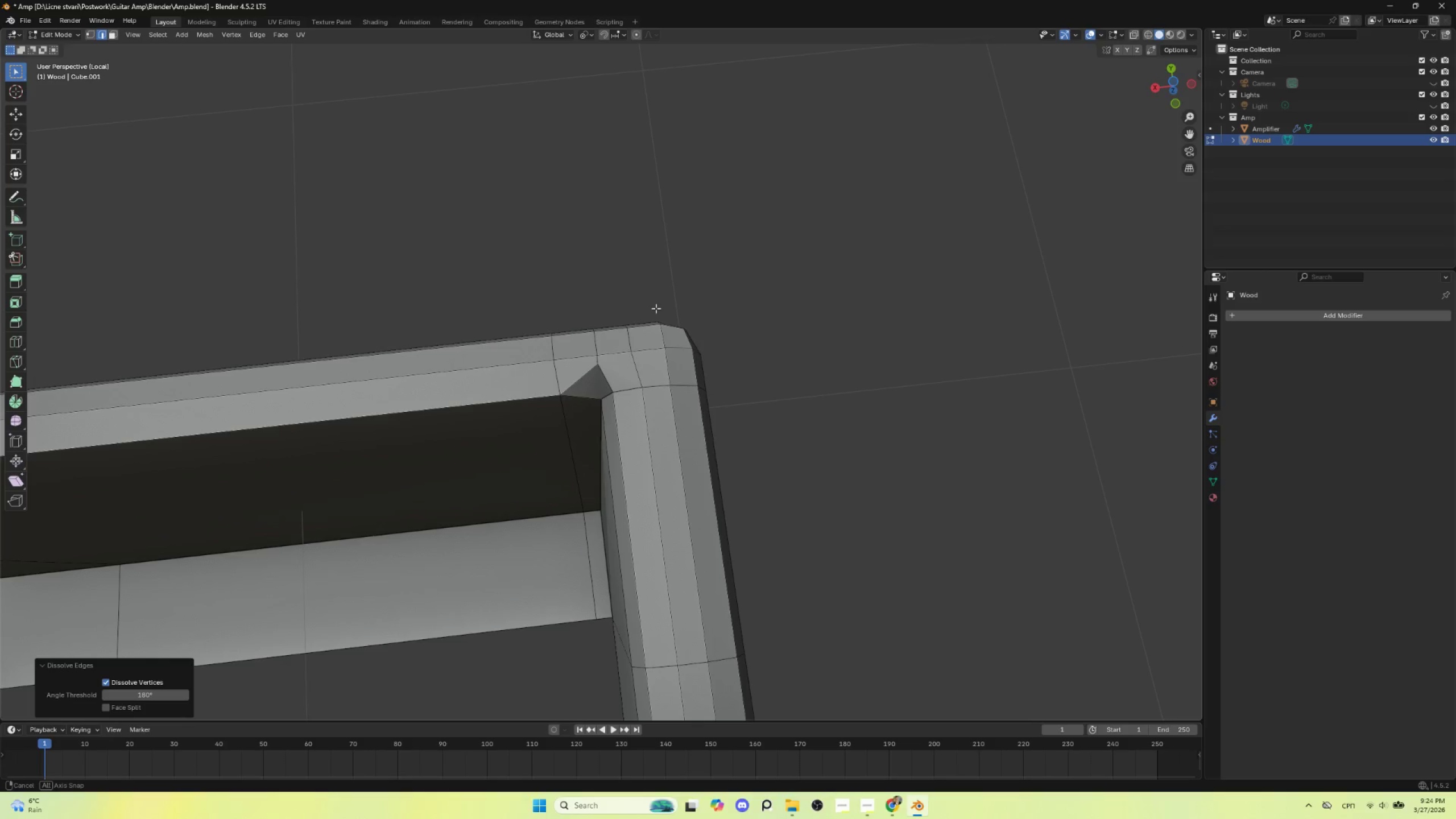 
scroll: coordinate [631, 402], scroll_direction: up, amount: 2.0
 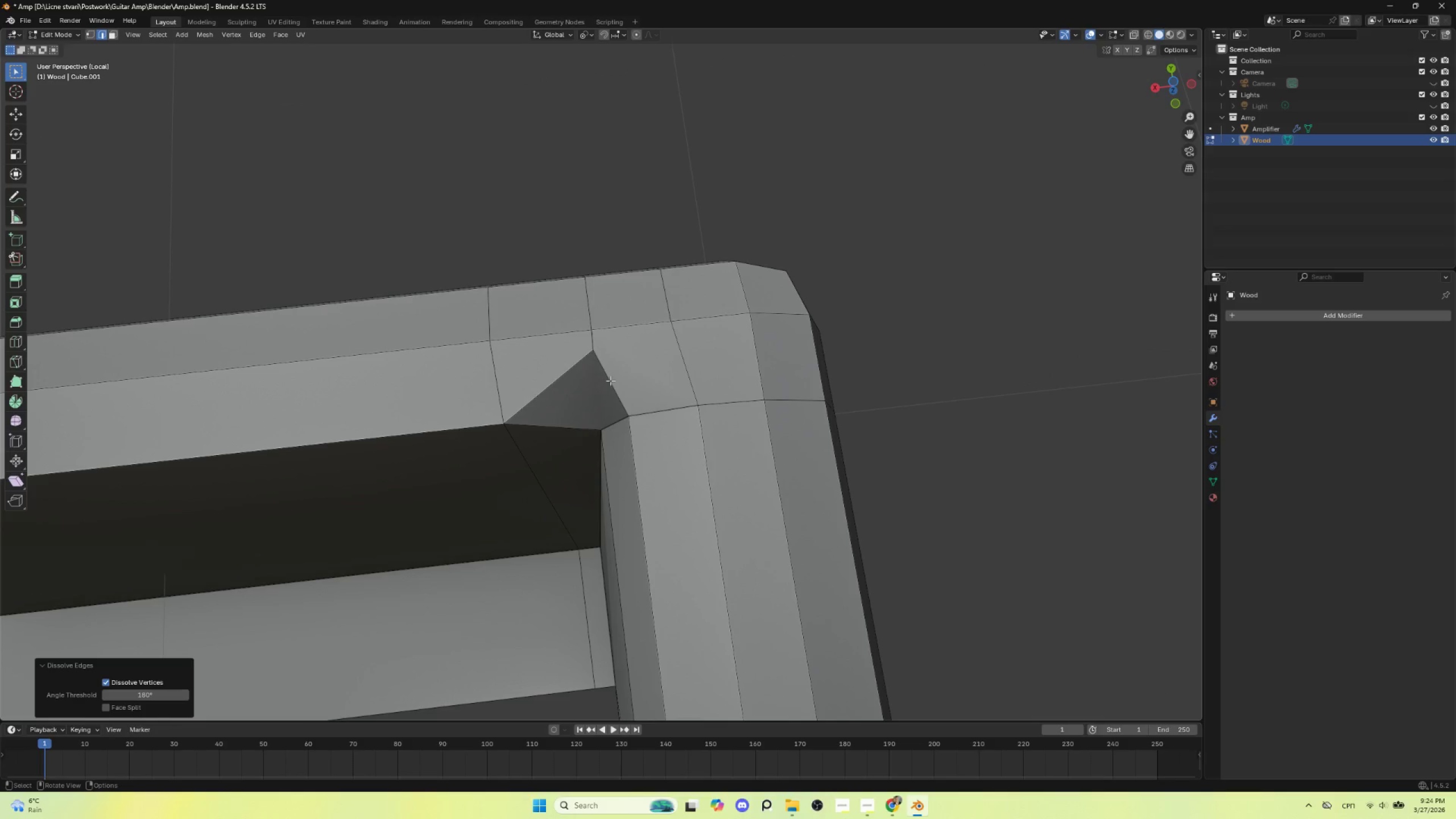 
hold_key(key=ShiftLeft, duration=0.5)
 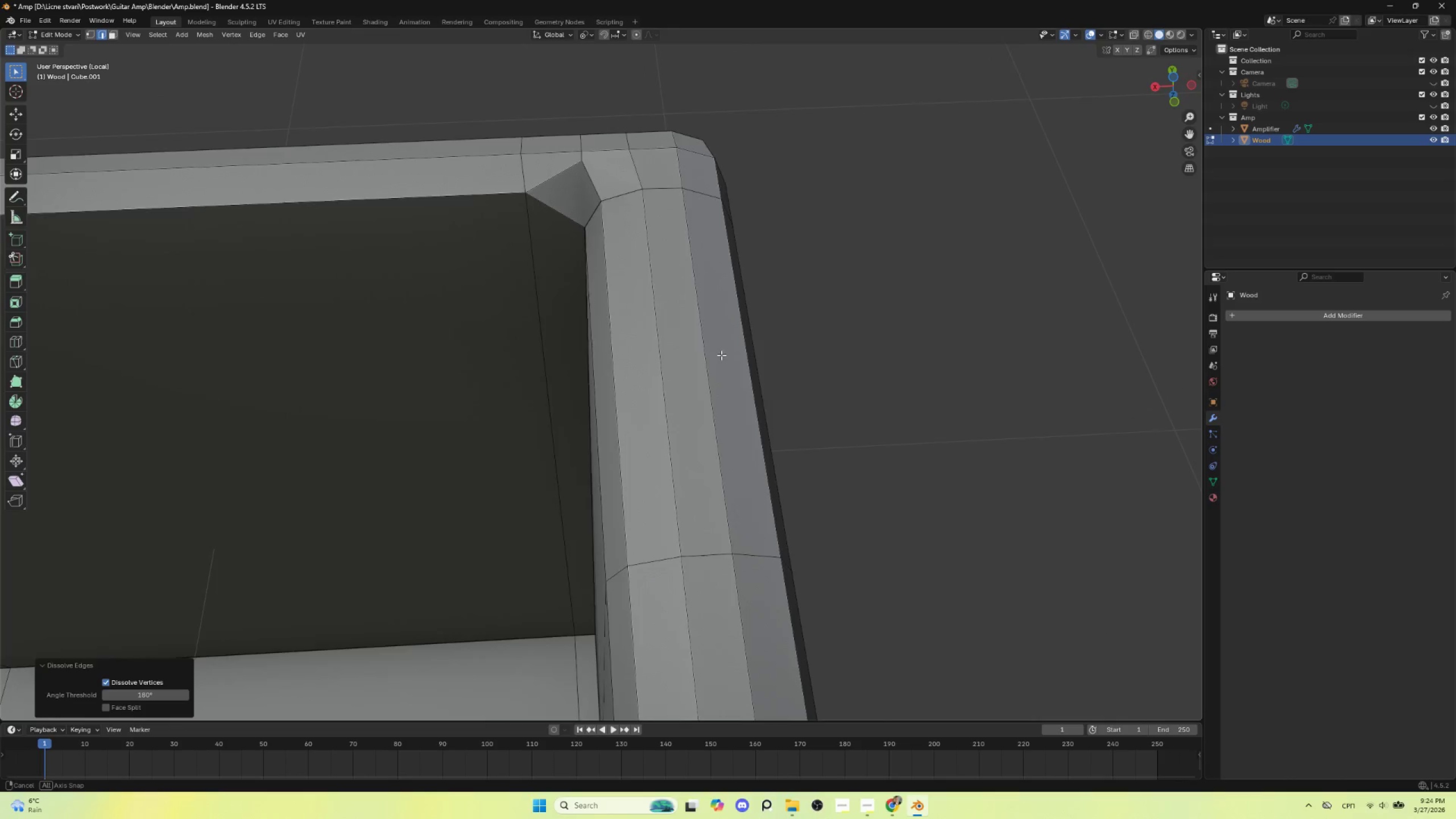 
scroll: coordinate [621, 365], scroll_direction: down, amount: 1.0
 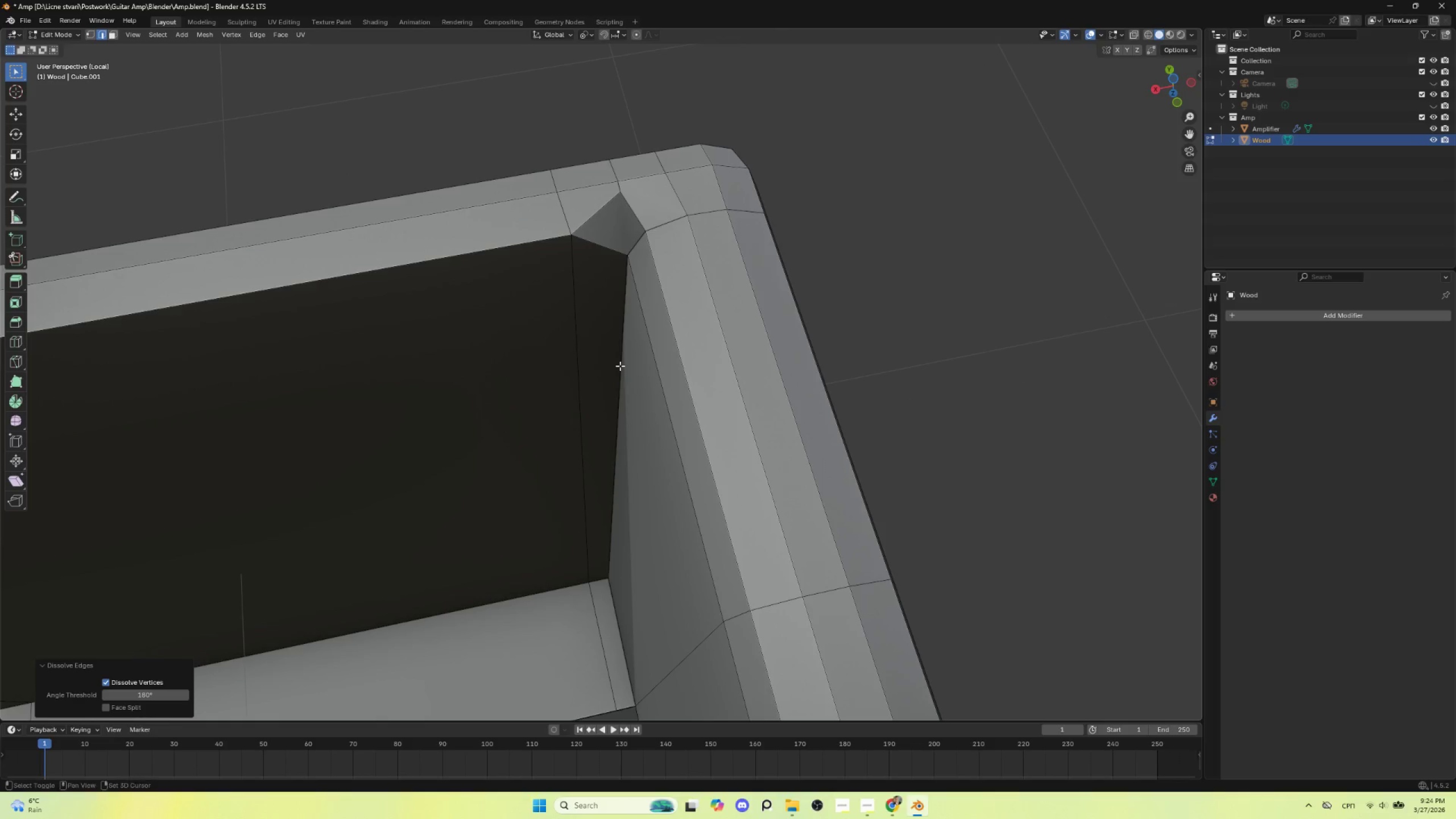 
hold_key(key=AltLeft, duration=0.55)
 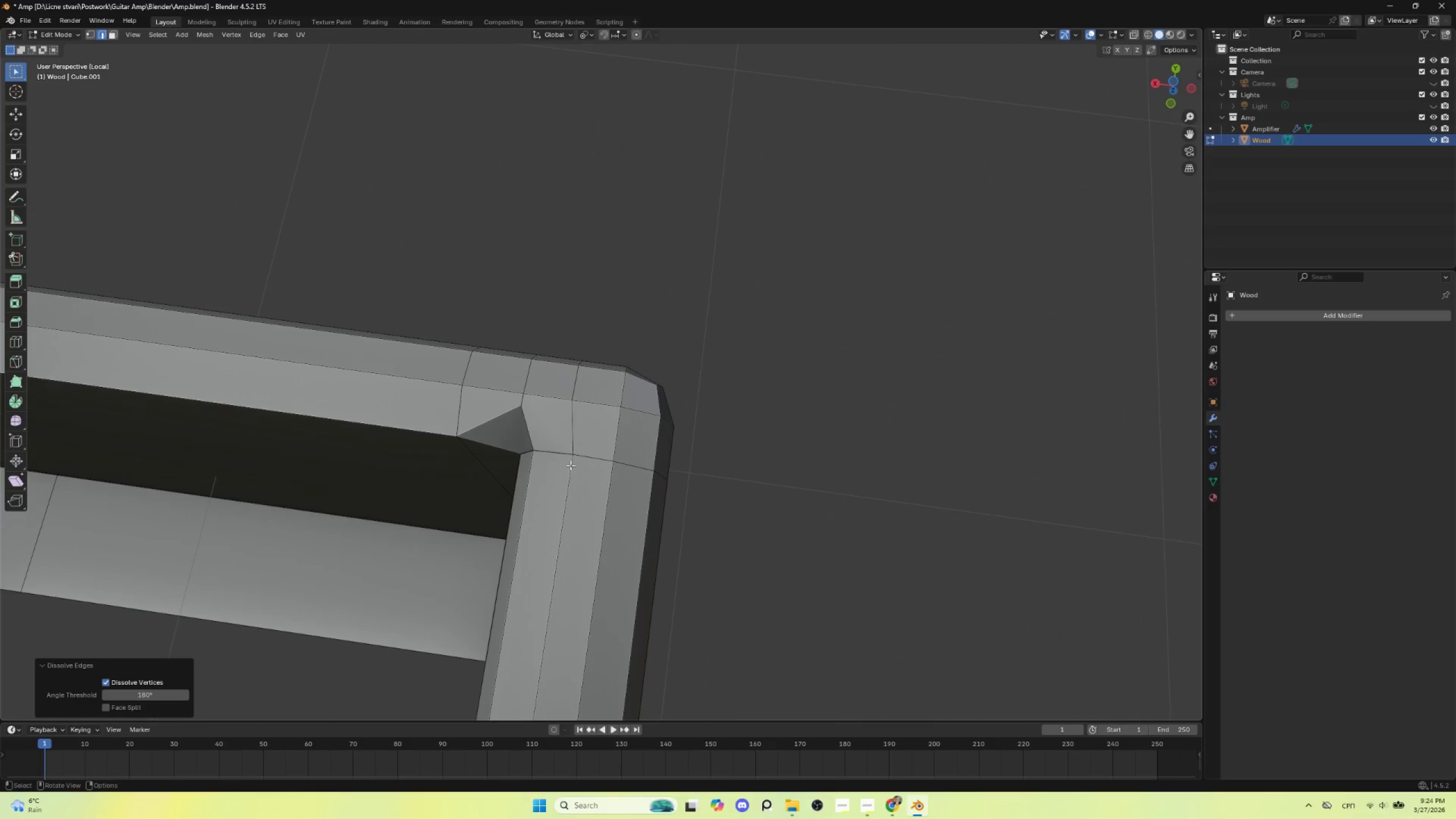 
hold_key(key=ShiftLeft, duration=0.48)
 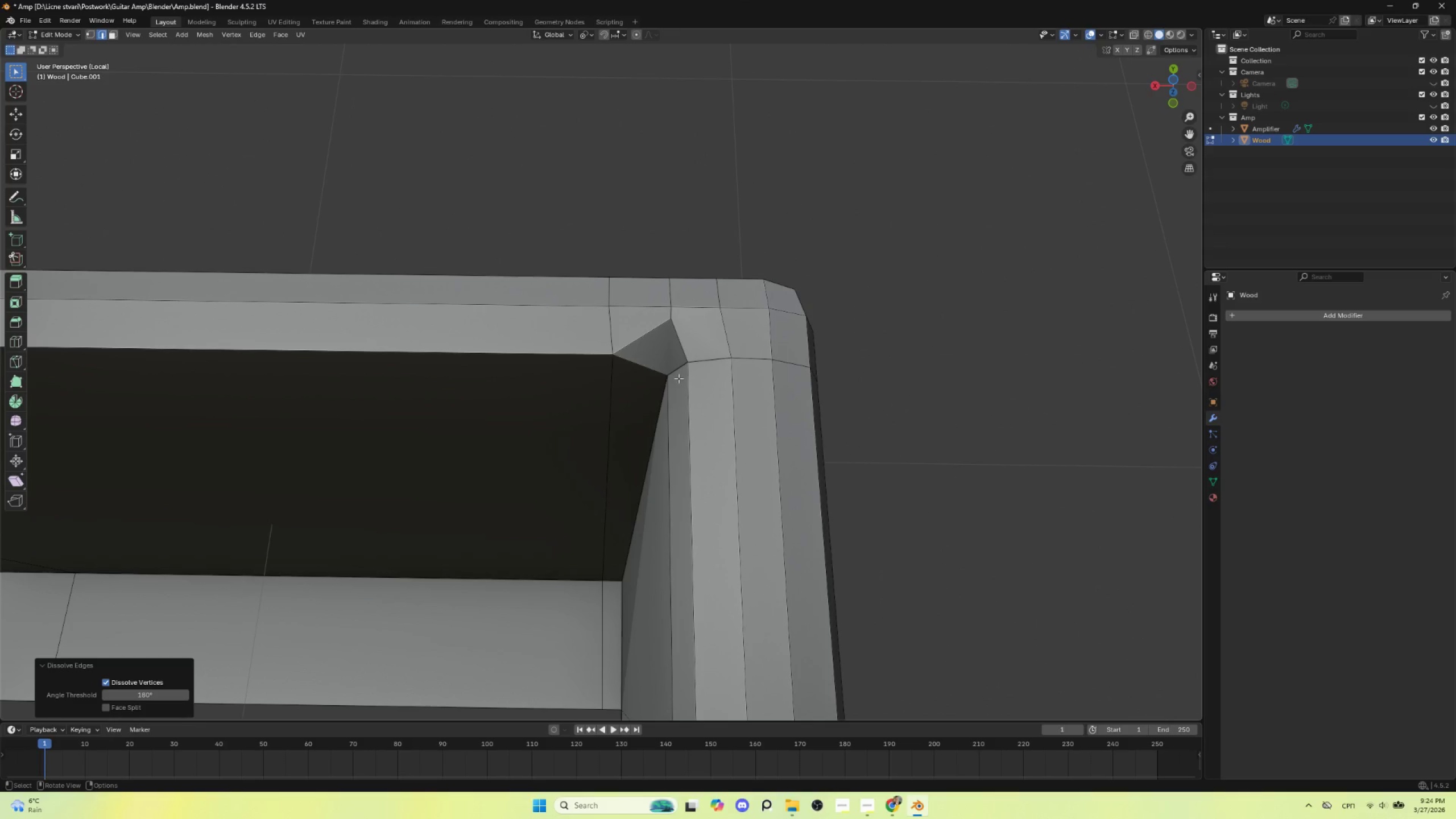 
key(K)
 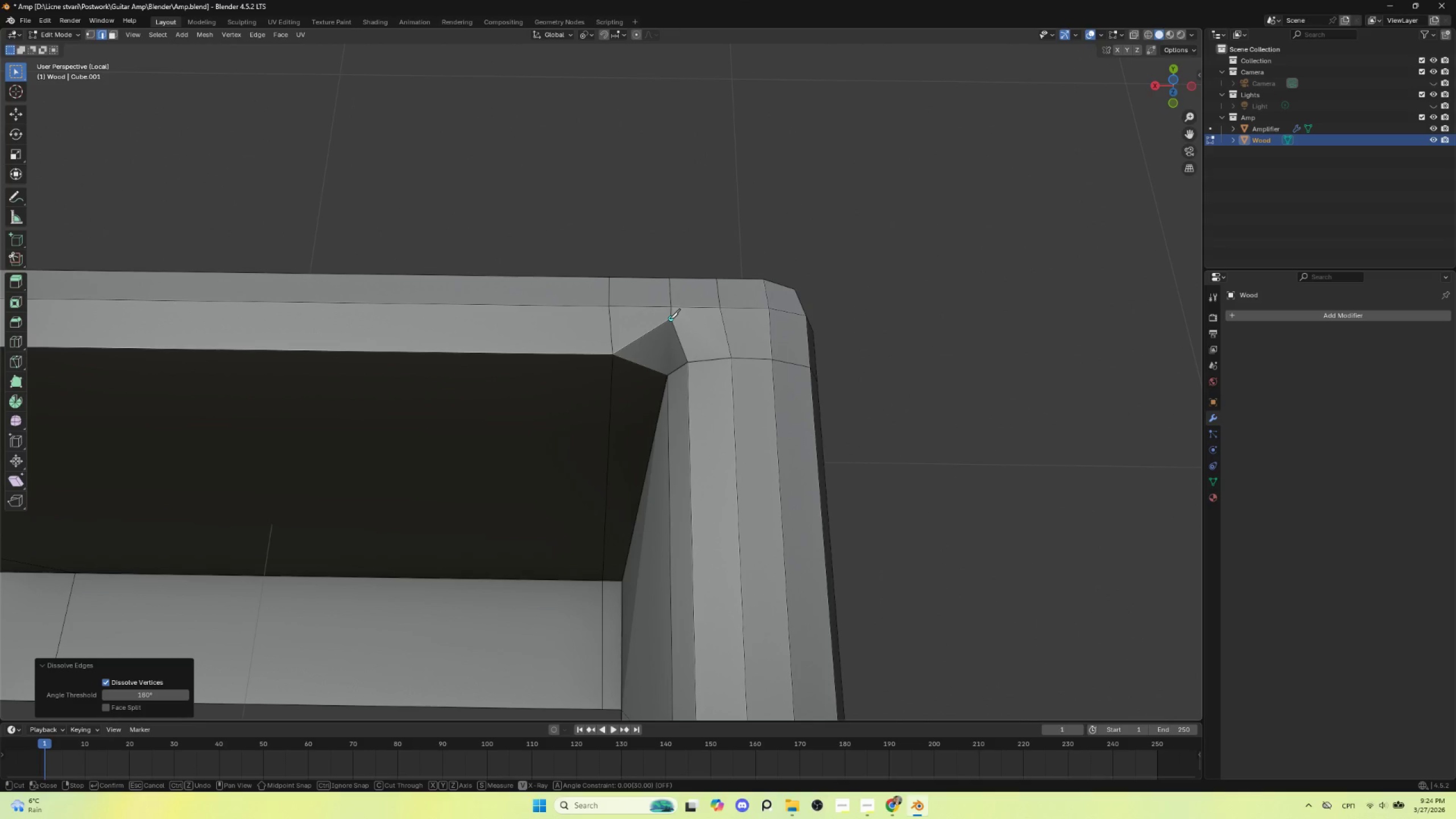 
left_click([669, 318])
 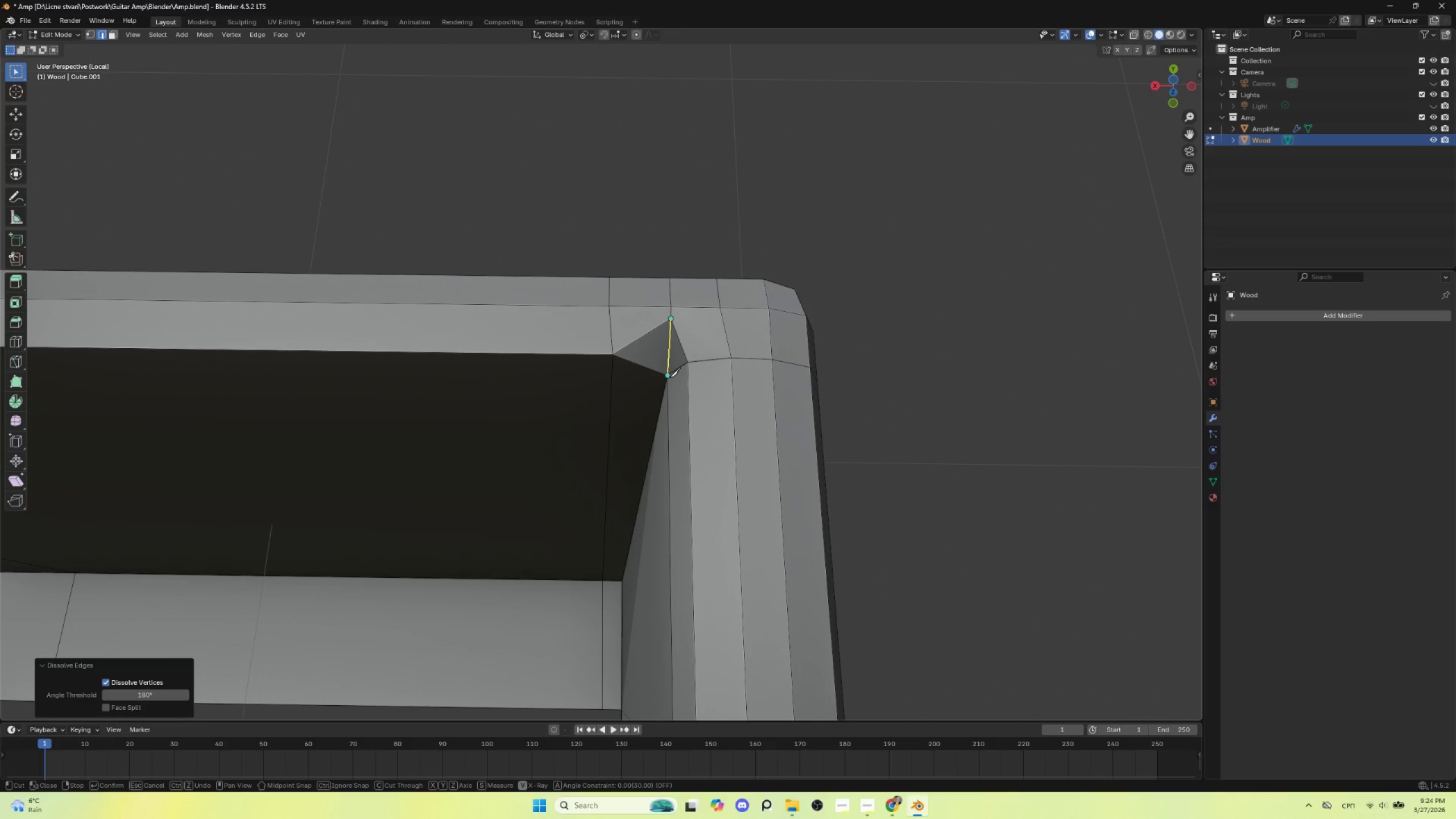 
left_click([669, 377])
 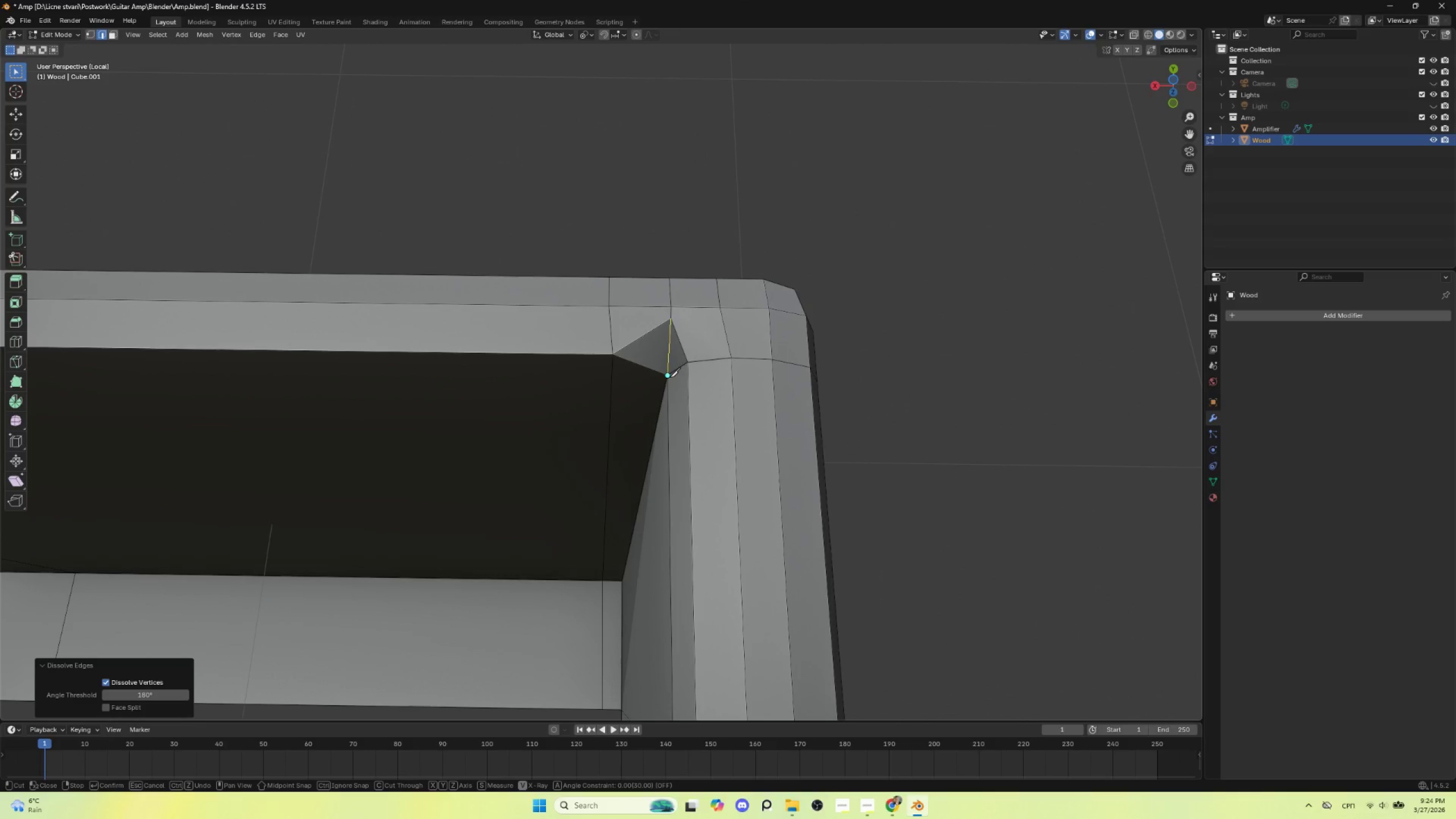 
key(Enter)
 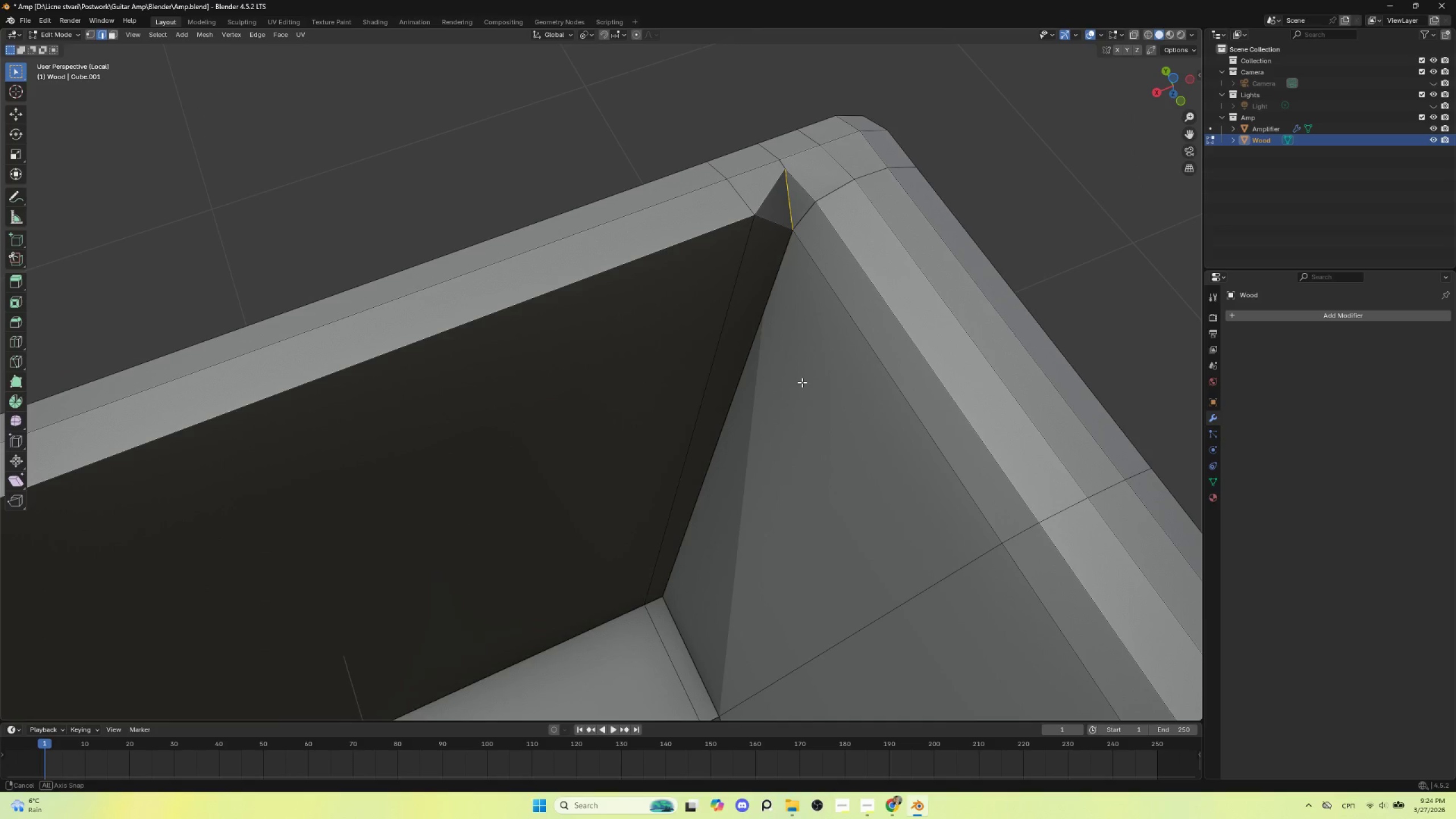 
hold_key(key=ShiftLeft, duration=0.62)
 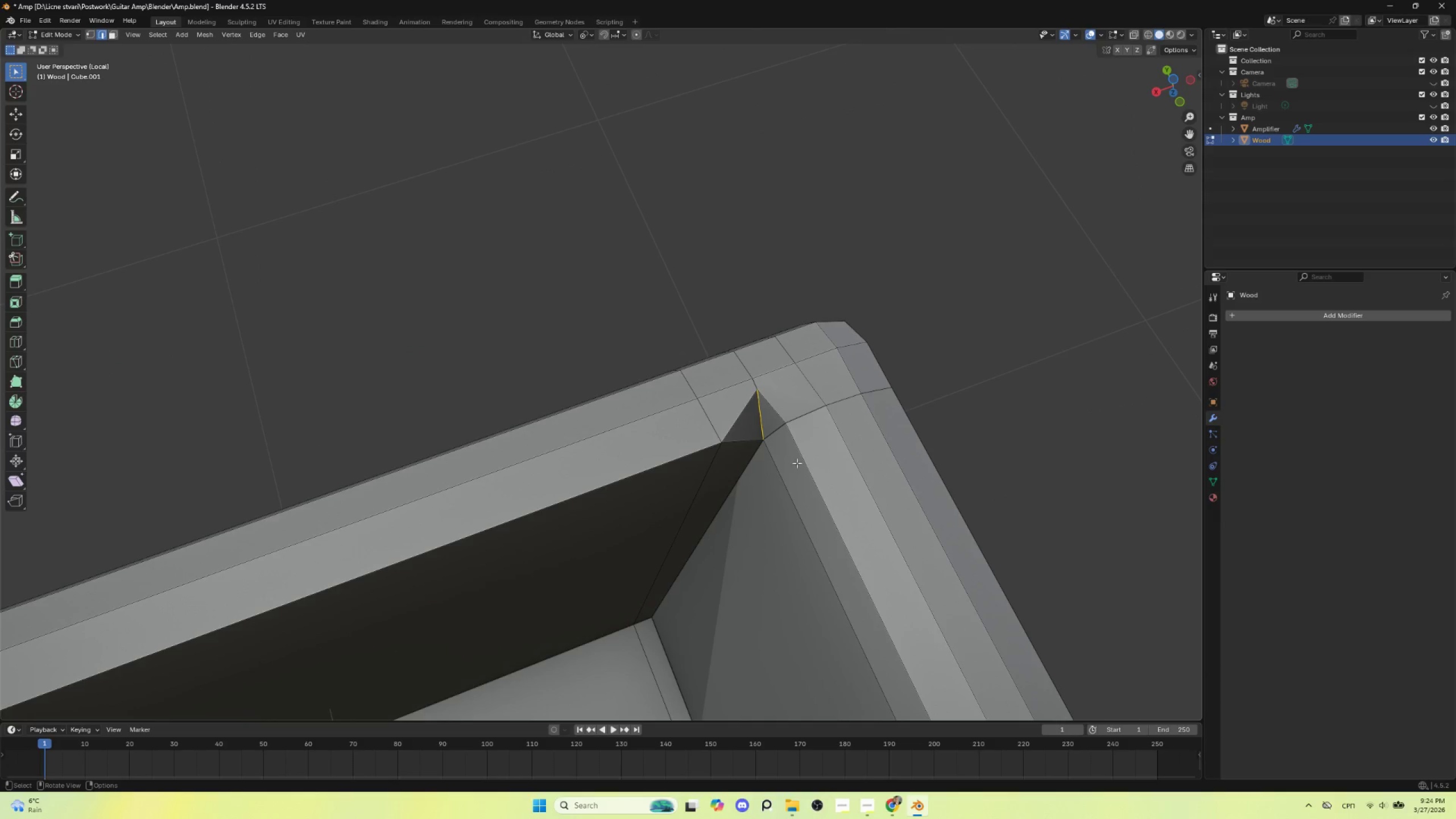 
wait(10.77)
 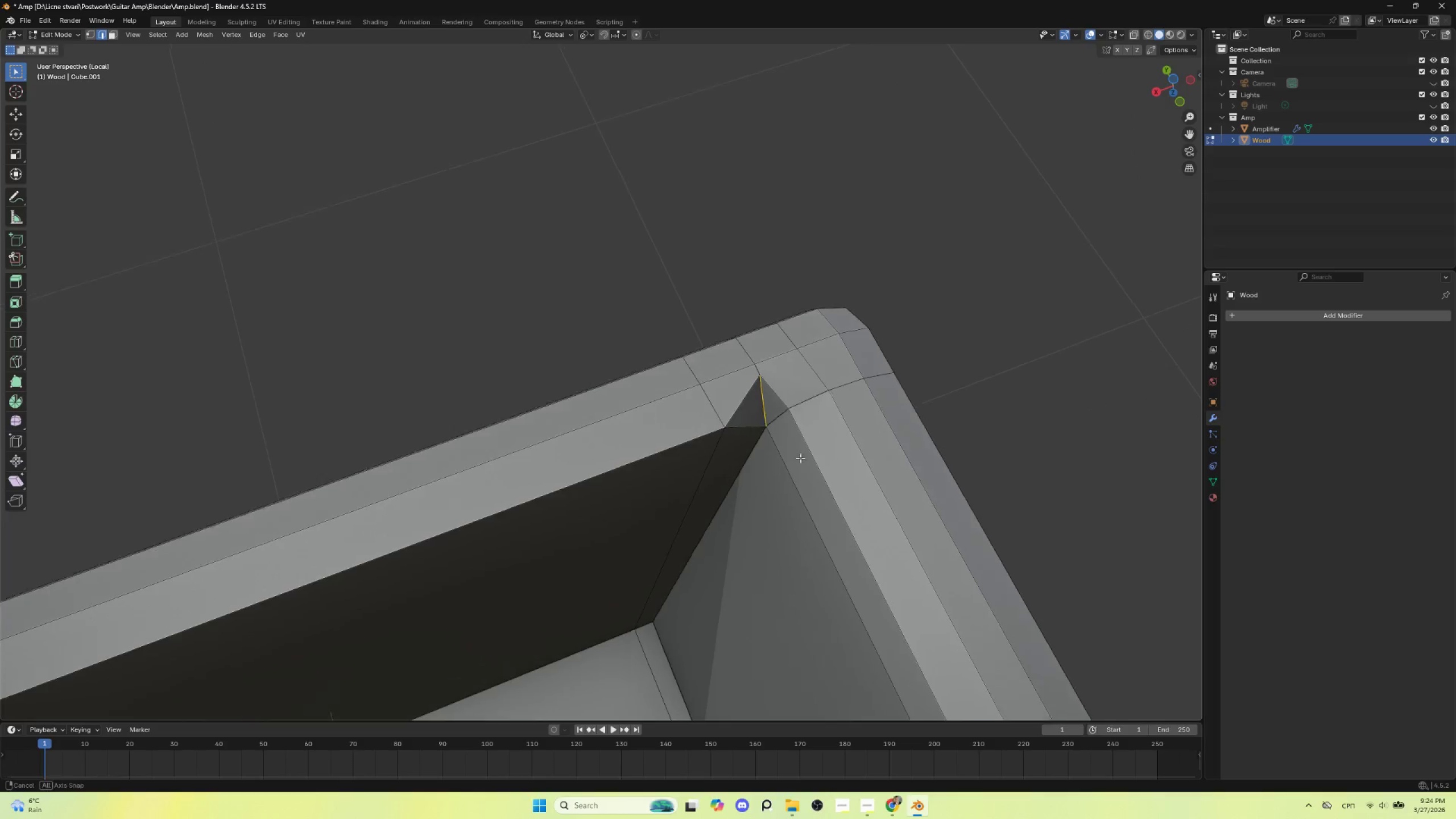 
key(Control+R)
 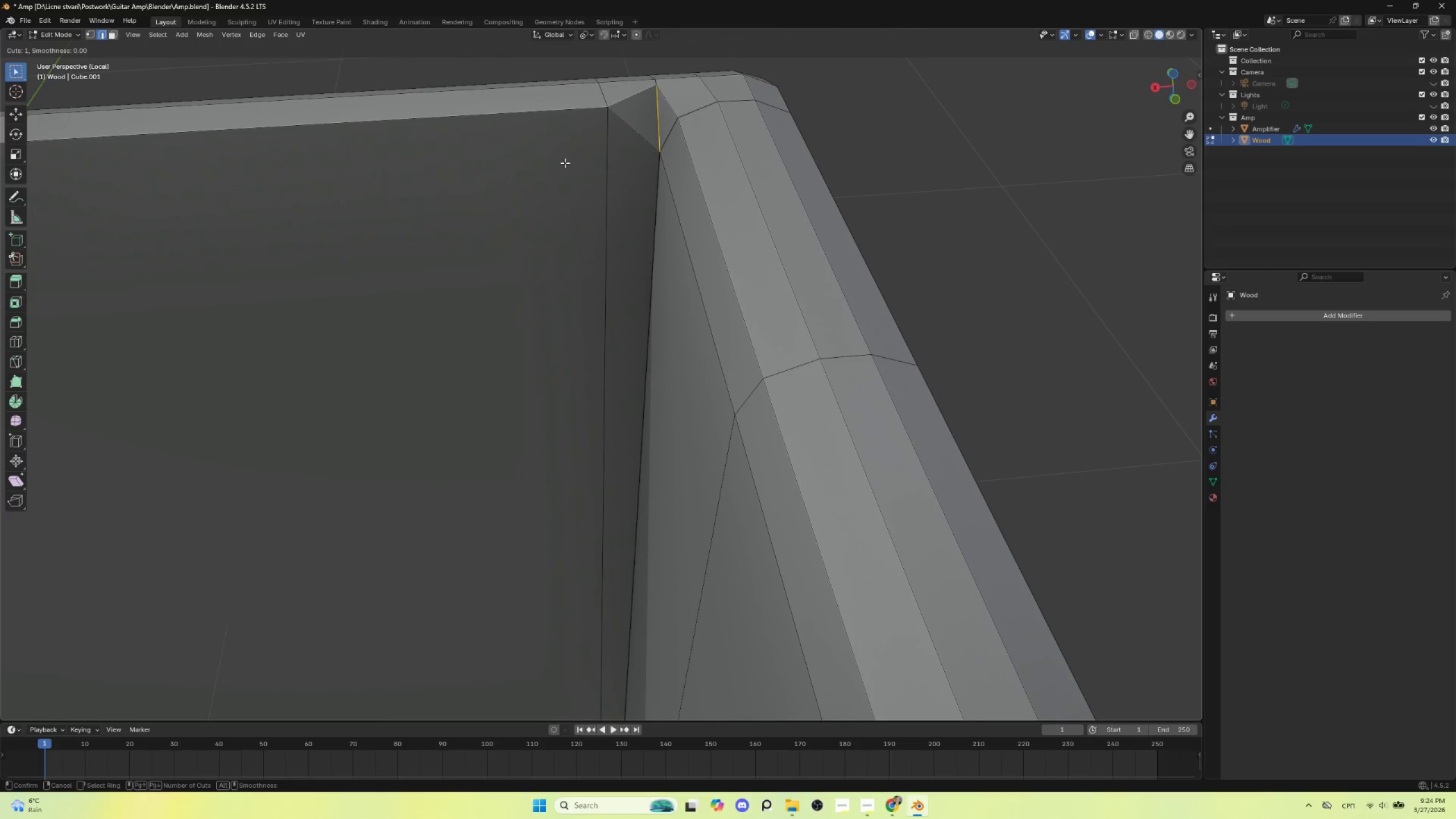 
key(Escape)
 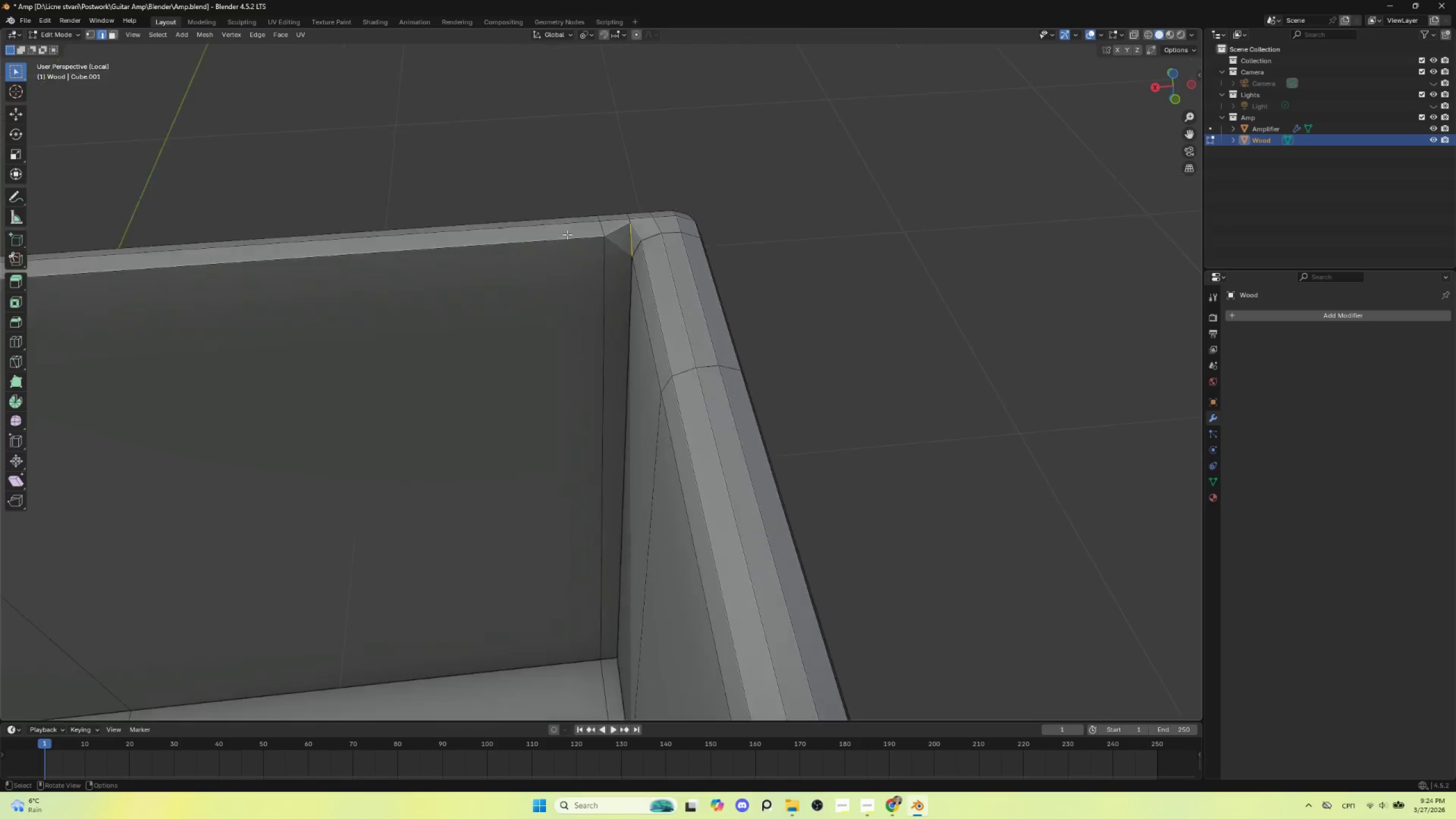 
hold_key(key=ShiftLeft, duration=0.58)
 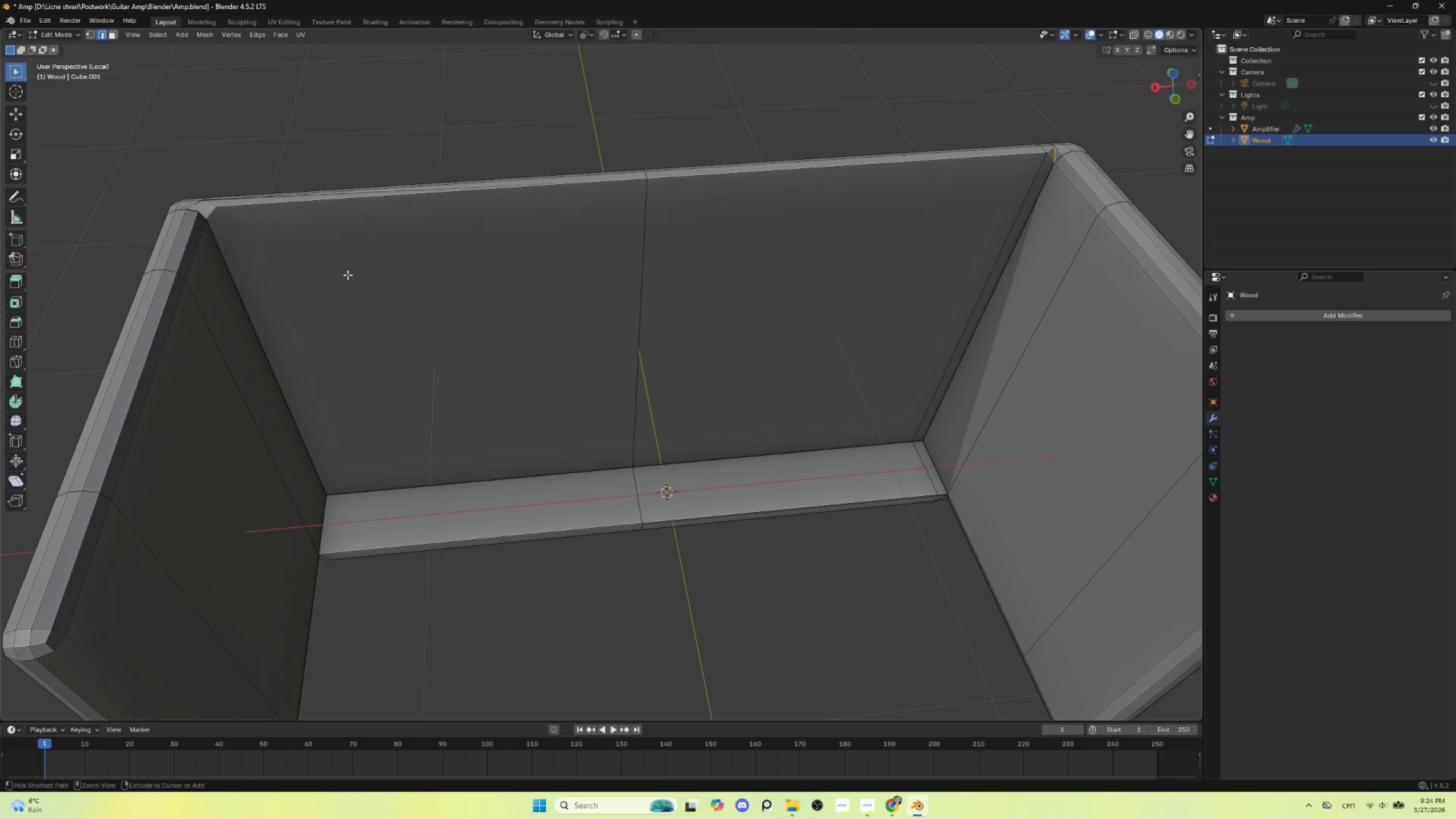 
scroll: coordinate [567, 236], scroll_direction: down, amount: 5.0
 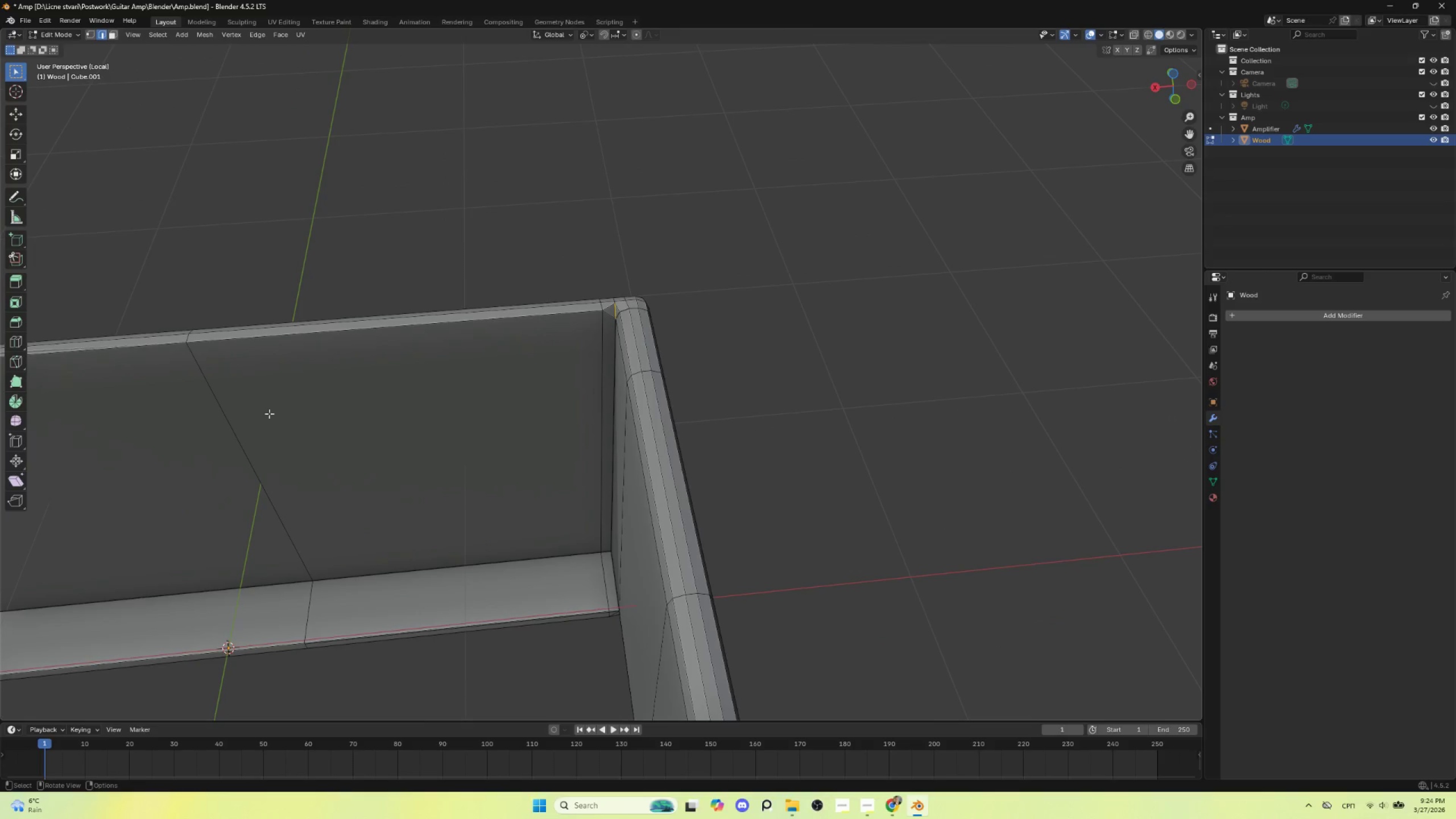 
key(Control+R)
 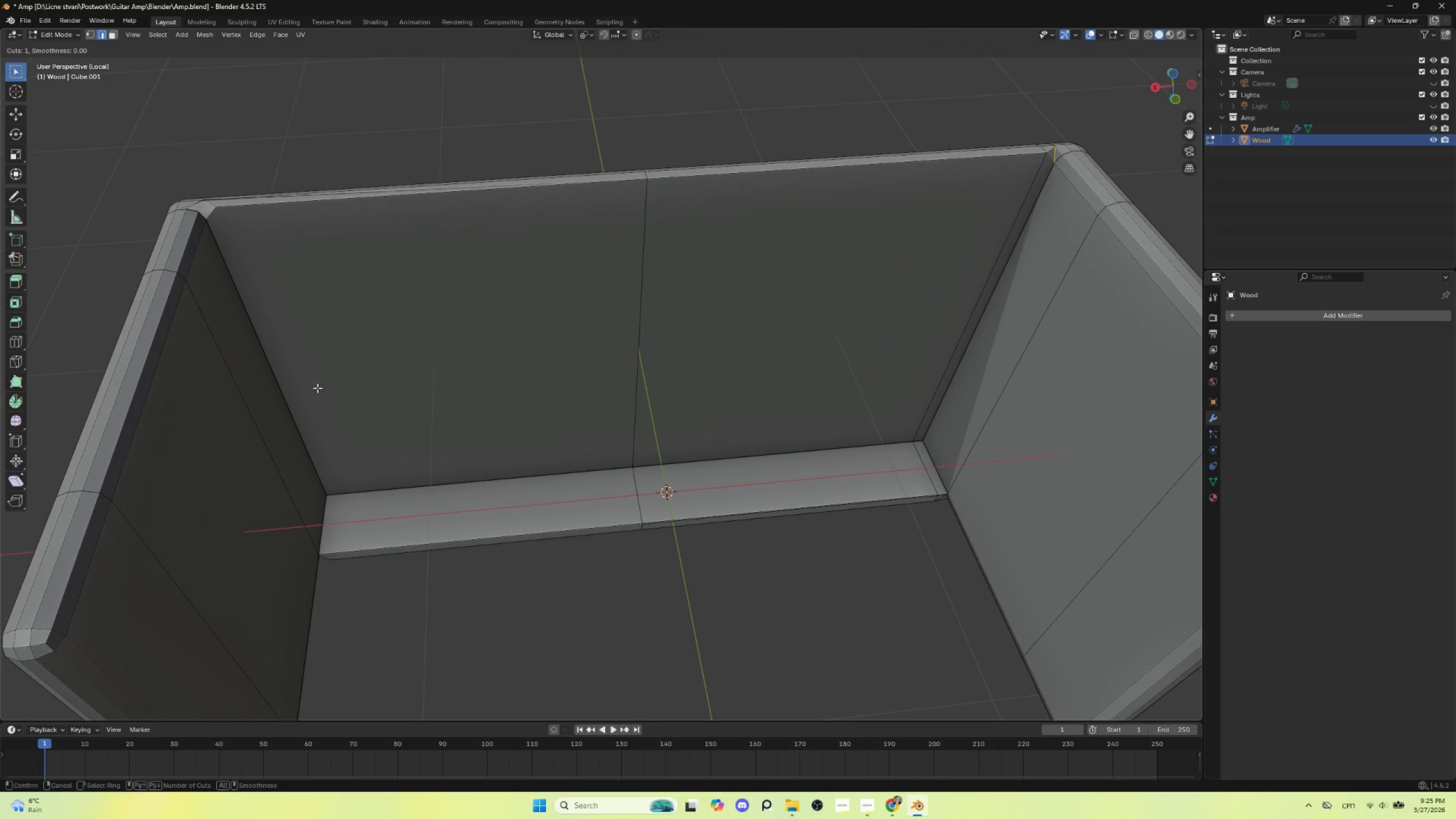 
wait(5.58)
 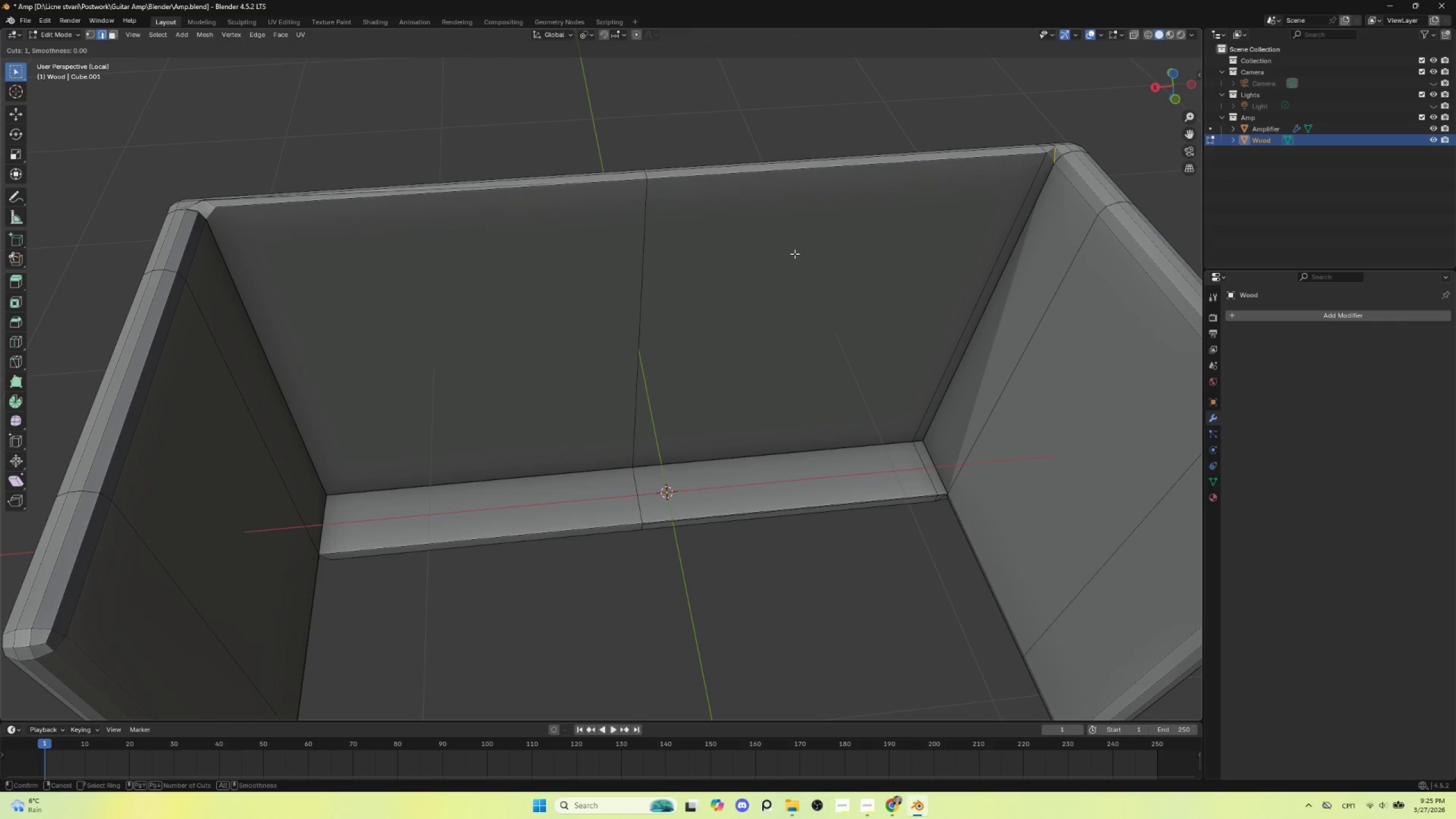 
left_click([263, 358])
 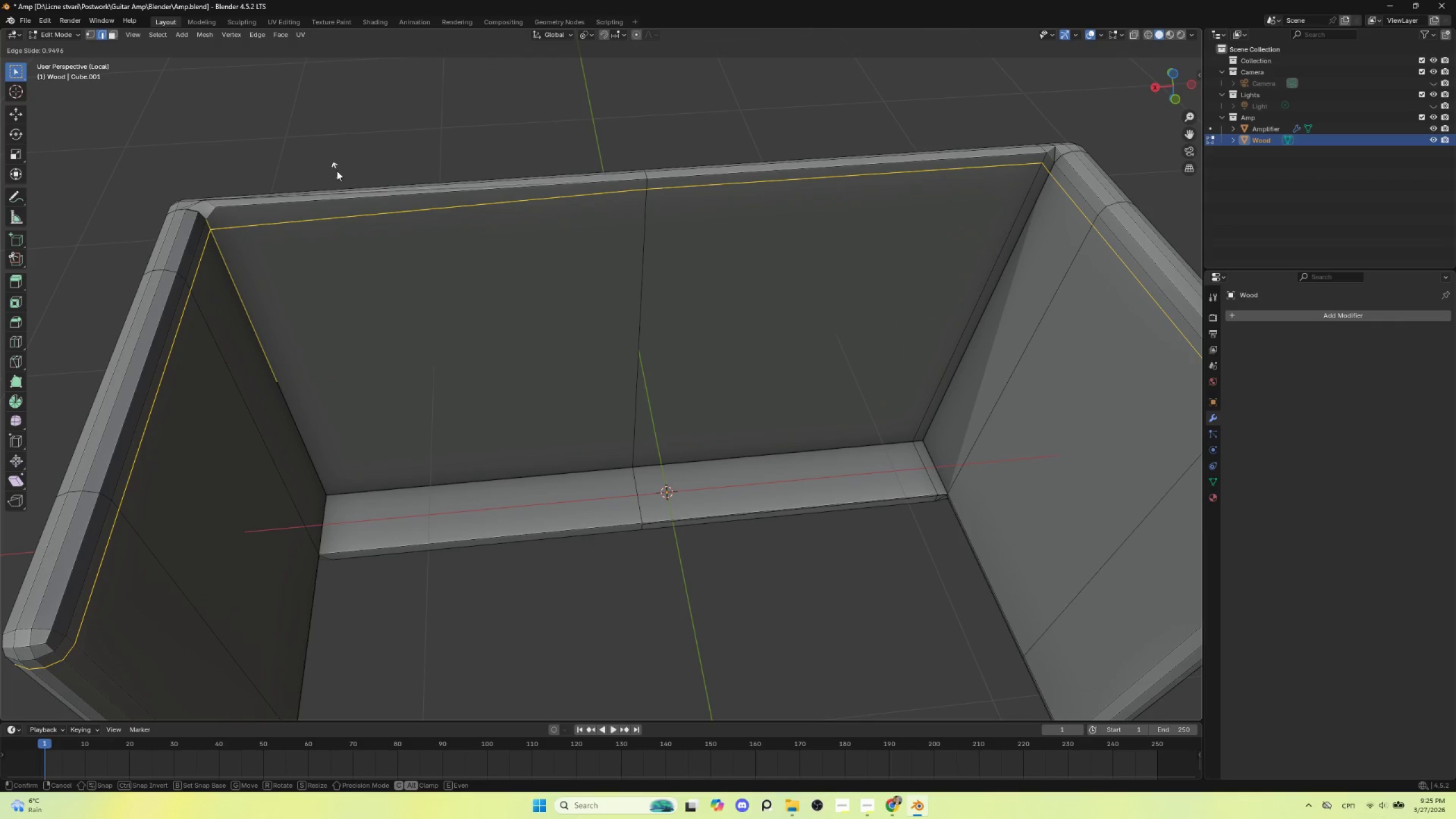 
wait(11.48)
 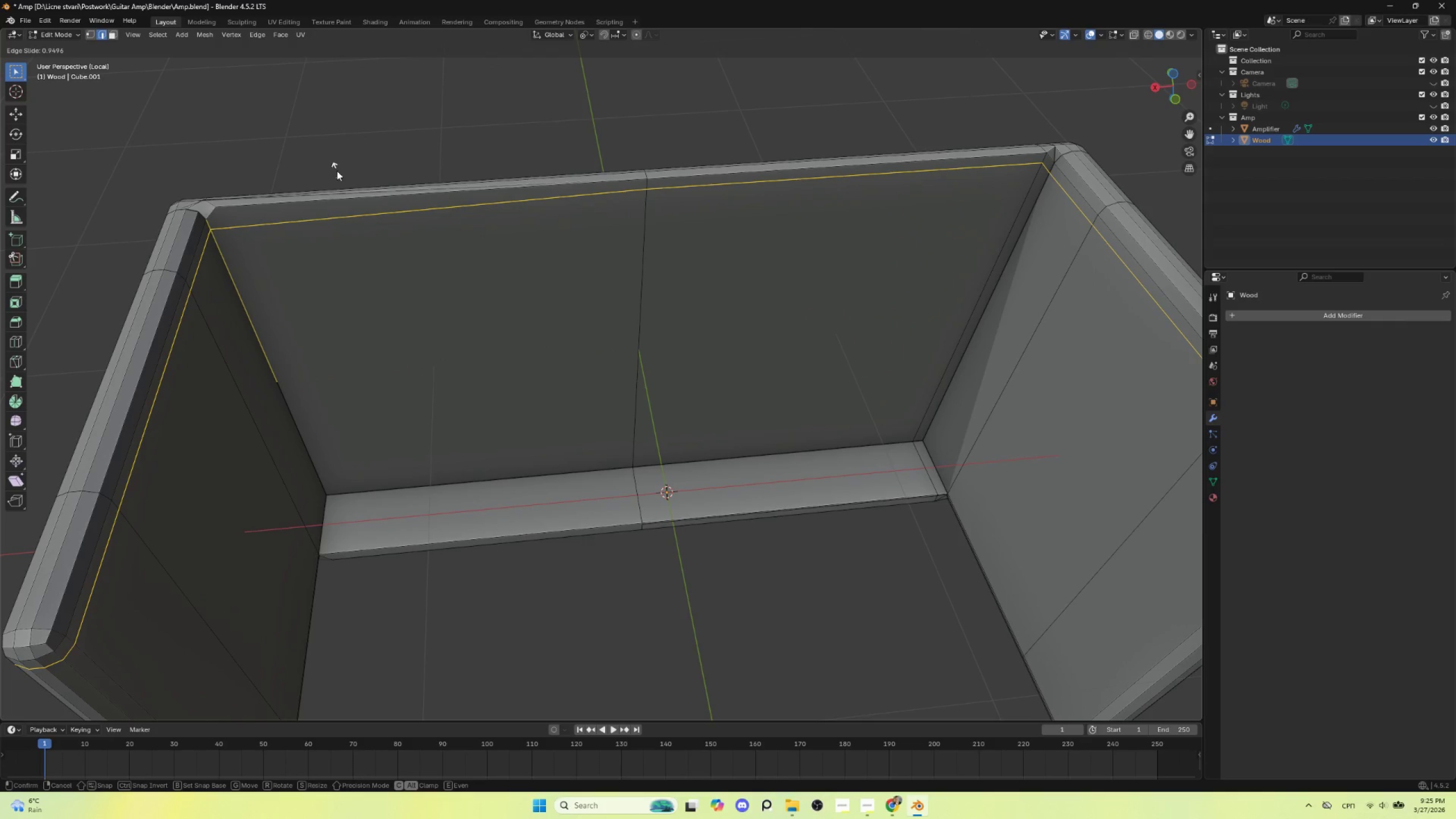 
left_click([337, 171])
 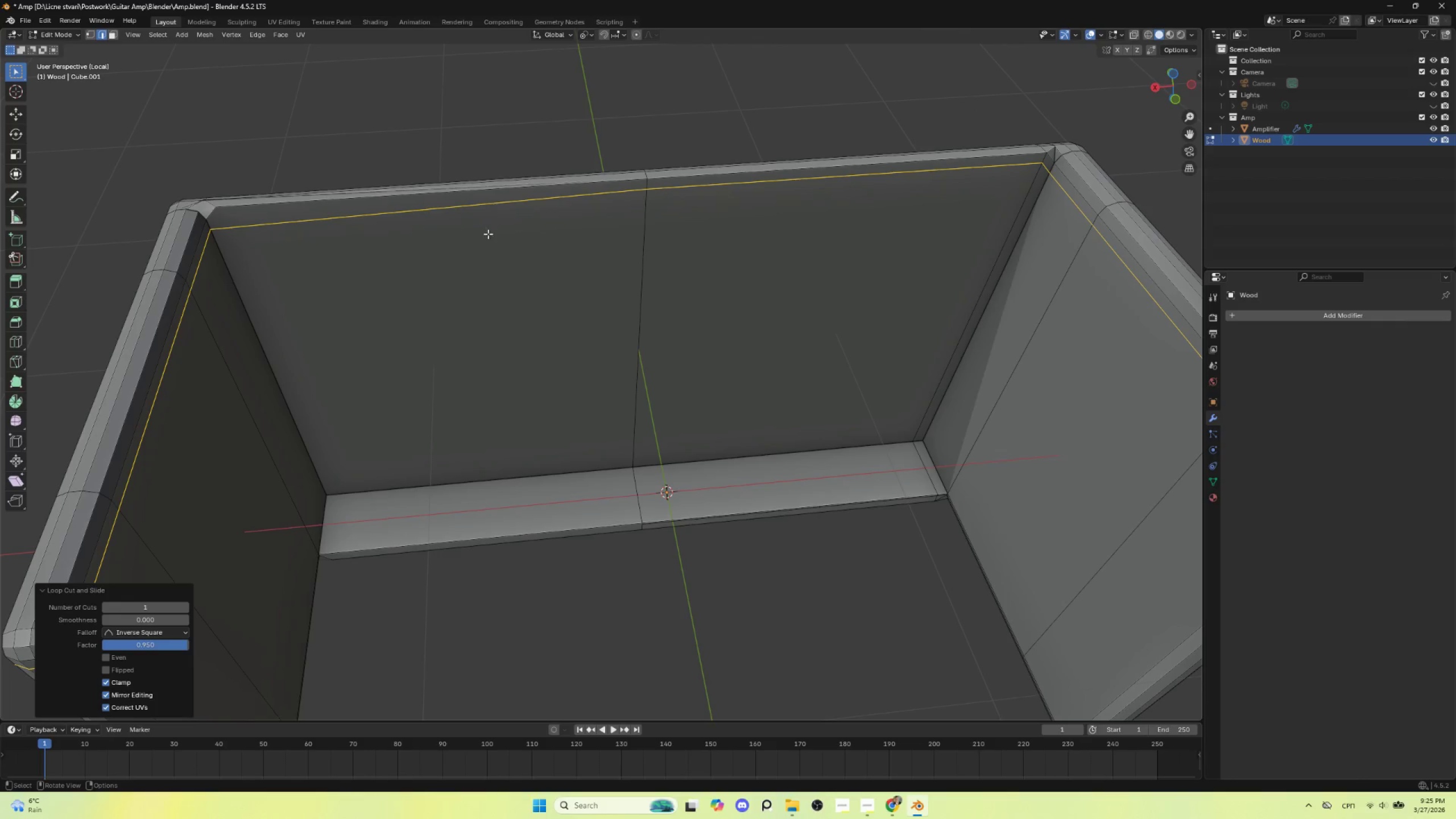 
key(Control+Z)
 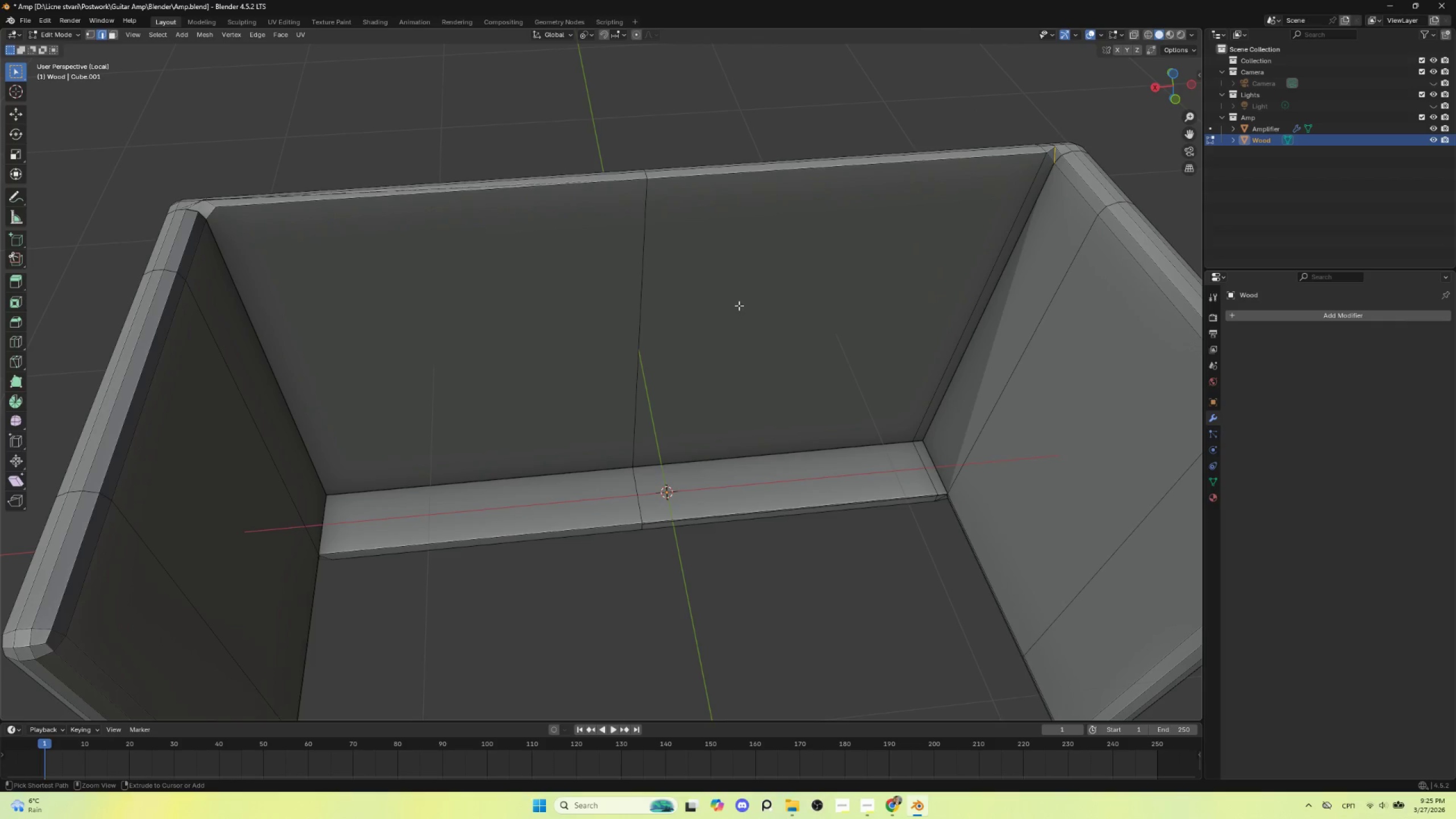 
hold_key(key=ShiftLeft, duration=0.69)
 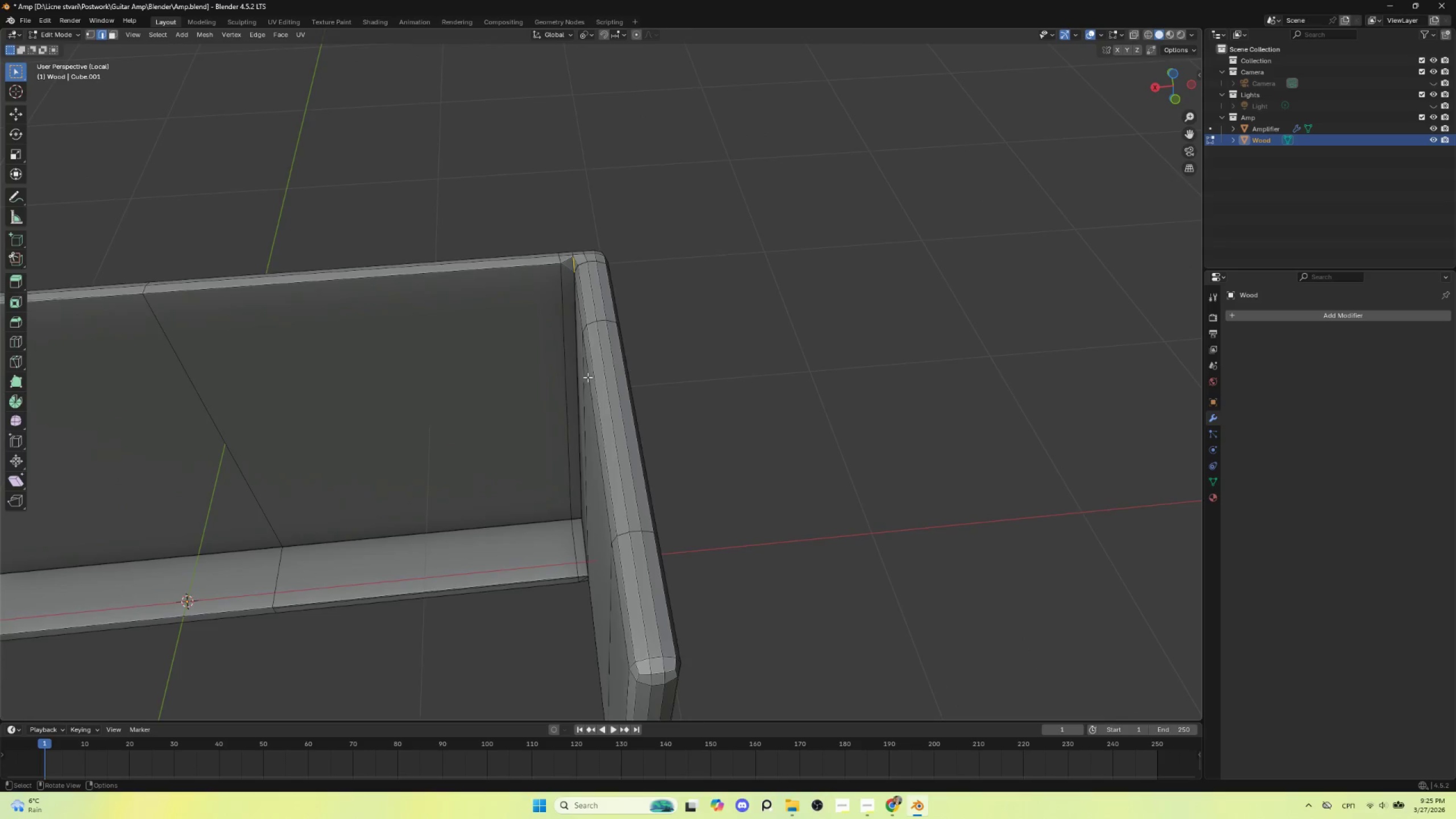 
scroll: coordinate [588, 377], scroll_direction: up, amount: 2.0
 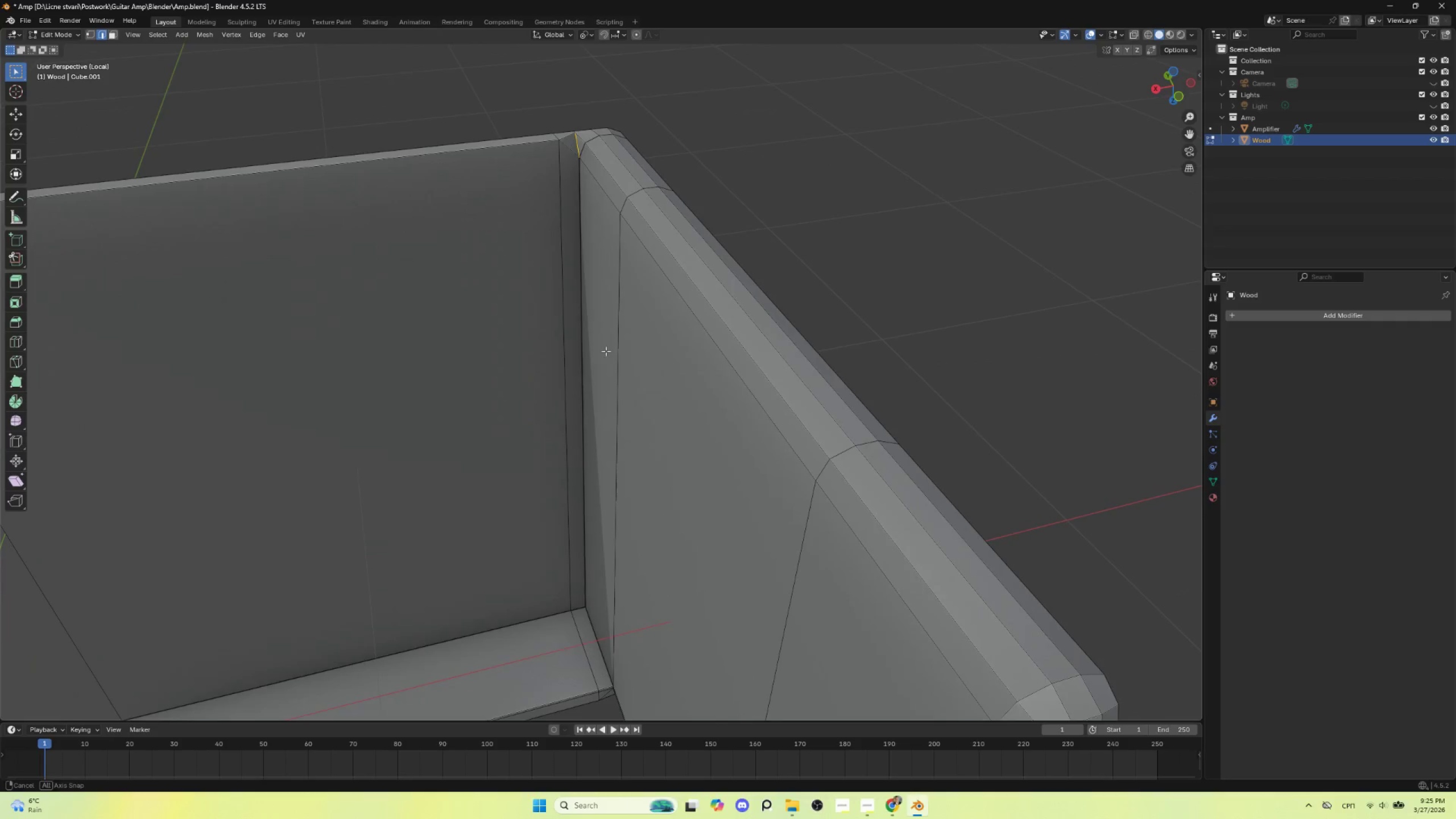 
hold_key(key=ShiftLeft, duration=0.61)
 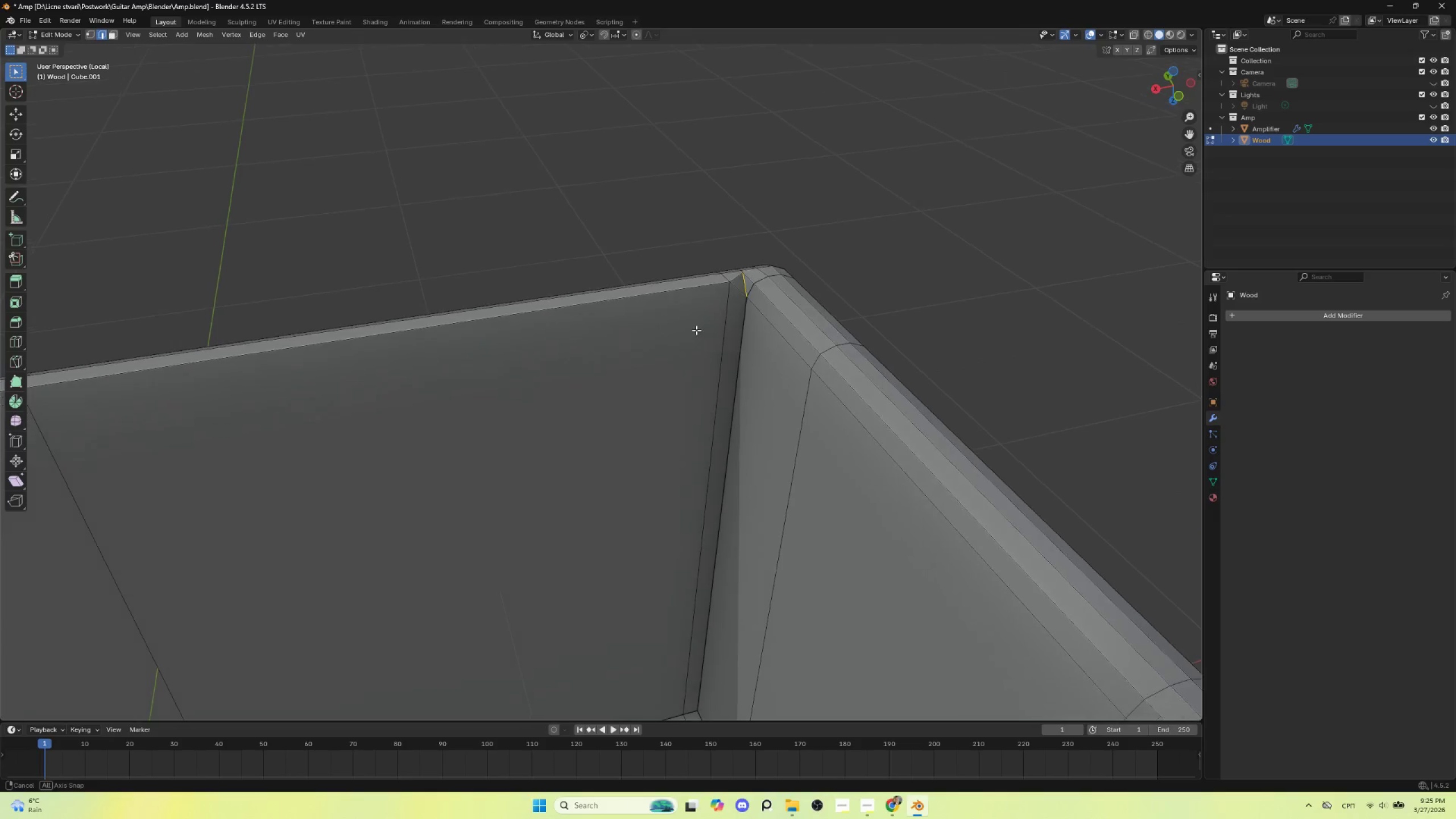 
hold_key(key=ShiftLeft, duration=7.47)
 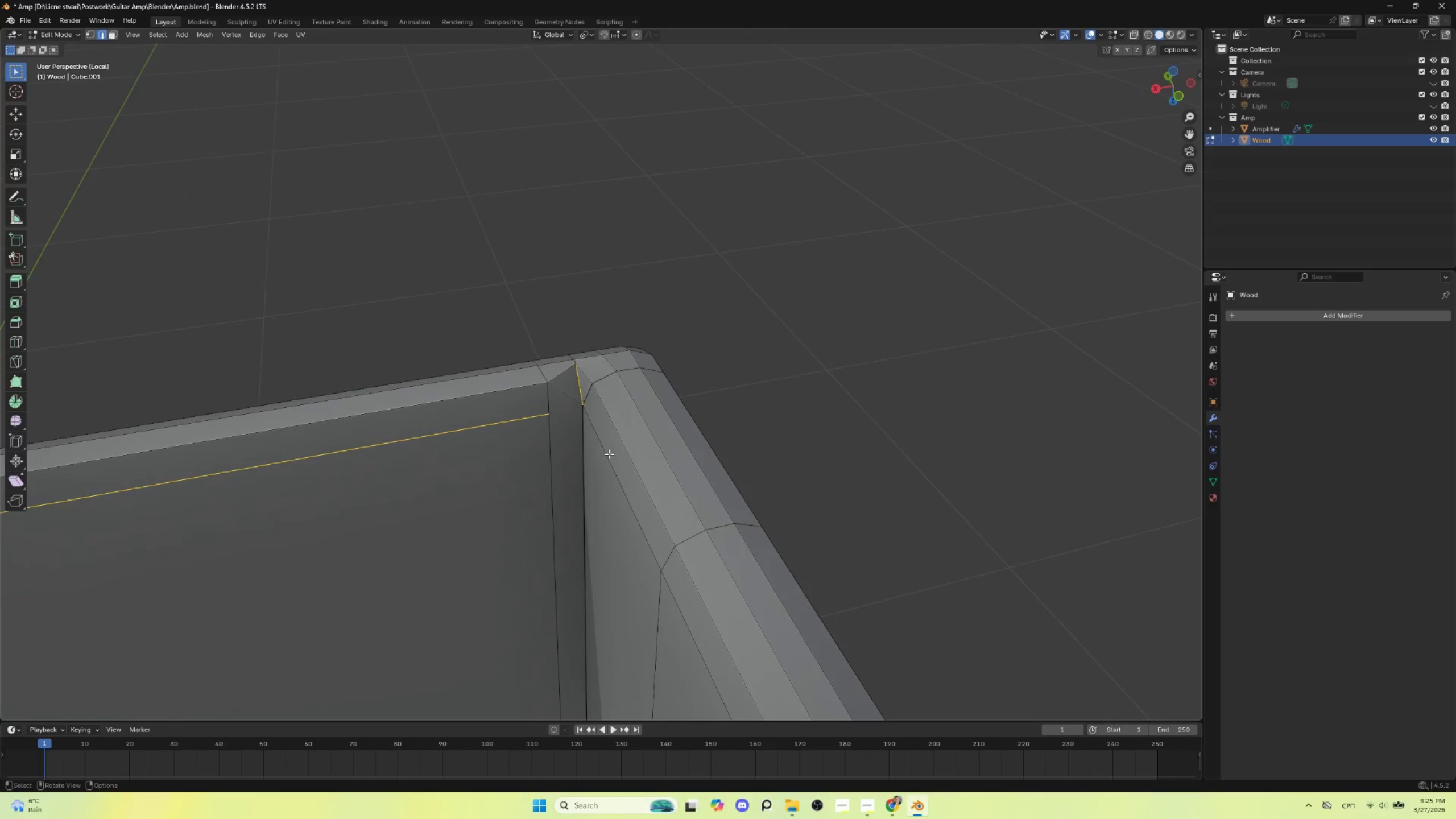 
key(K)
 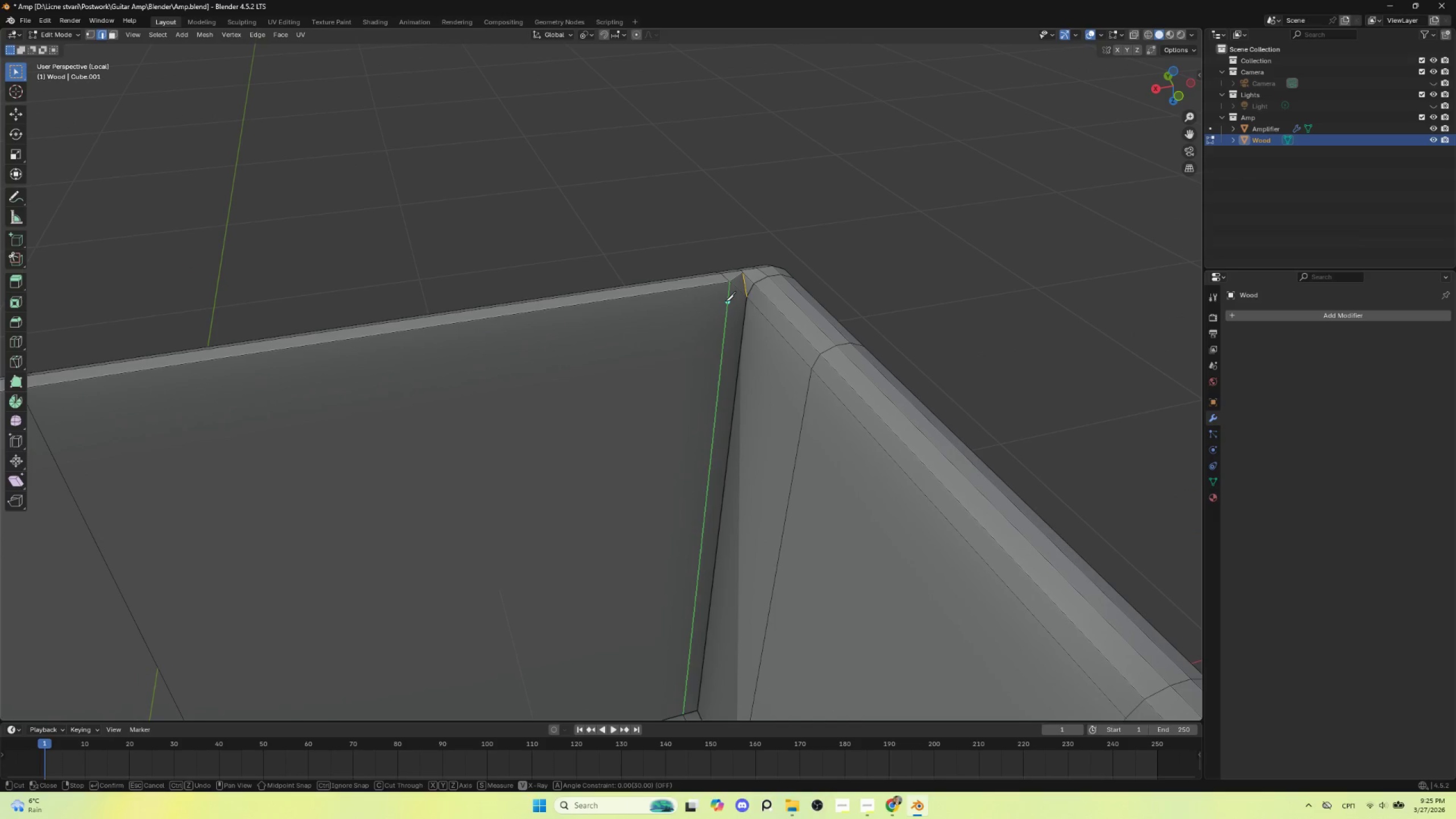 
left_click([725, 301])
 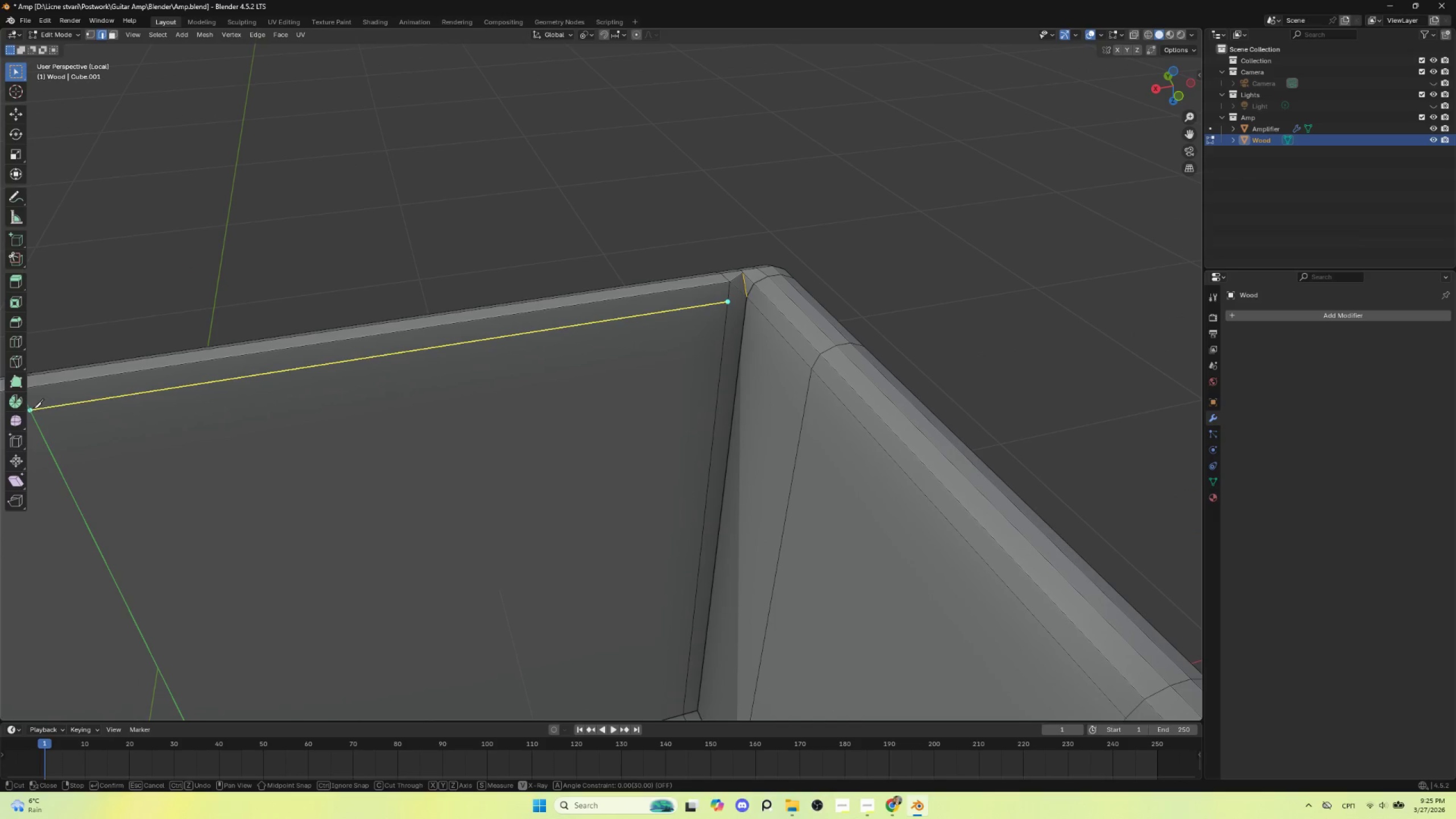 
left_click([32, 408])
 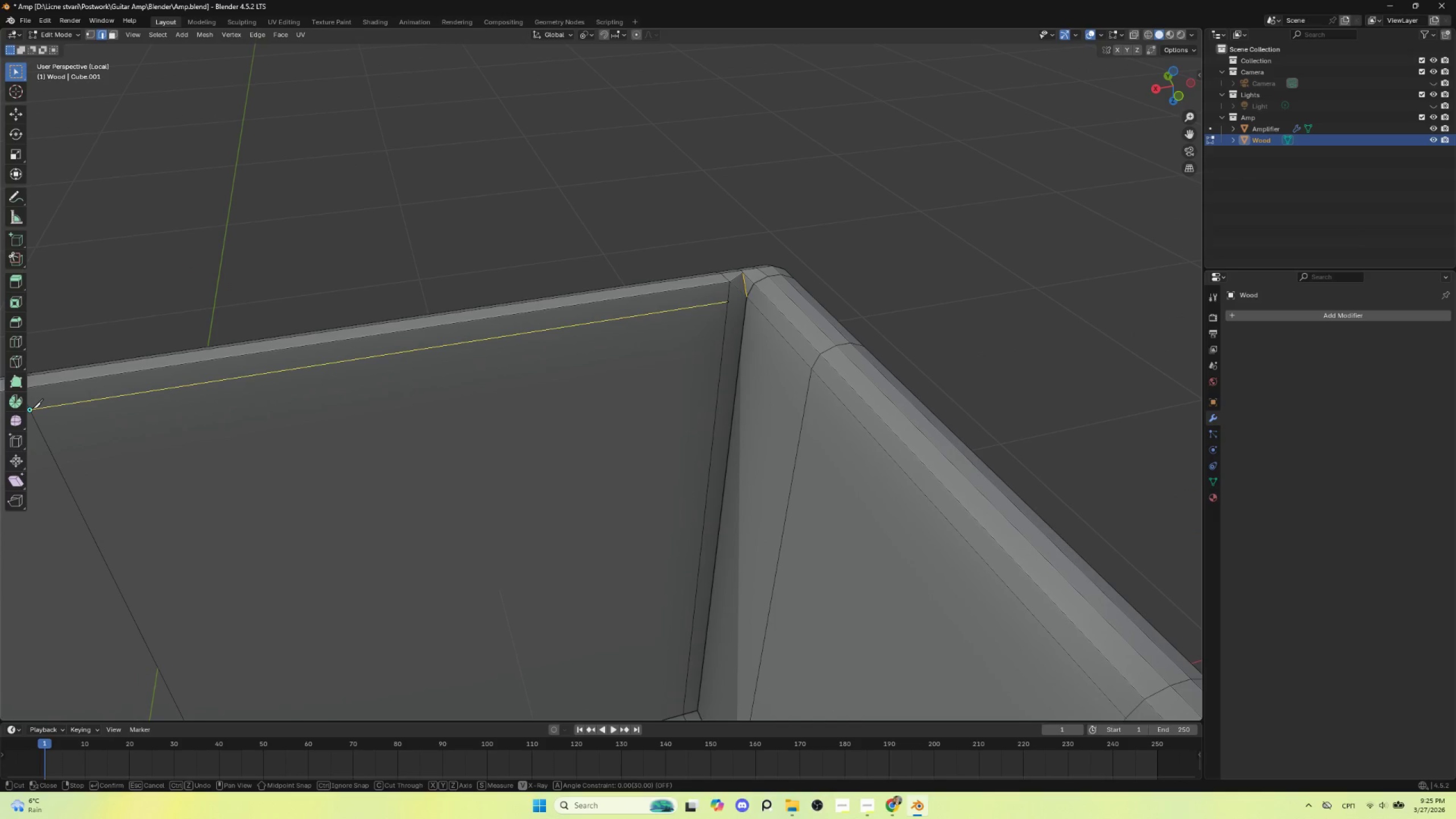 
key(Enter)
 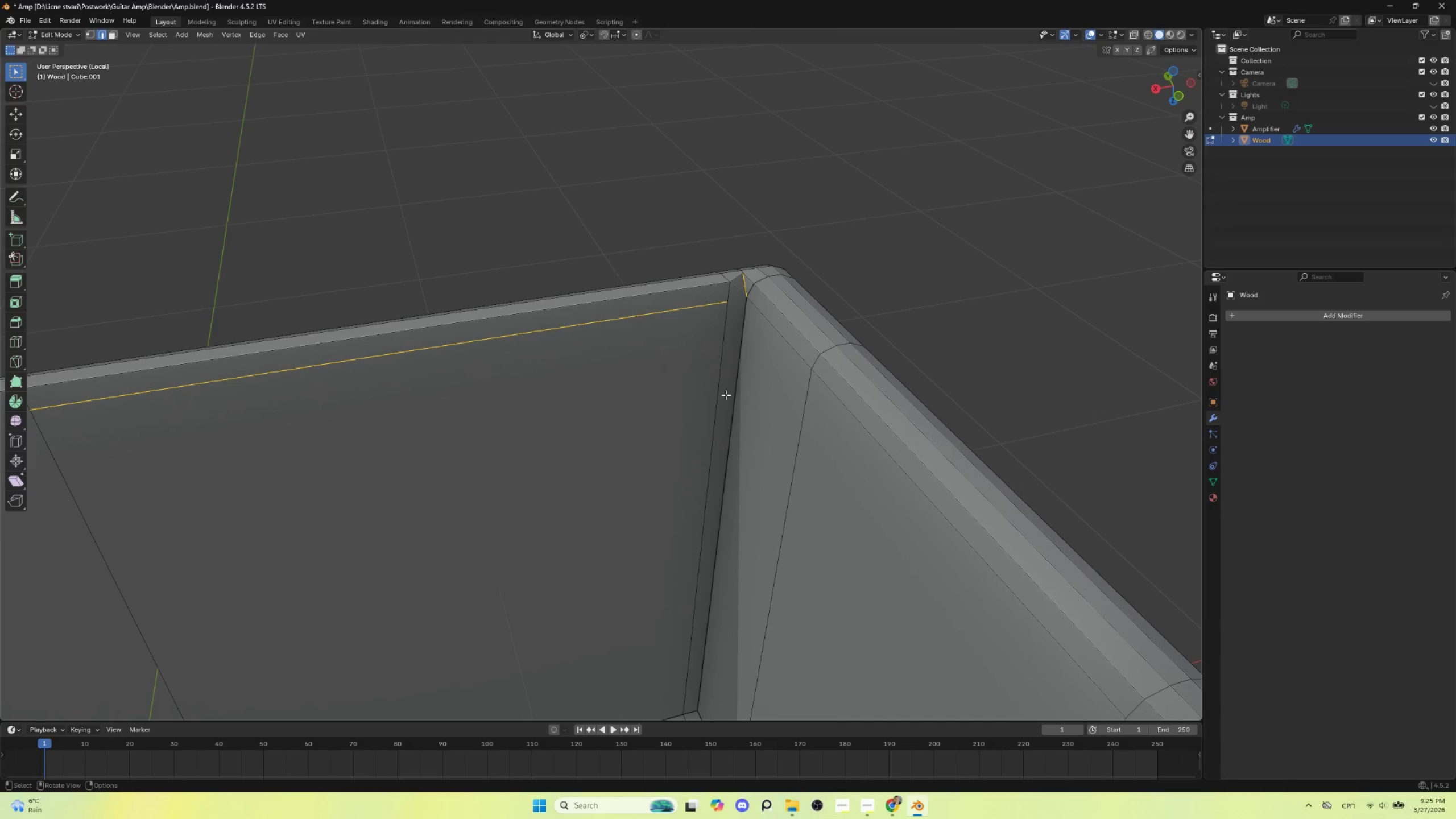 
hold_key(key=ShiftLeft, duration=0.47)
 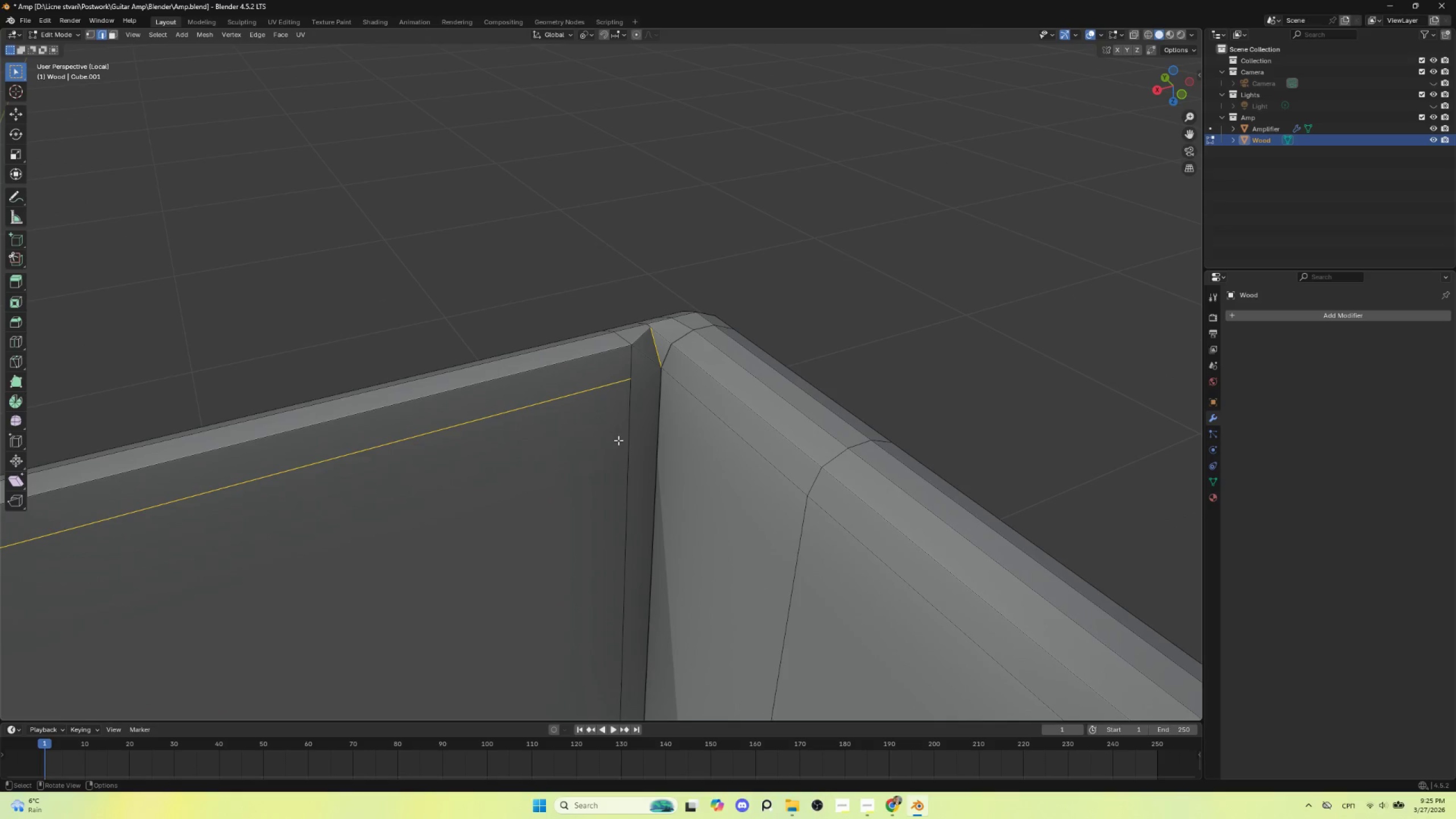 
scroll: coordinate [726, 395], scroll_direction: up, amount: 2.0
 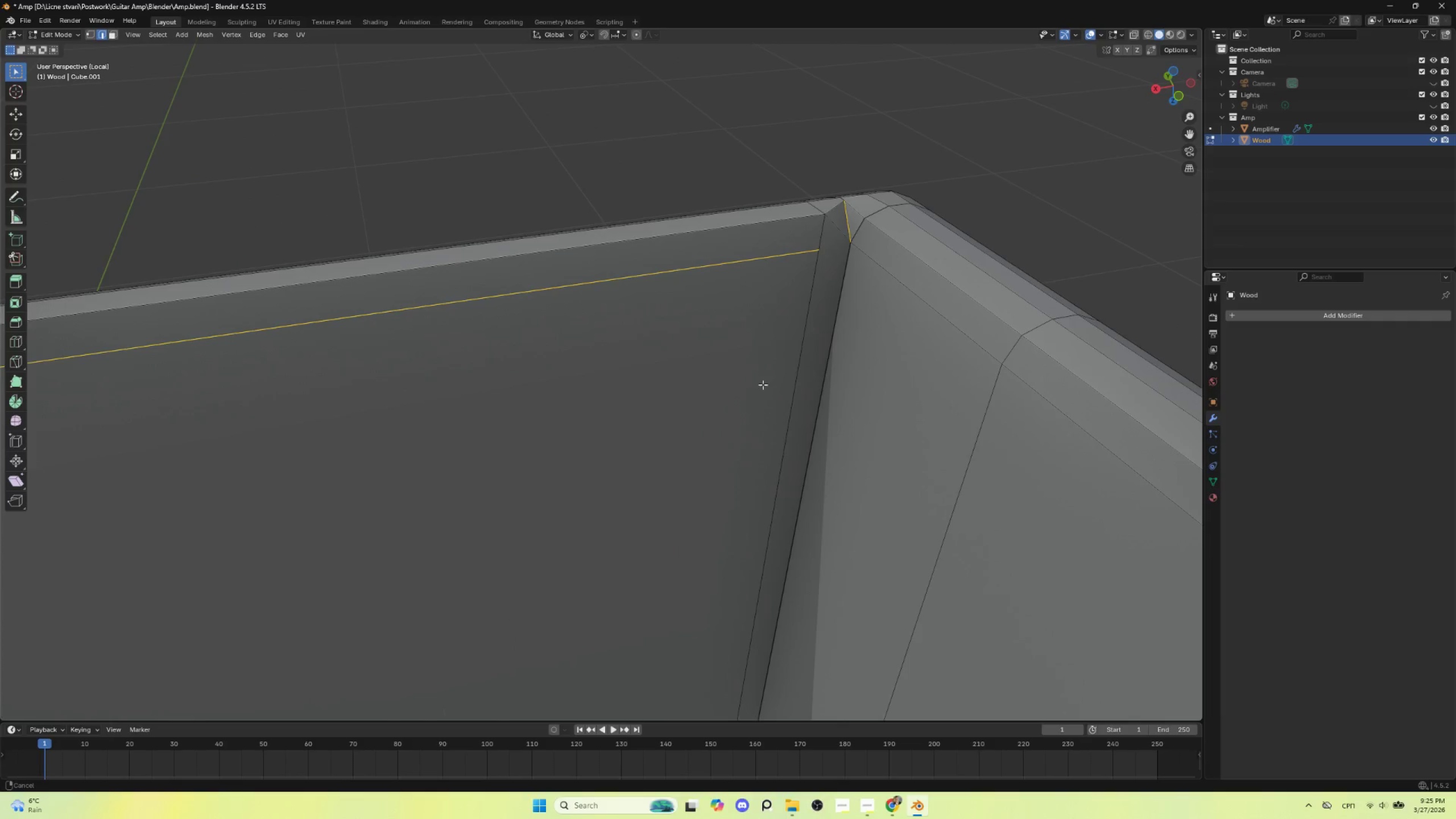 
hold_key(key=ShiftLeft, duration=0.52)
 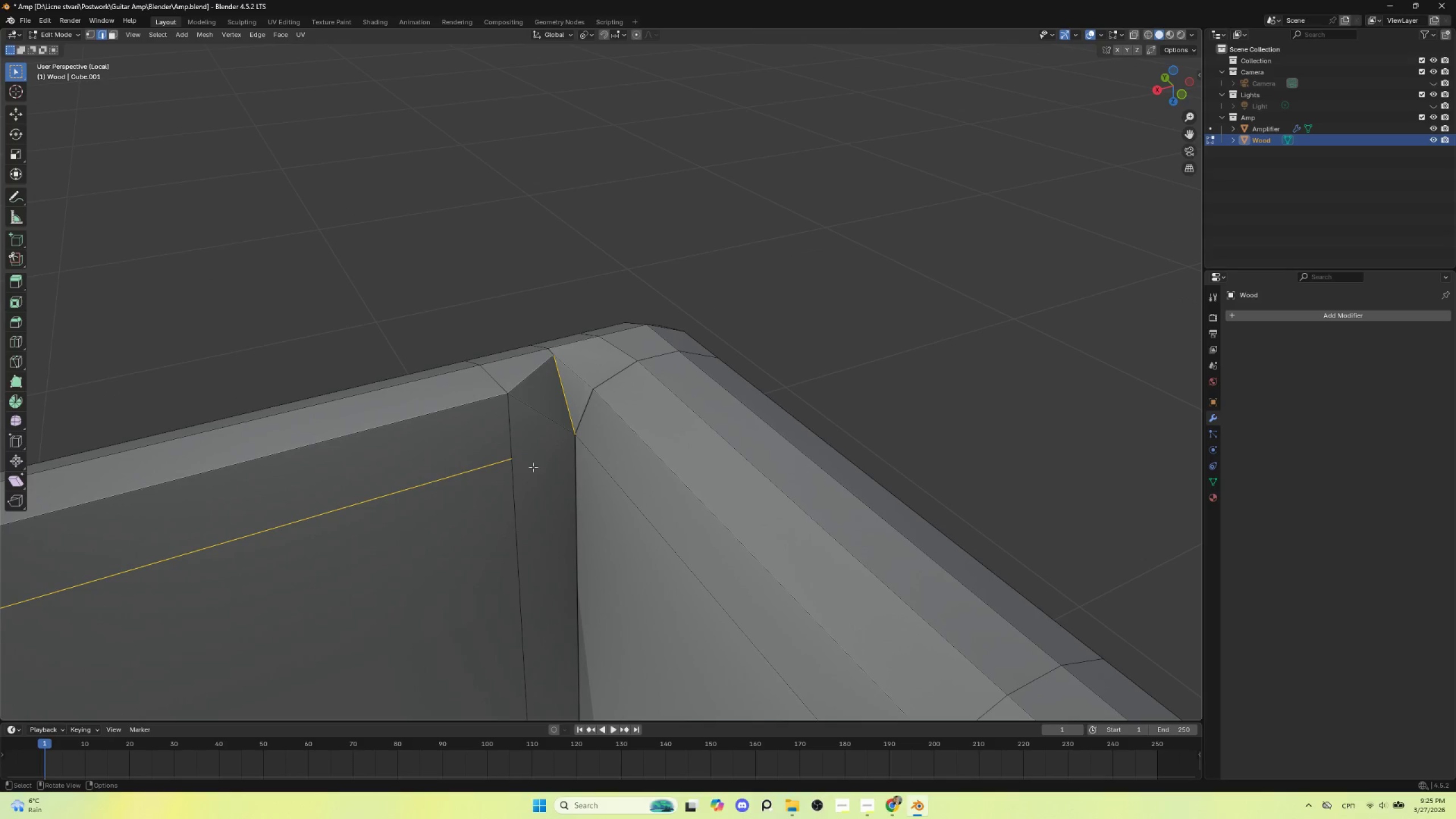 
scroll: coordinate [623, 429], scroll_direction: up, amount: 2.0
 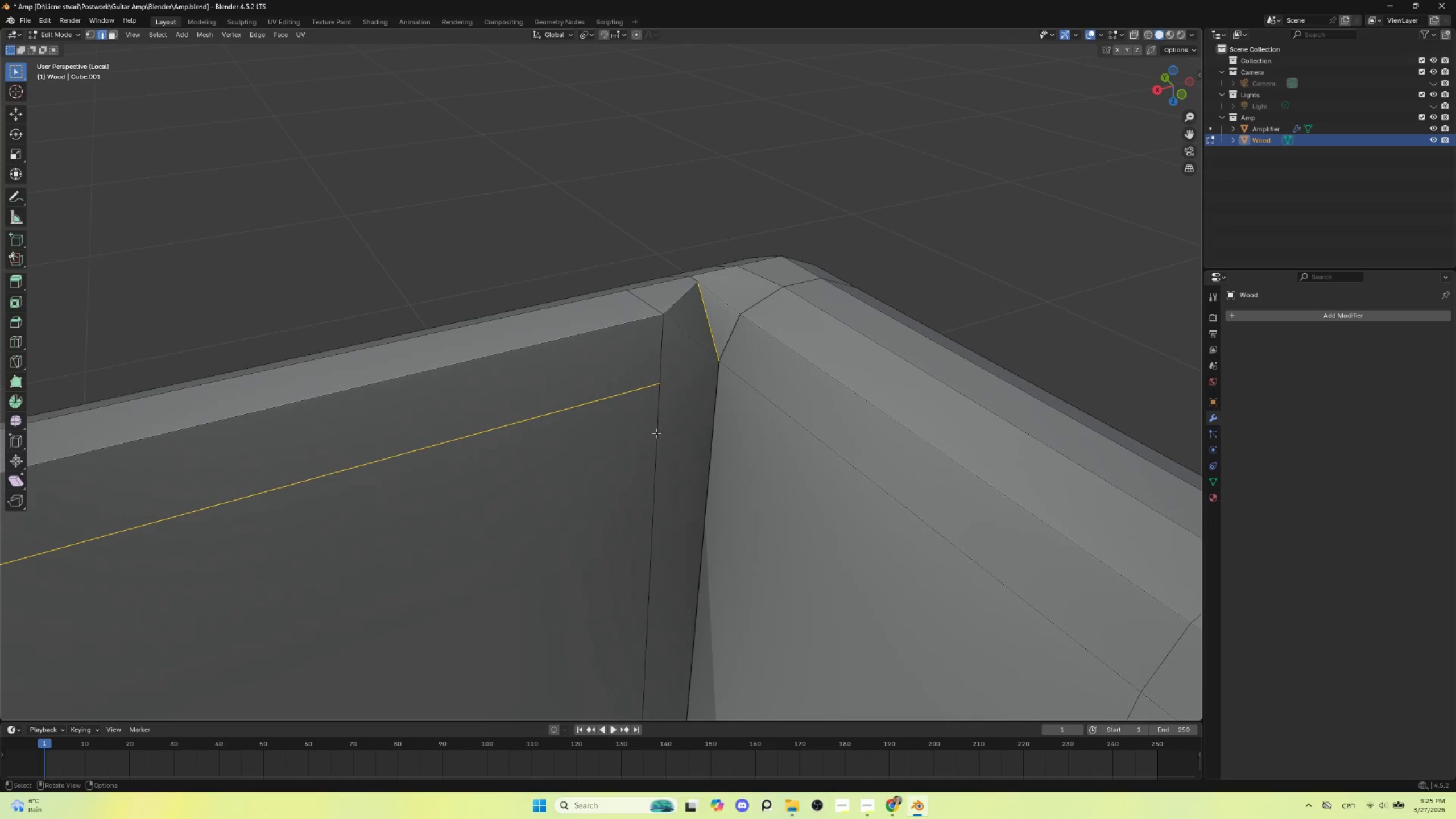 
key(K)
 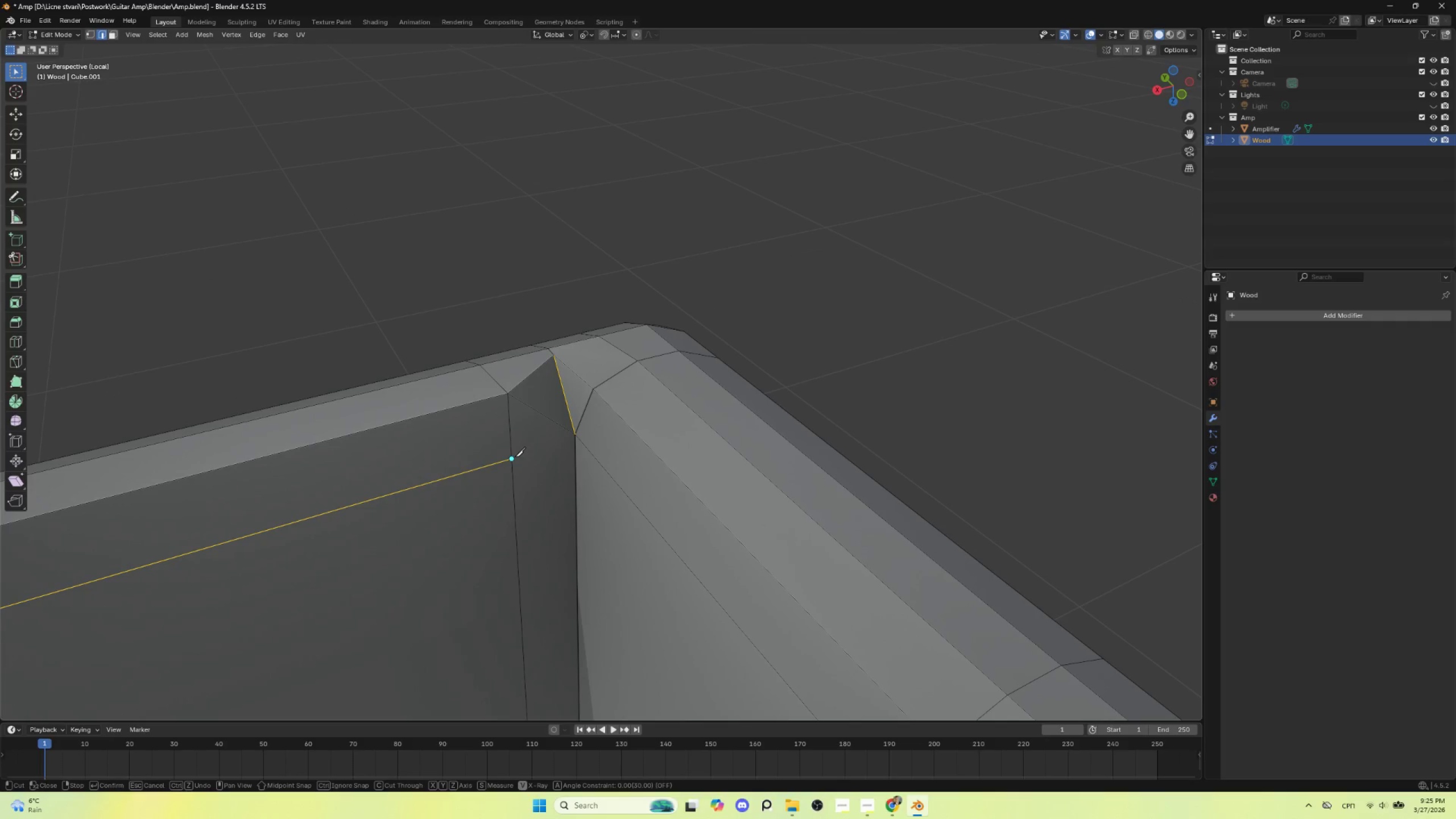 
left_click([512, 458])
 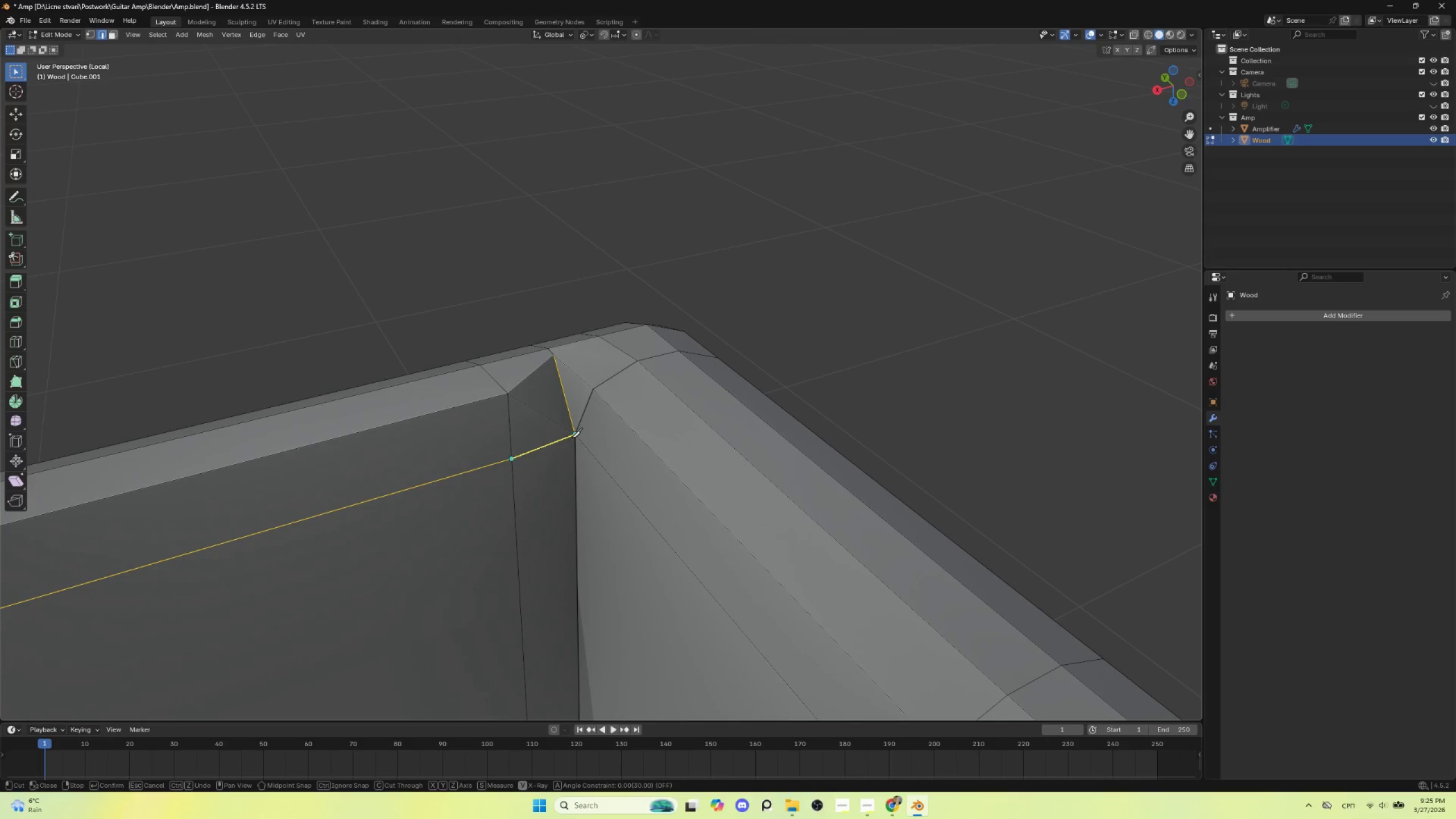 
left_click([572, 437])
 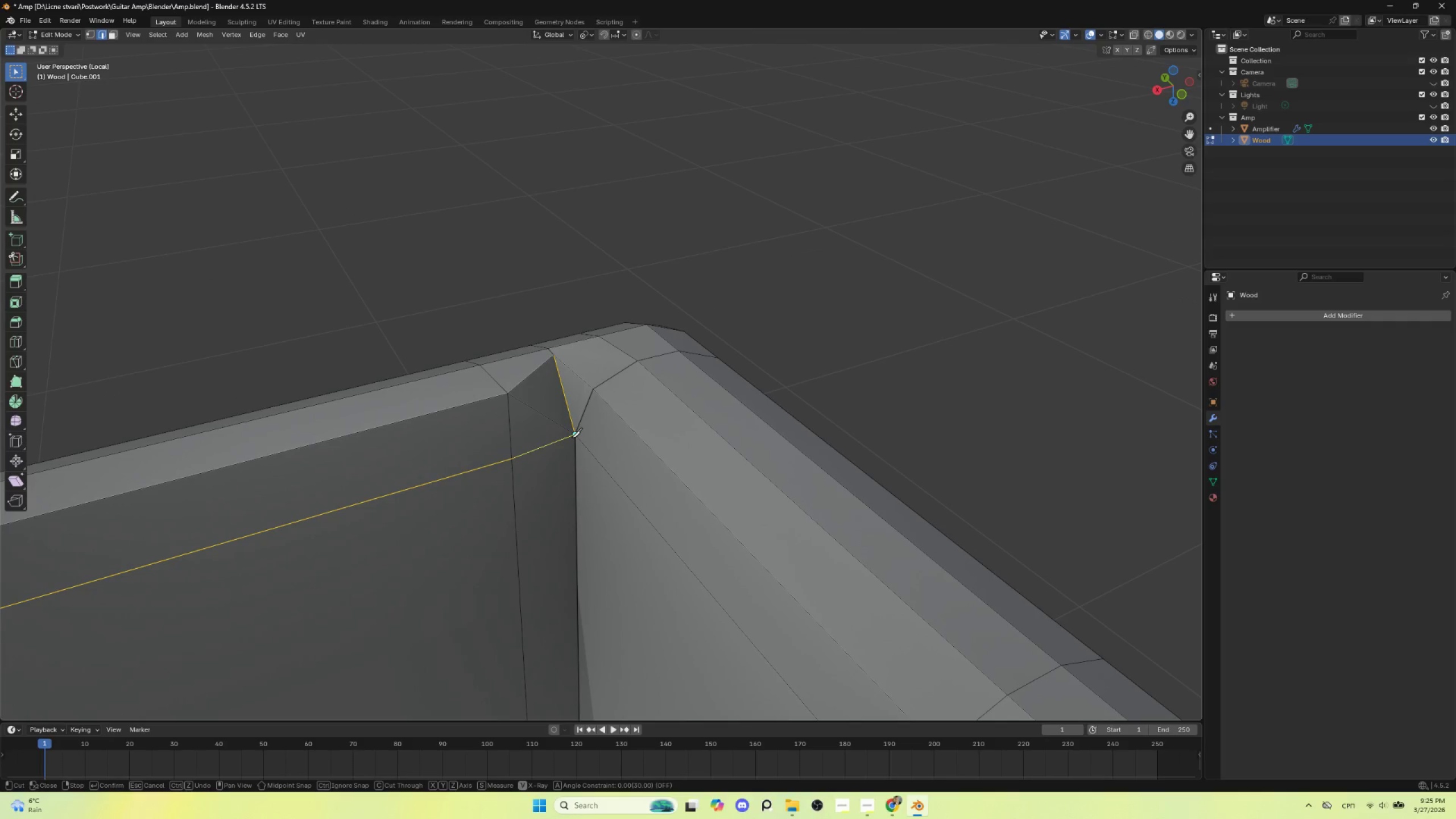 
key(Enter)
 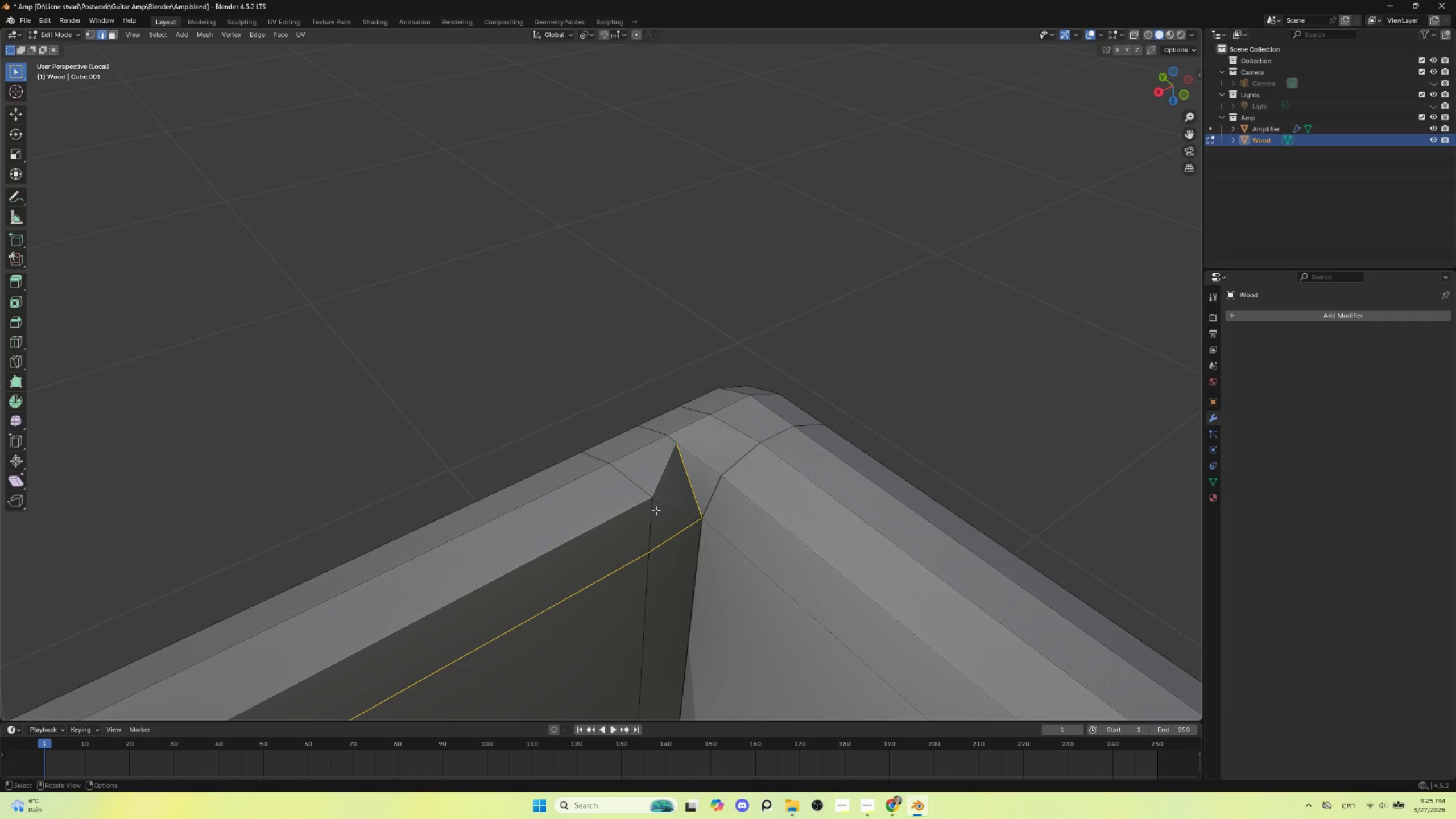 
left_click([669, 507])
 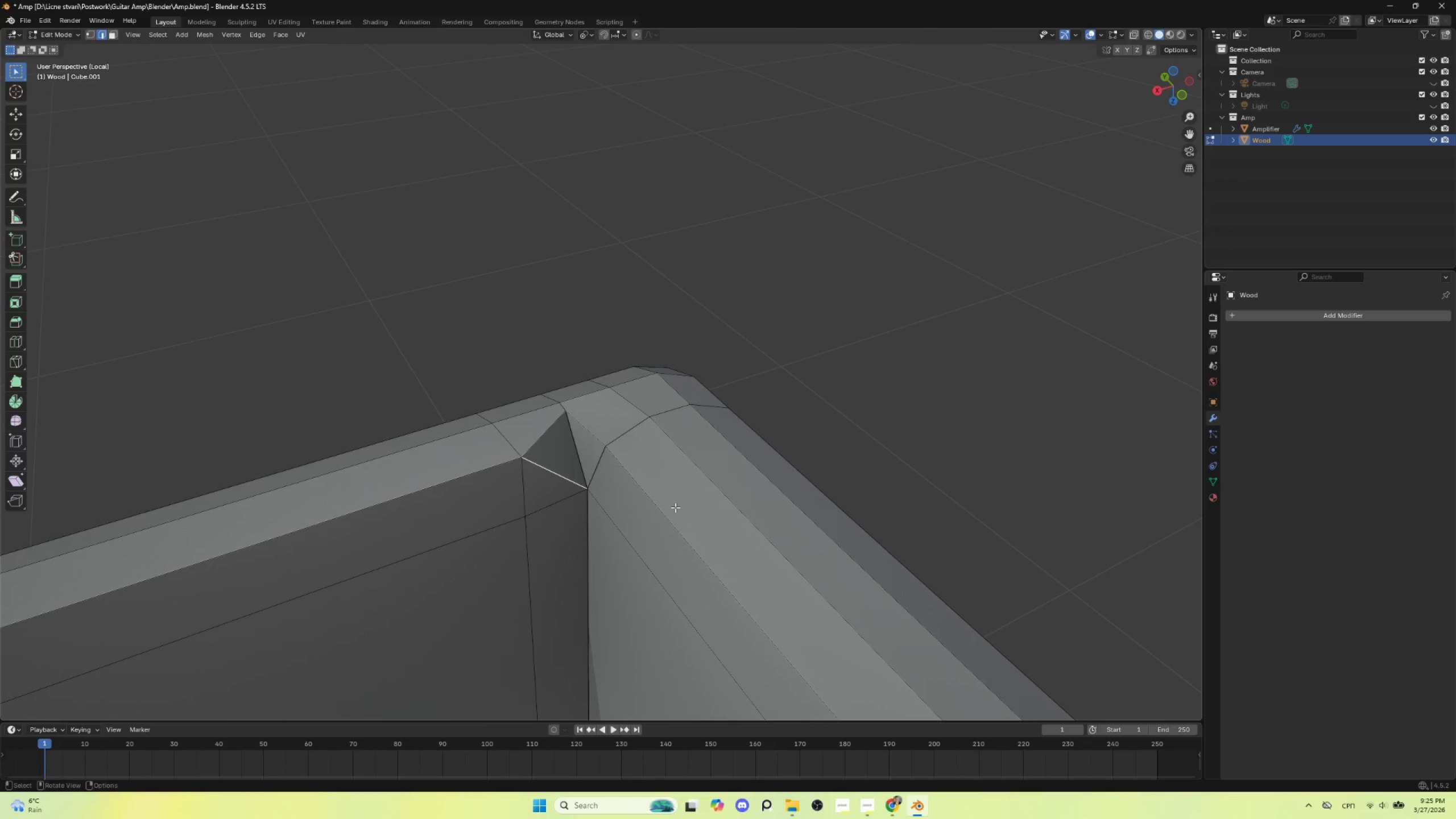 
hold_key(key=ShiftLeft, duration=1.41)
 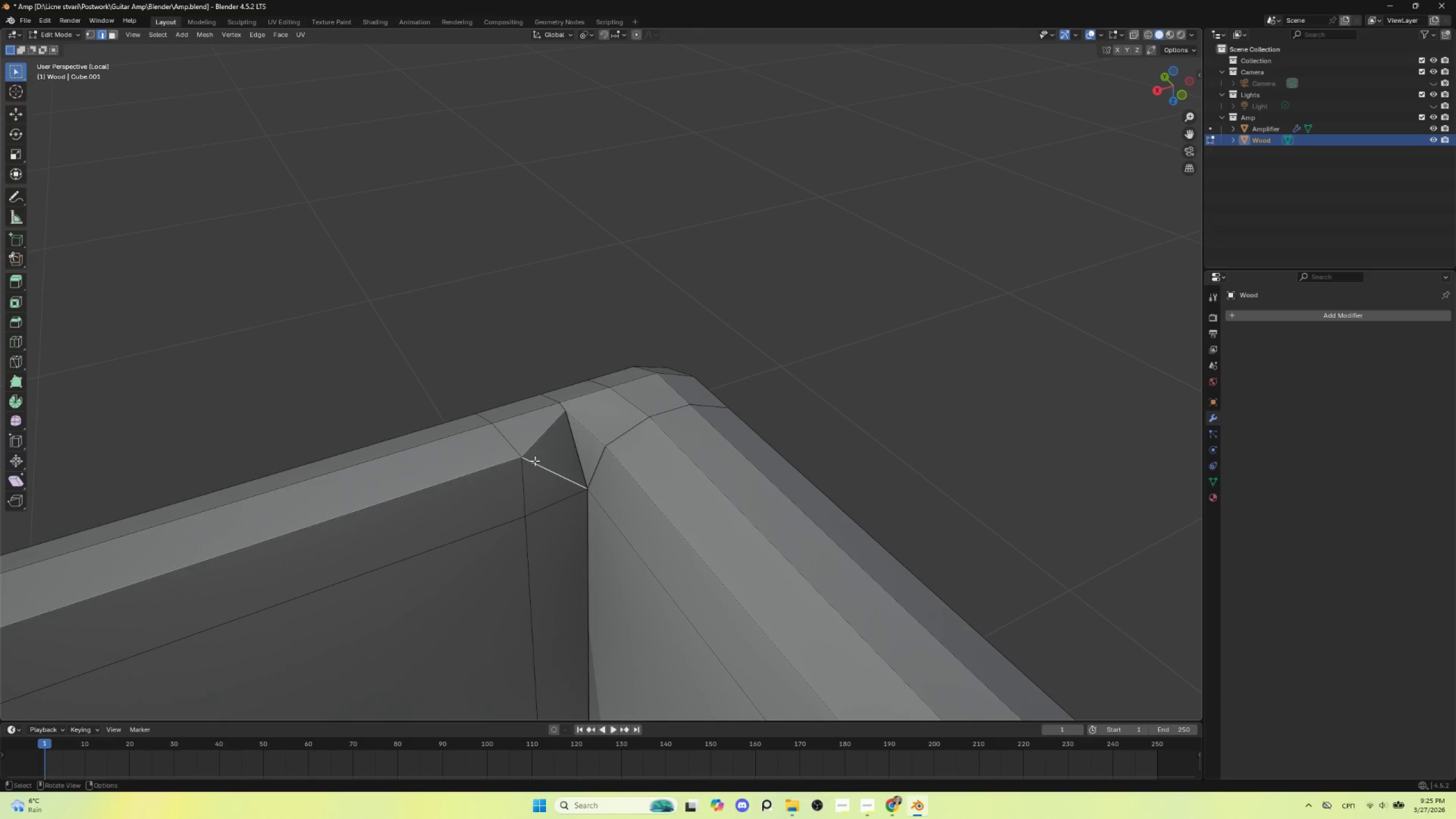 
key(K)
 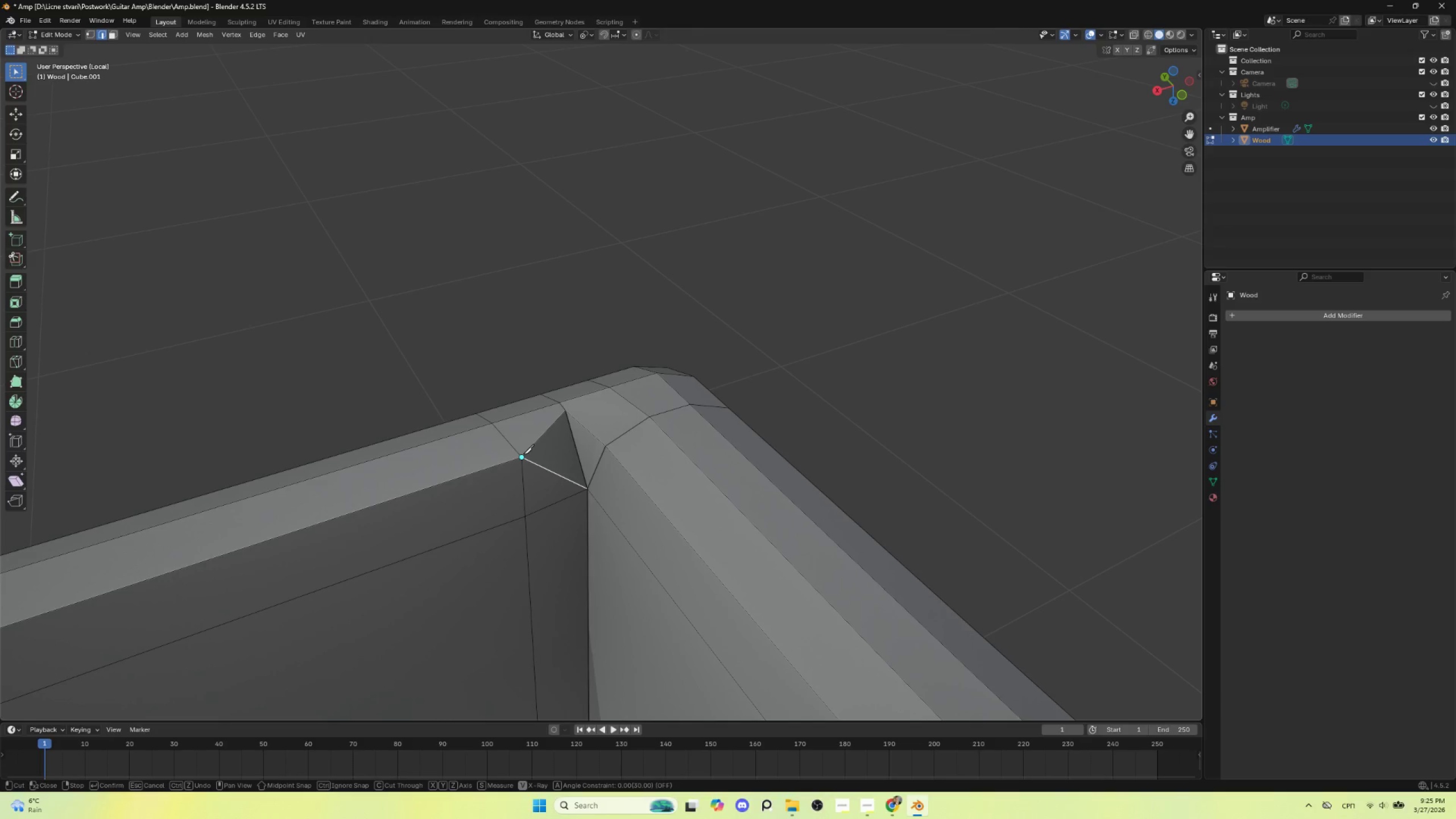 
left_click([523, 454])
 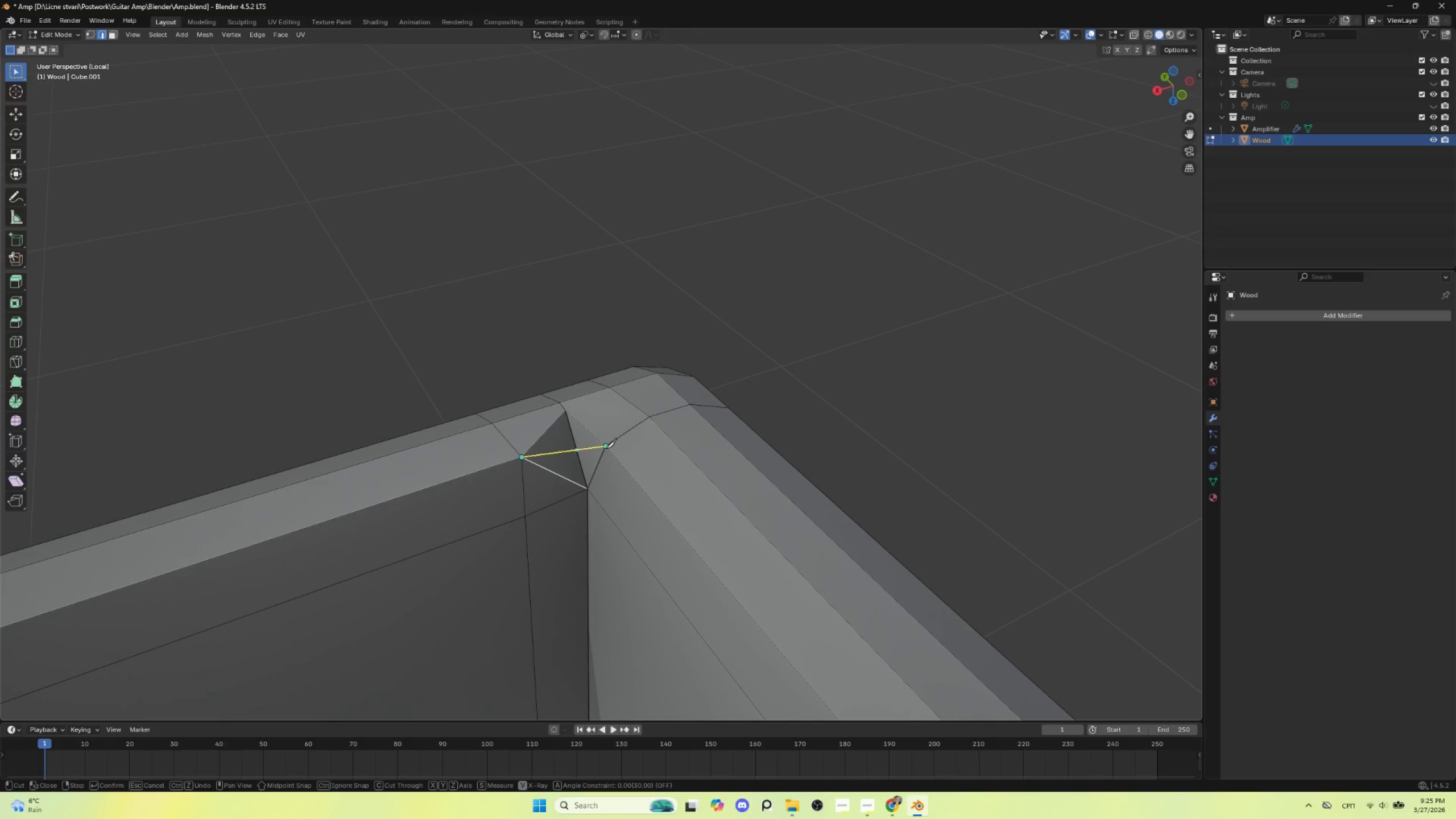 
left_click([606, 448])
 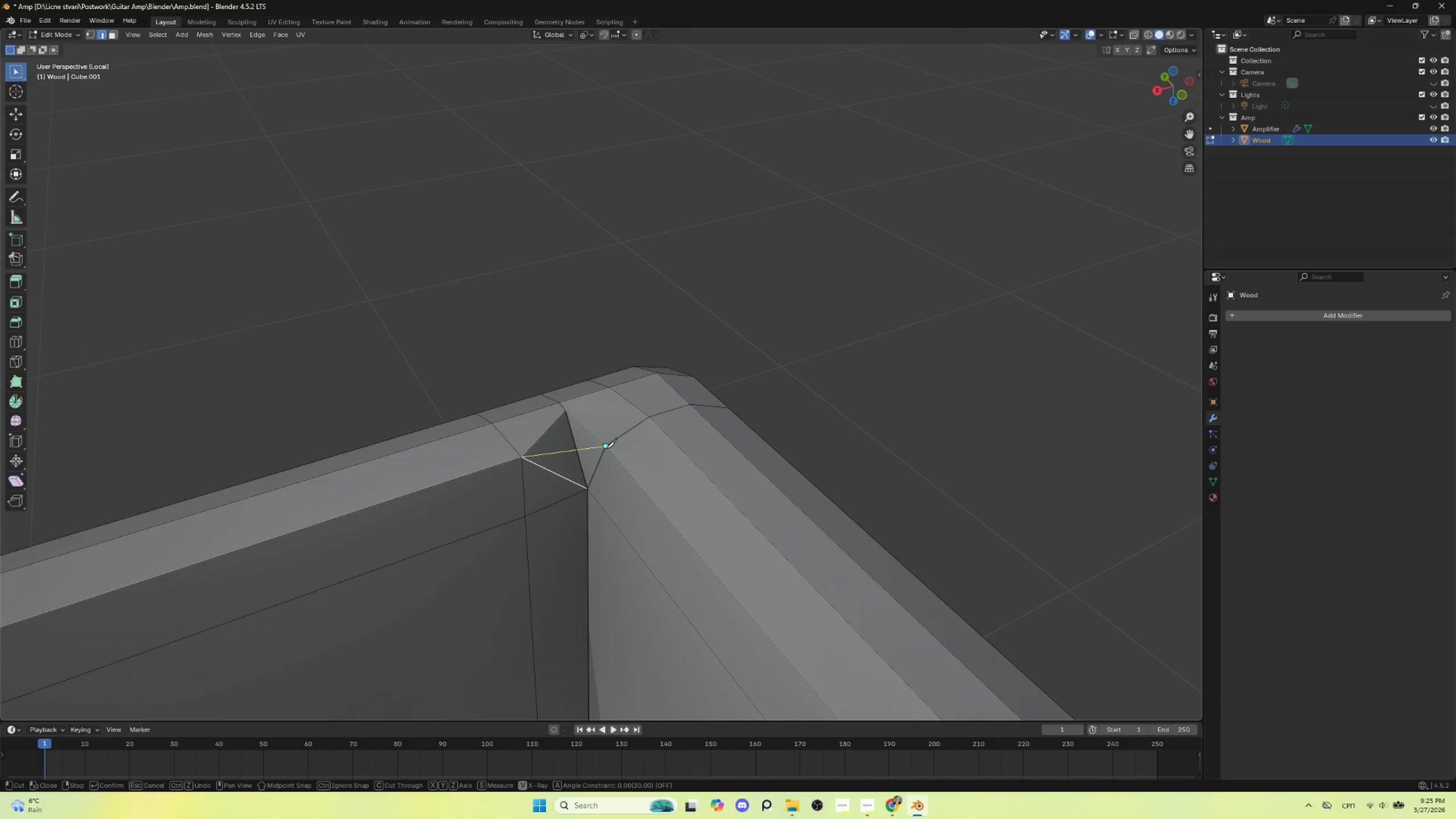 
key(Enter)
 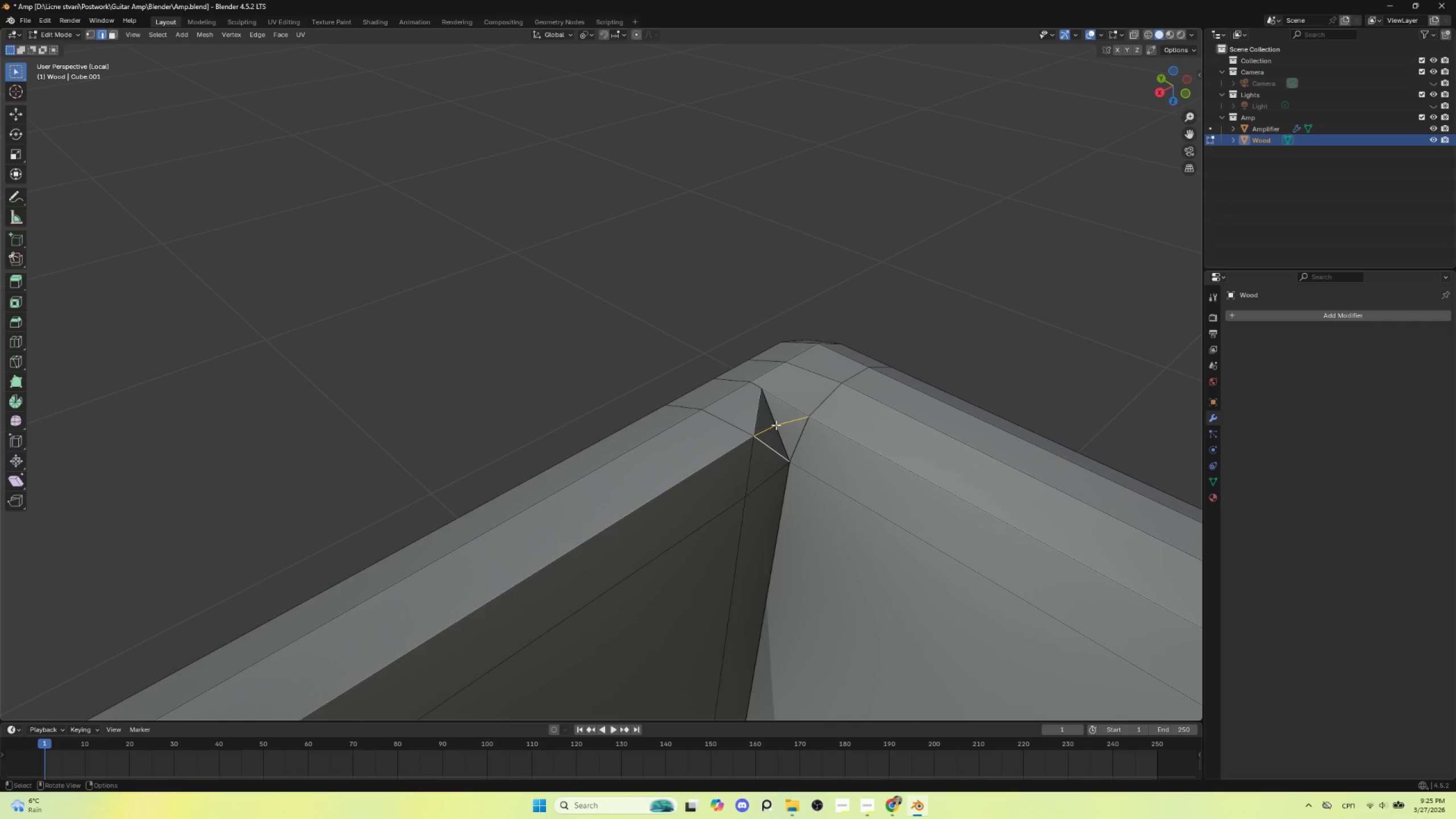 
left_click([771, 413])
 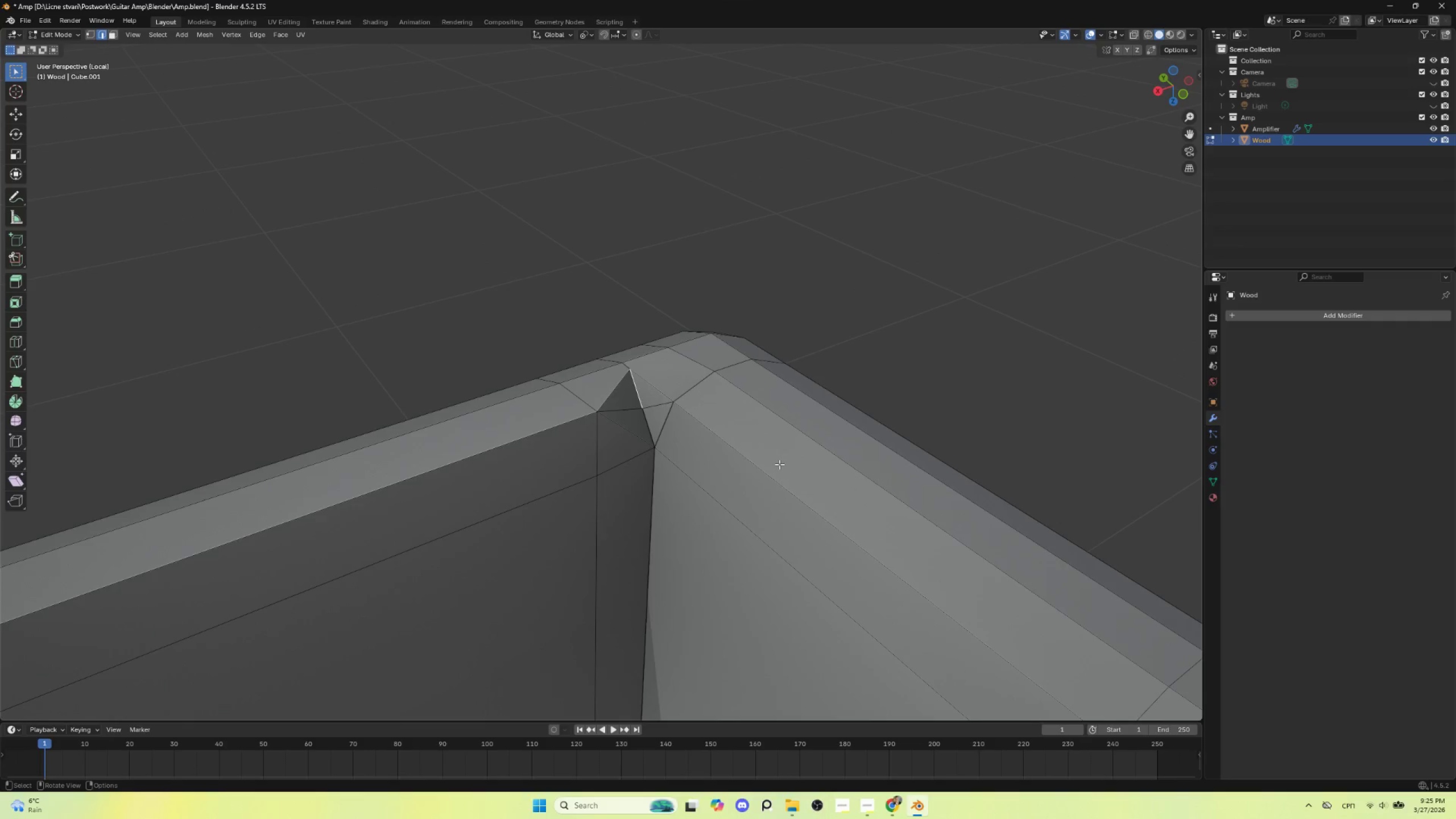 
hold_key(key=ShiftLeft, duration=1.5)
 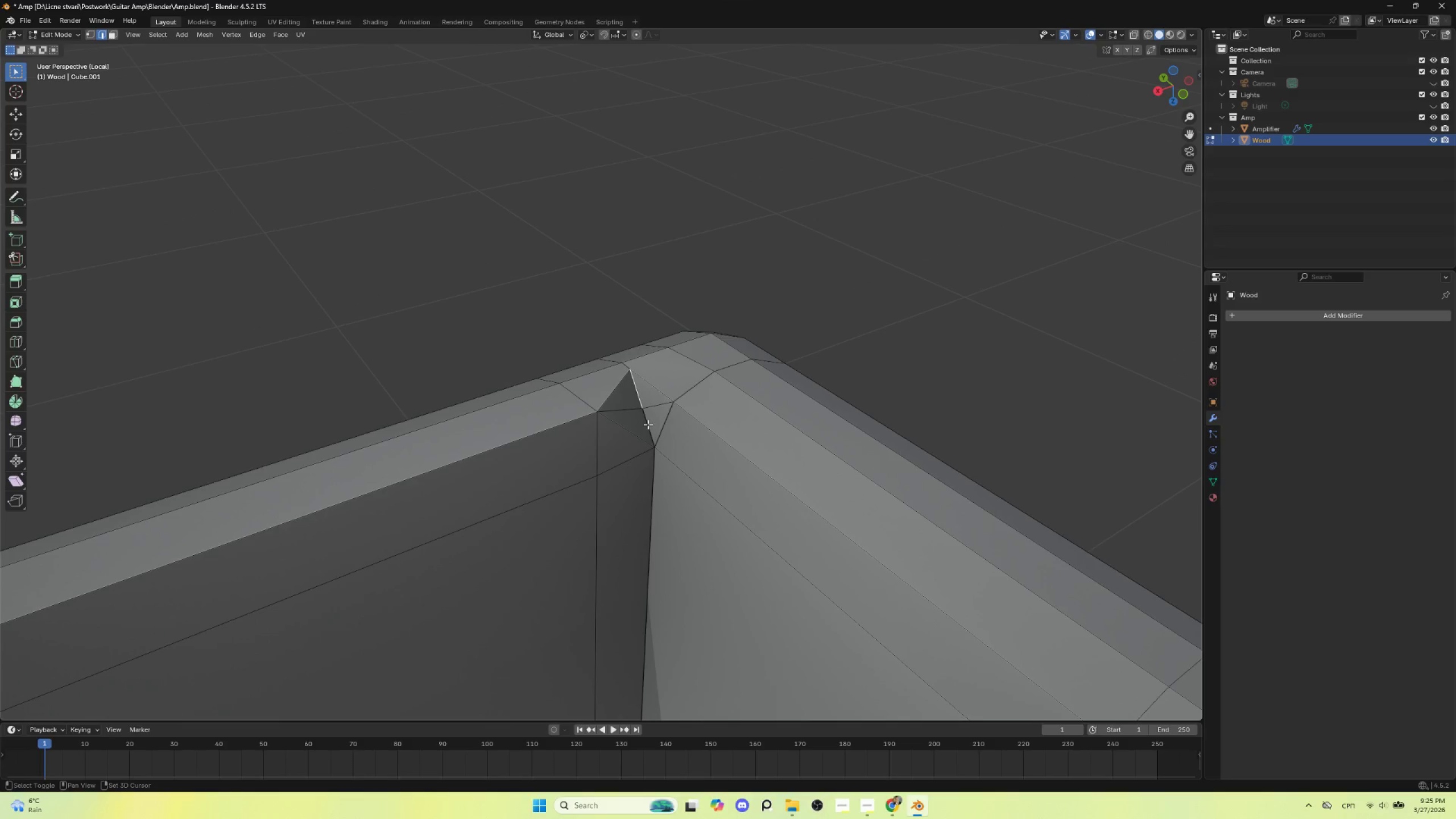 
hold_key(key=ShiftLeft, duration=1.52)
 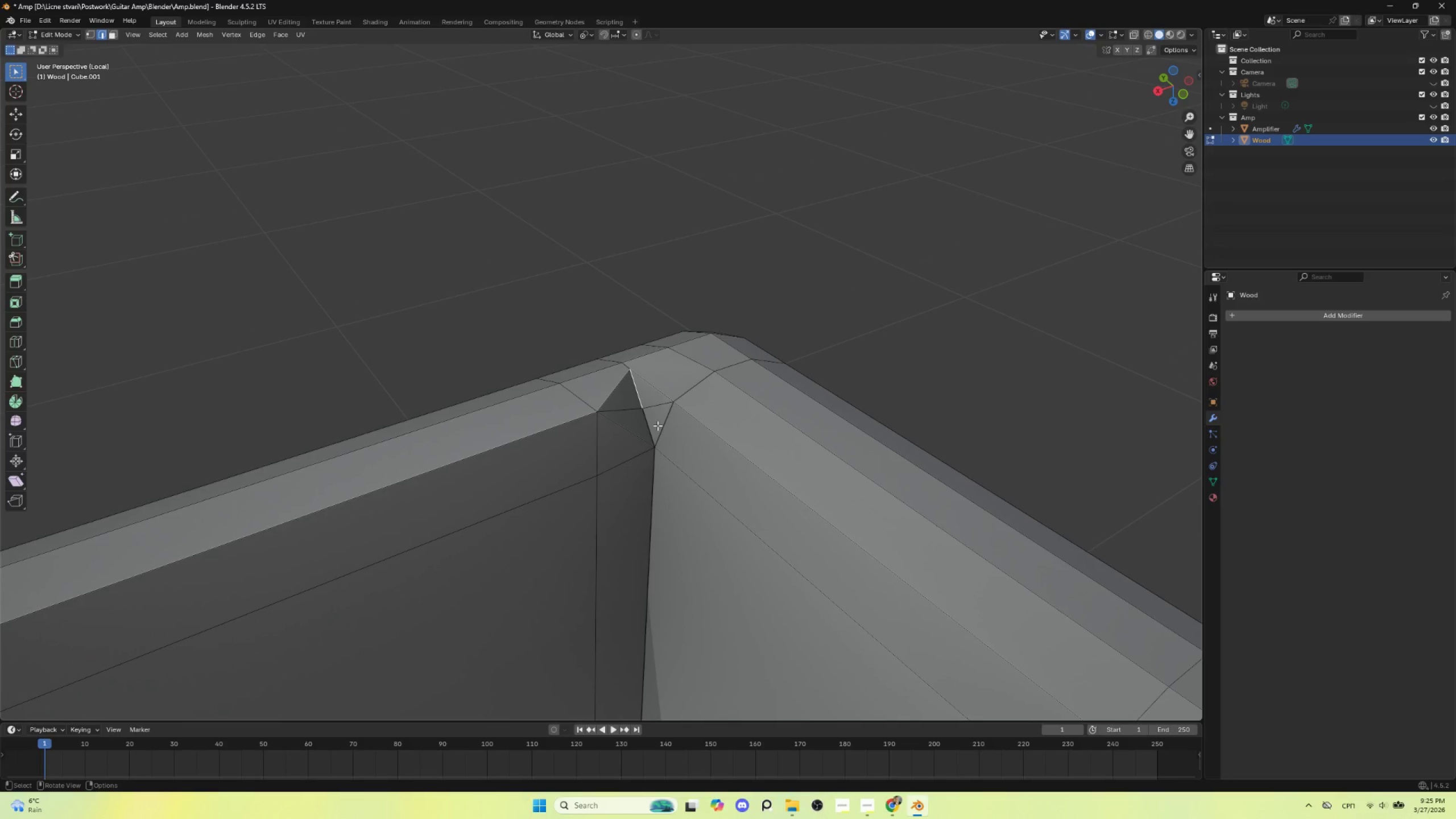 
key(Shift+ShiftLeft)
 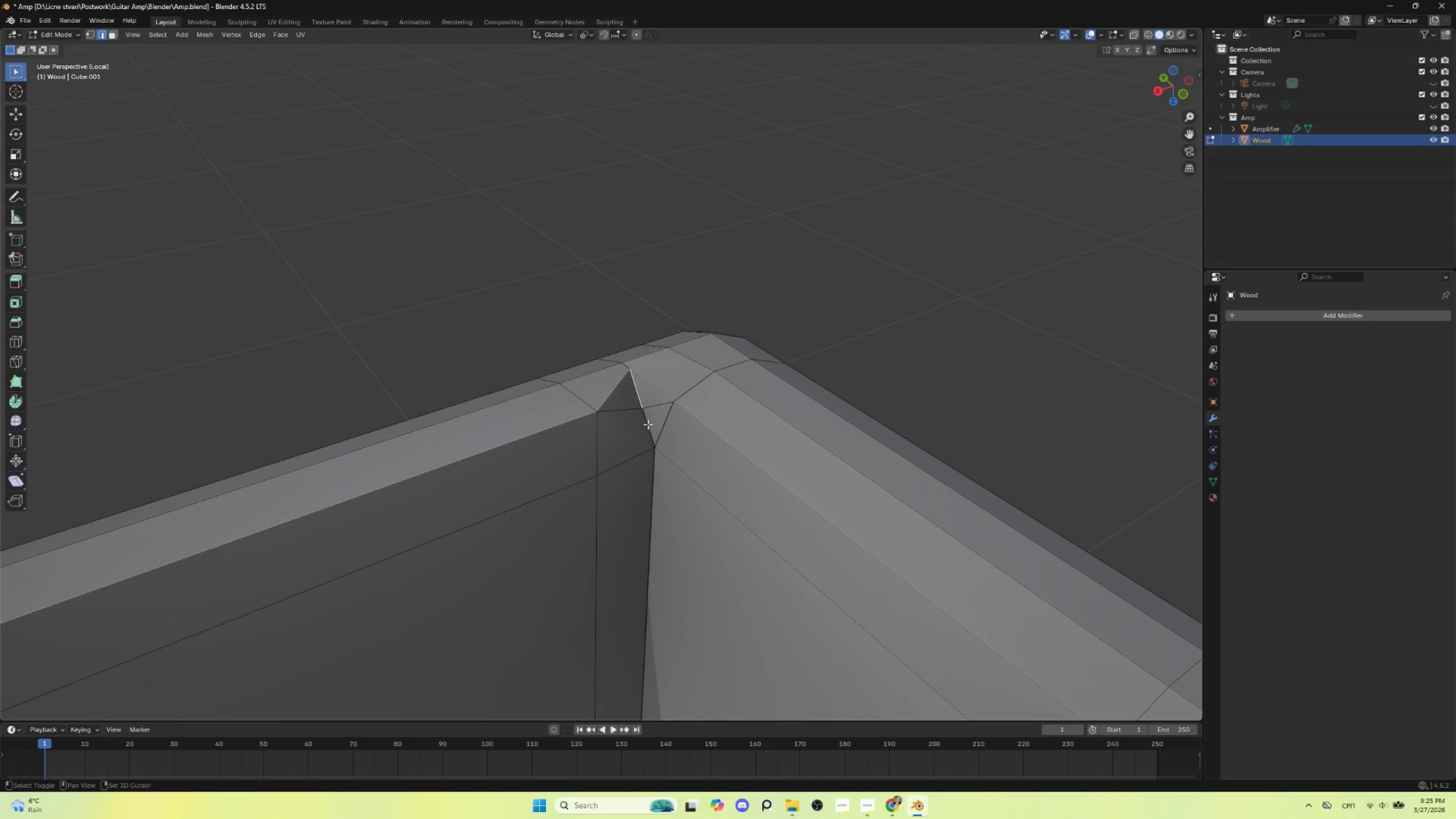 
key(Shift+ShiftLeft)
 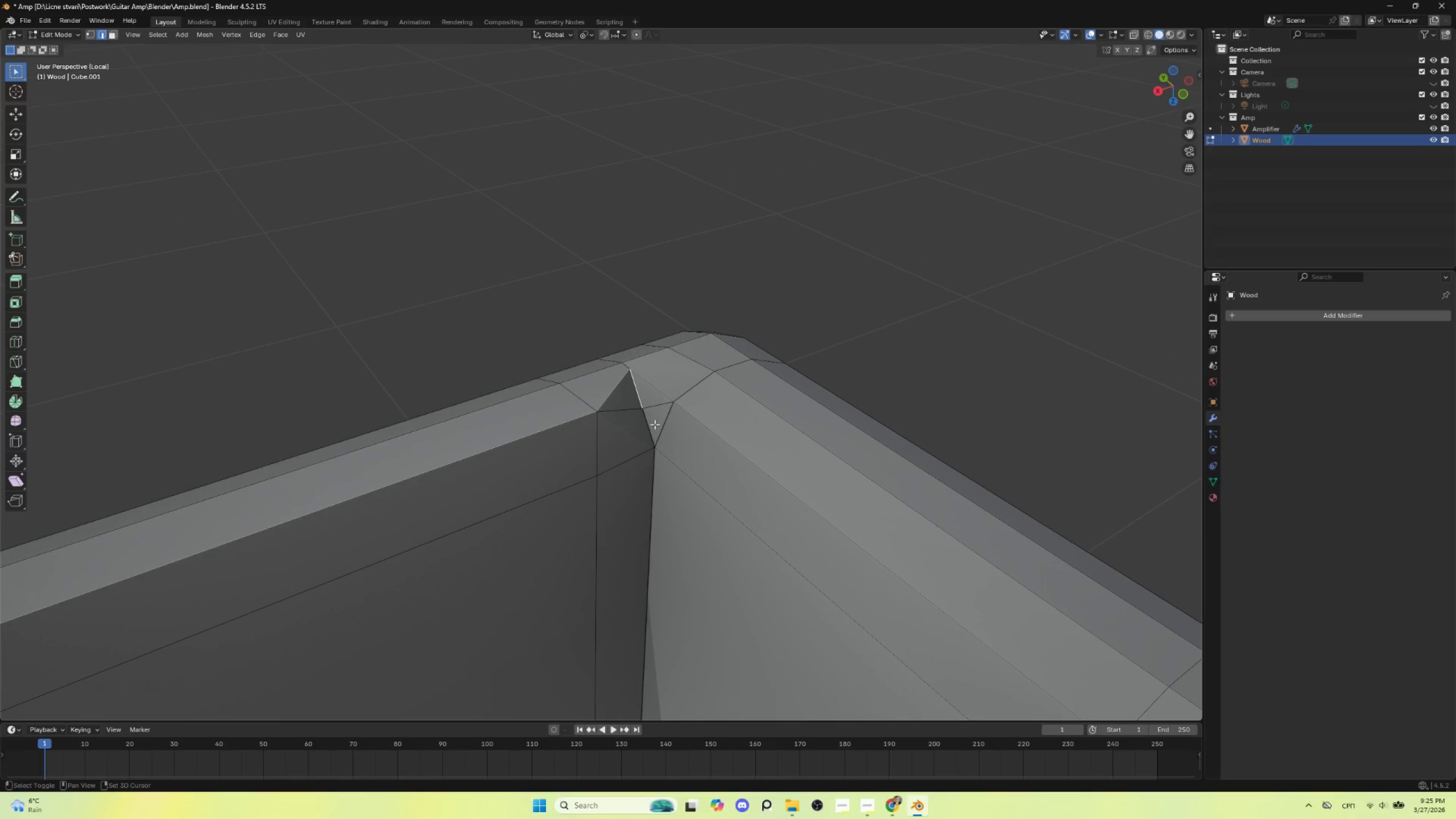 
key(Shift+ShiftLeft)
 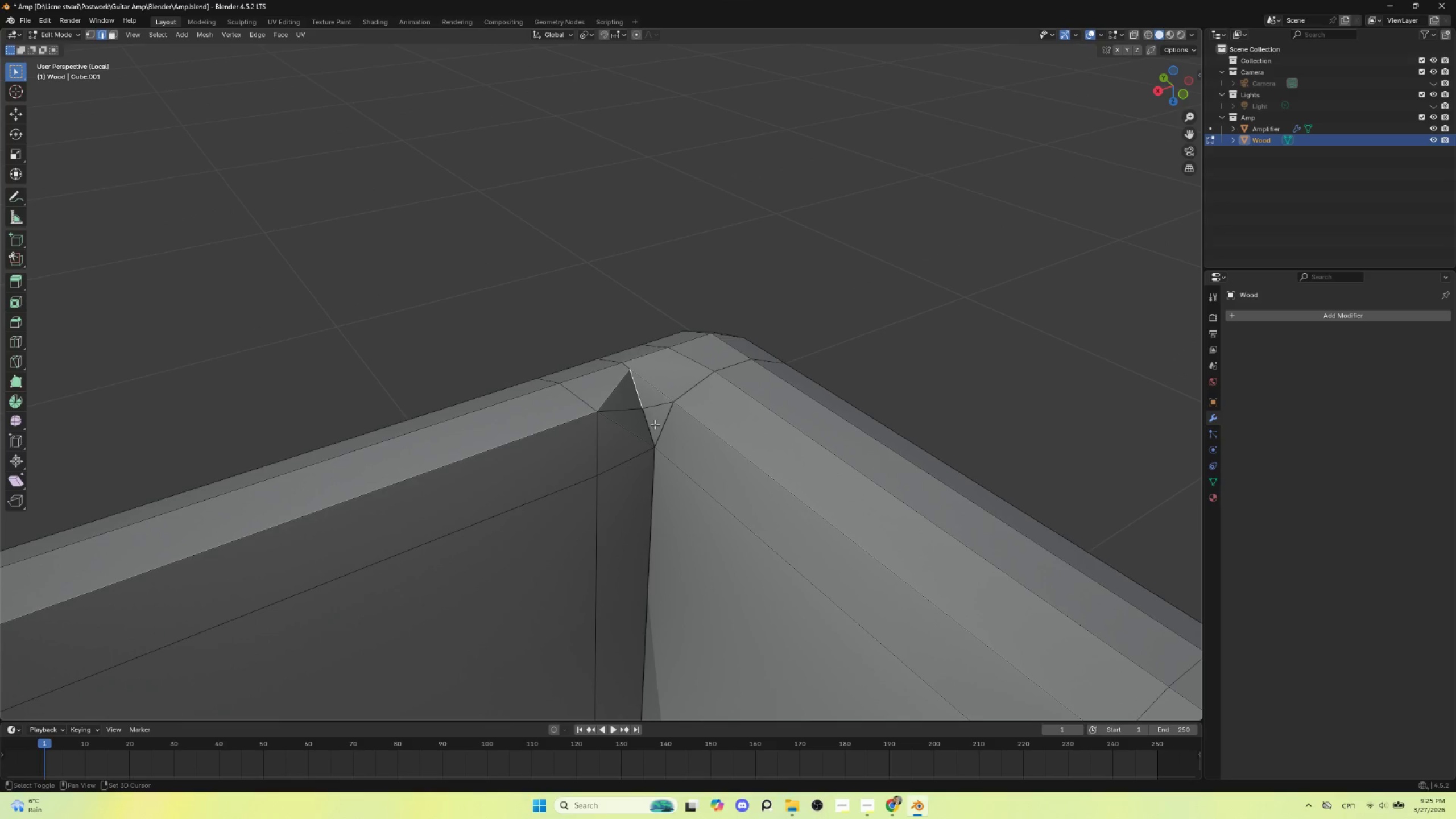 
key(Shift+ShiftLeft)
 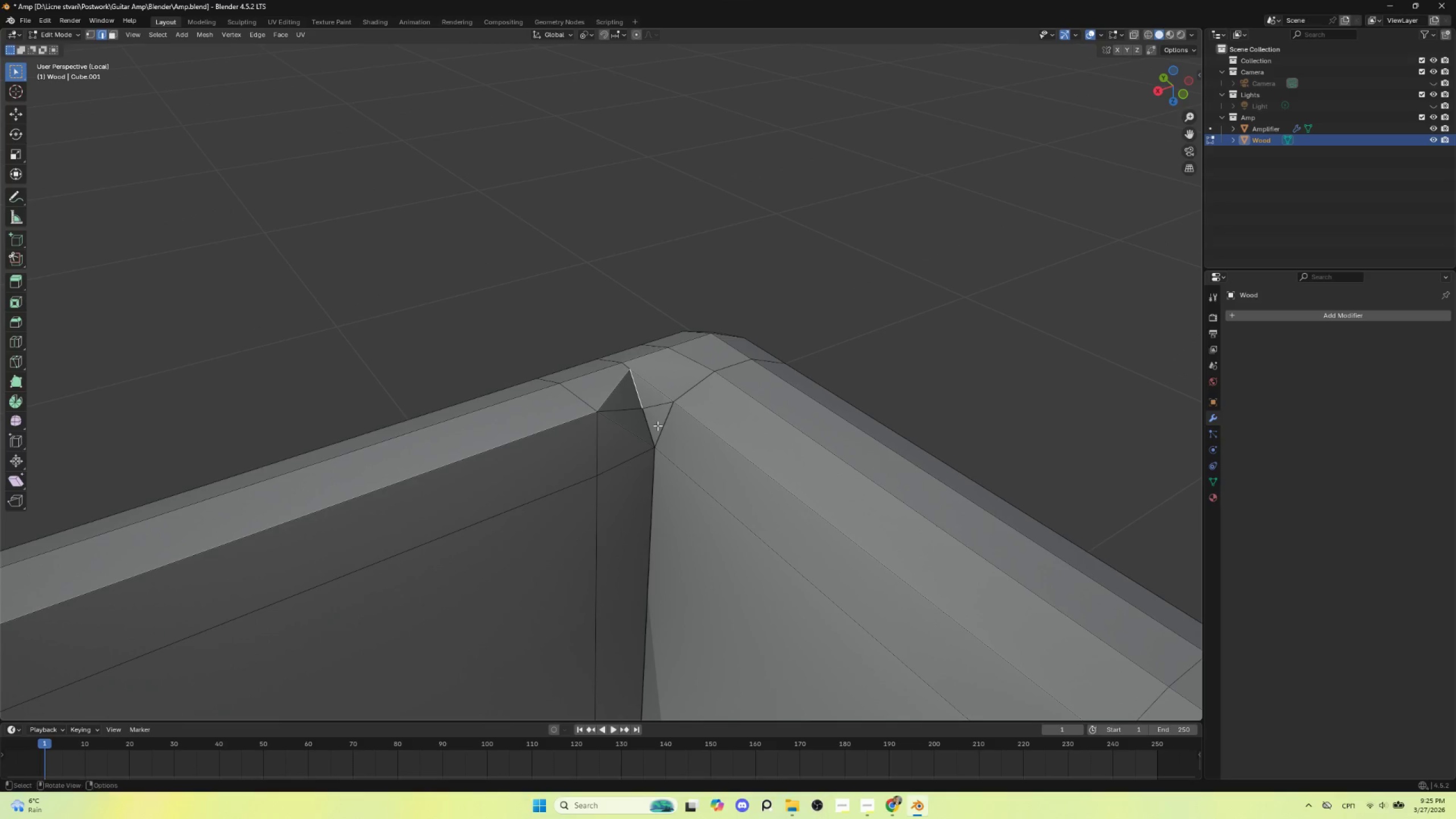 
key(Shift+ShiftLeft)
 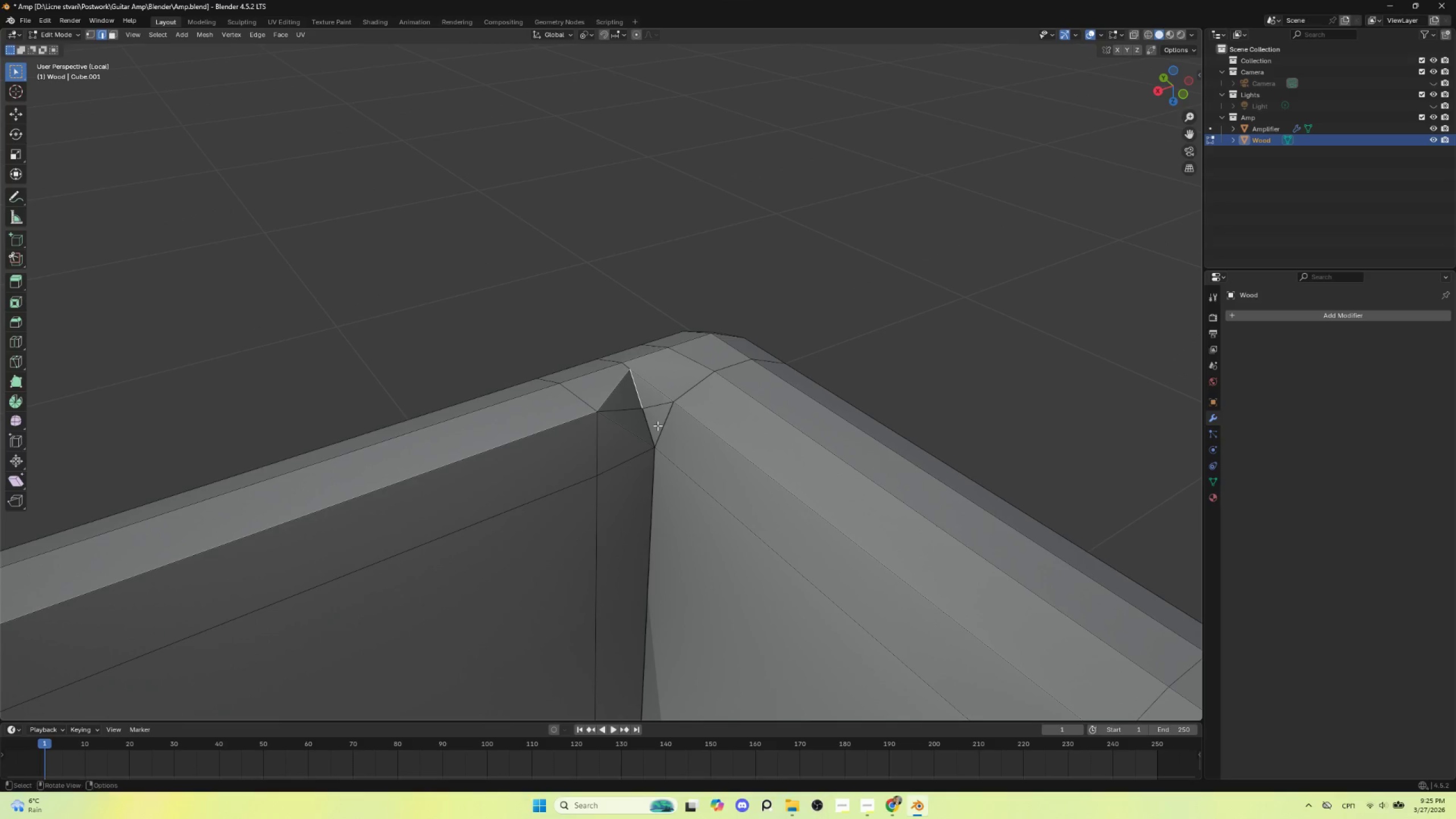 
key(Shift+ShiftLeft)
 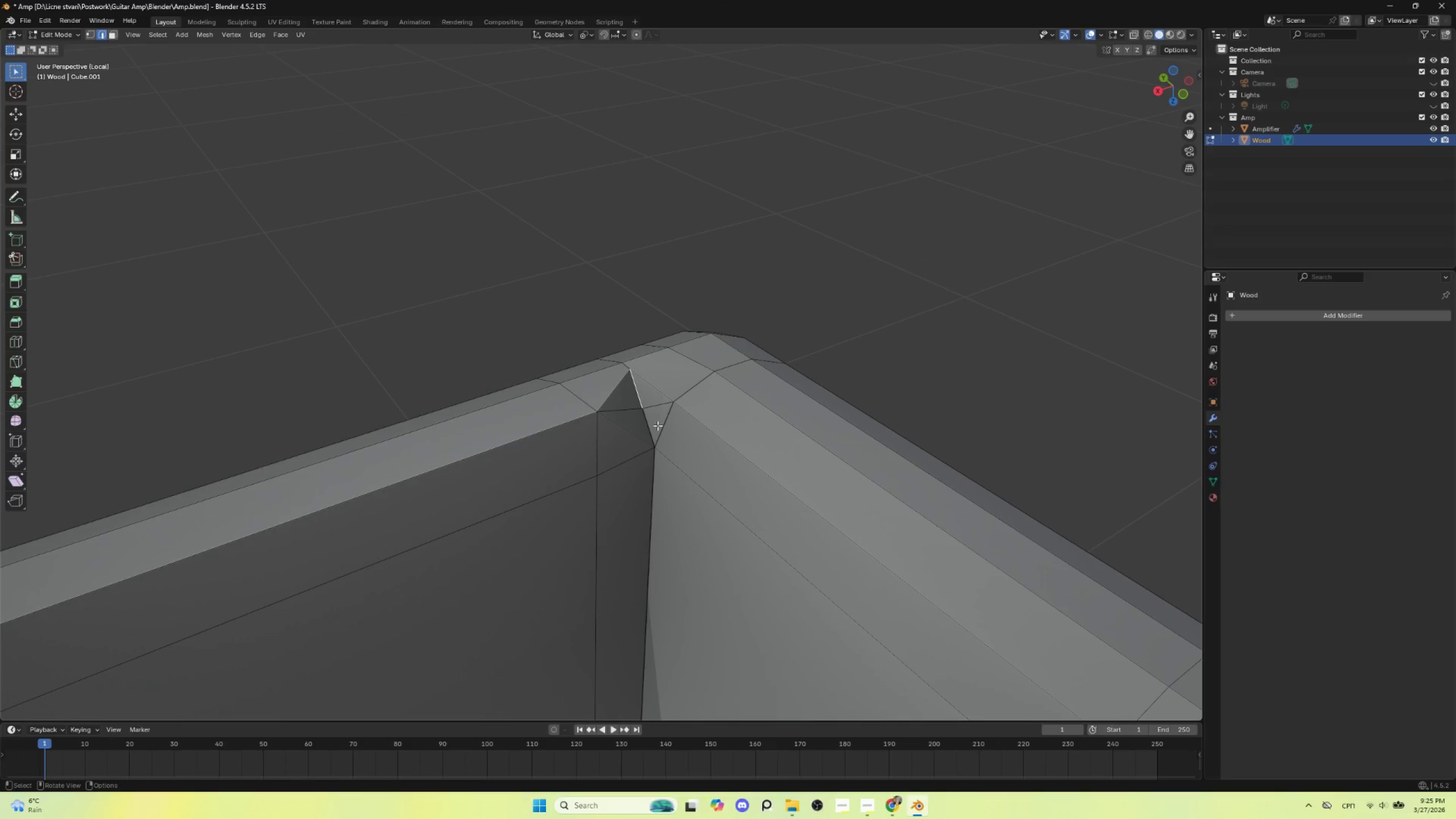 
hold_key(key=ShiftLeft, duration=1.5)
left_click([647, 424])
 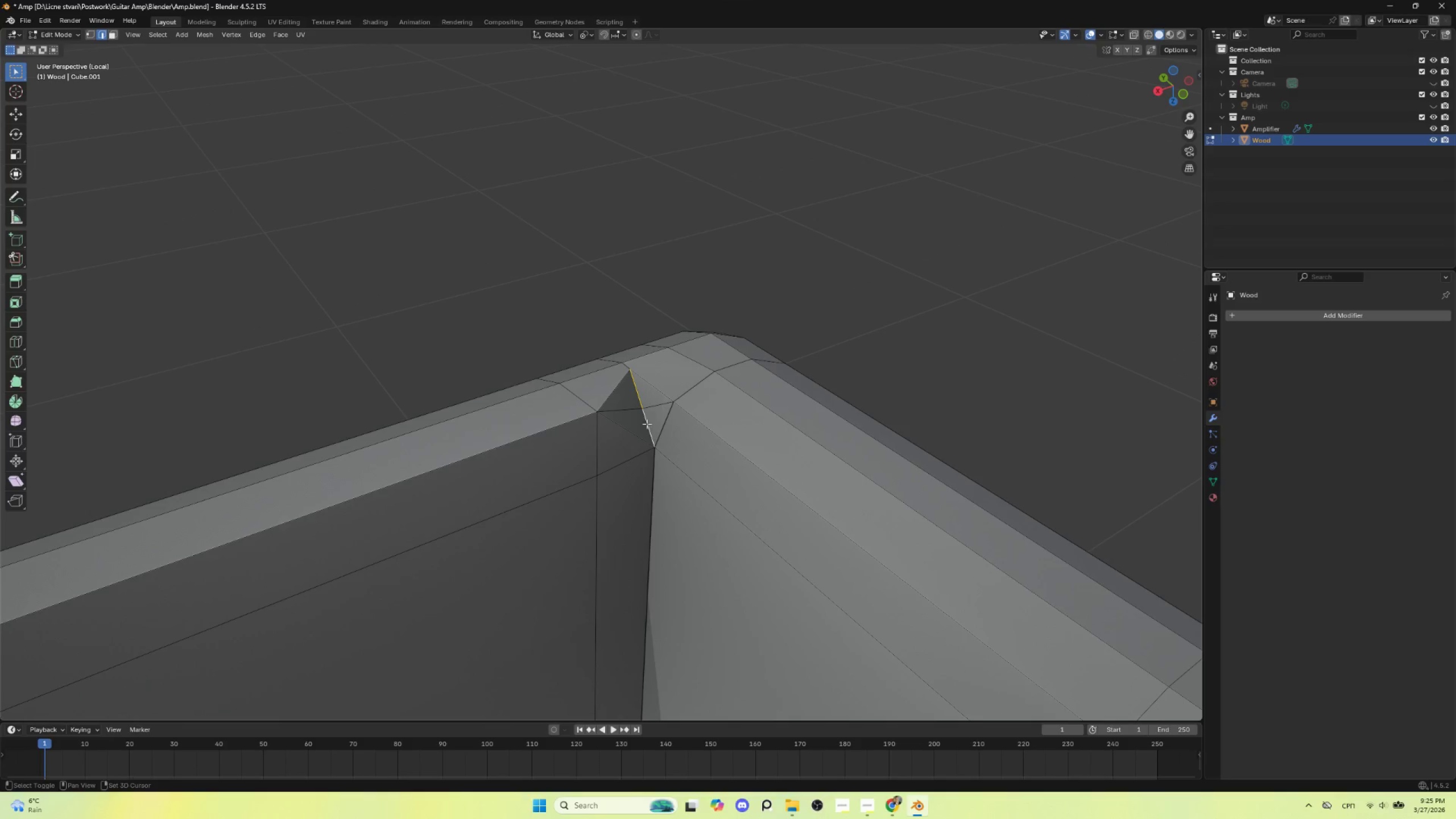 
key(Shift+ShiftLeft)
 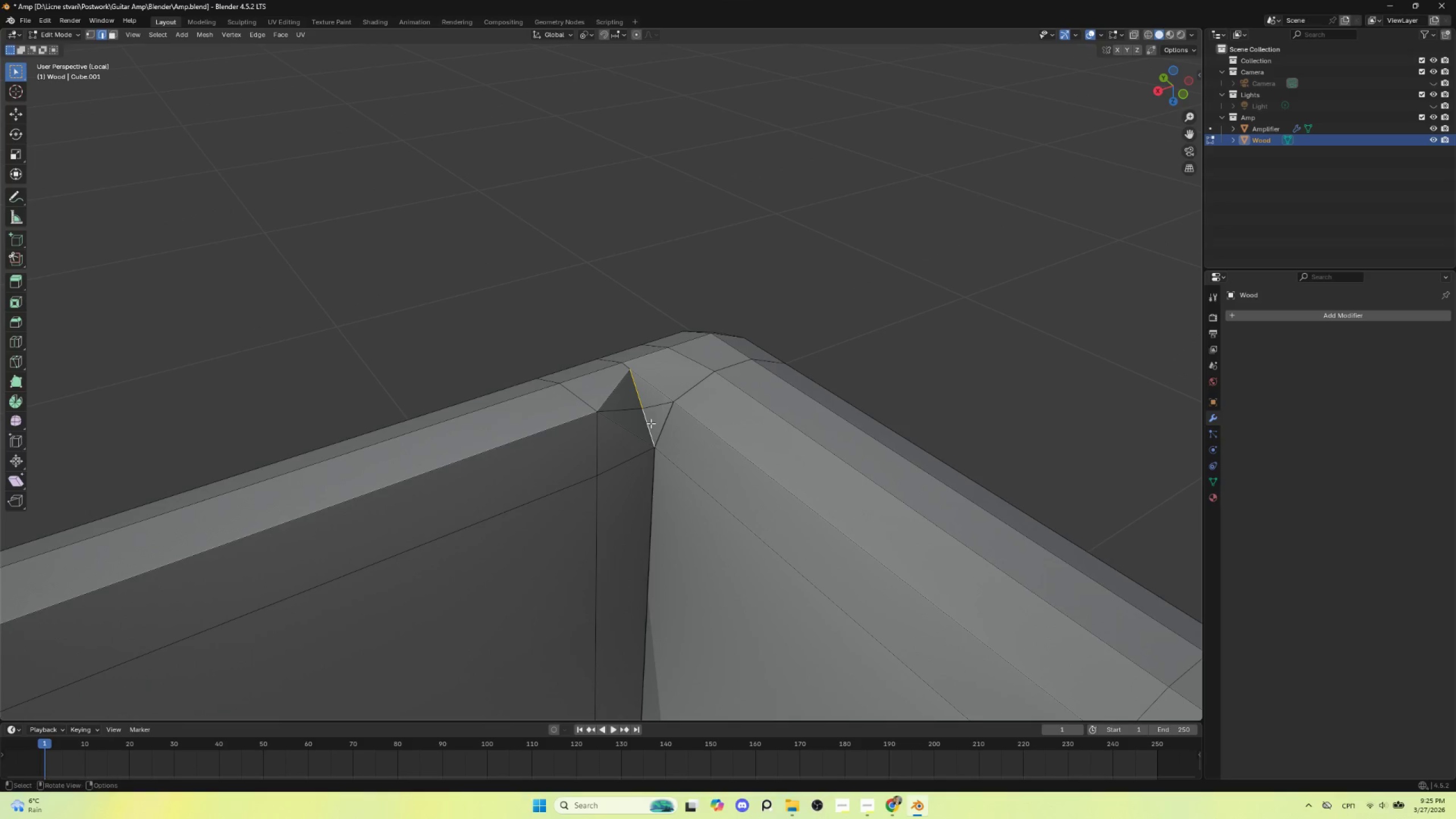 
key(Shift+ShiftLeft)
 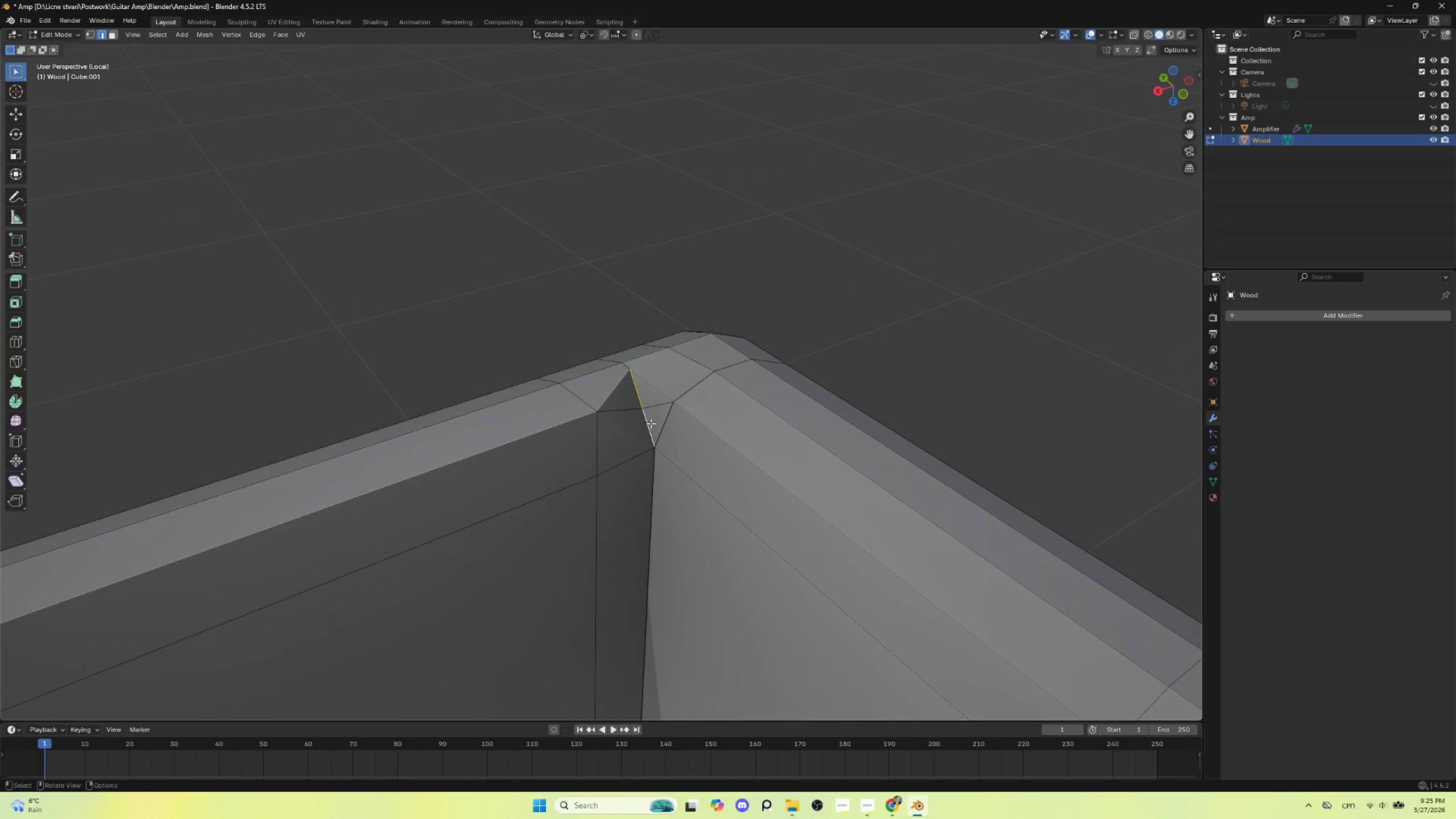 
key(Delete)
 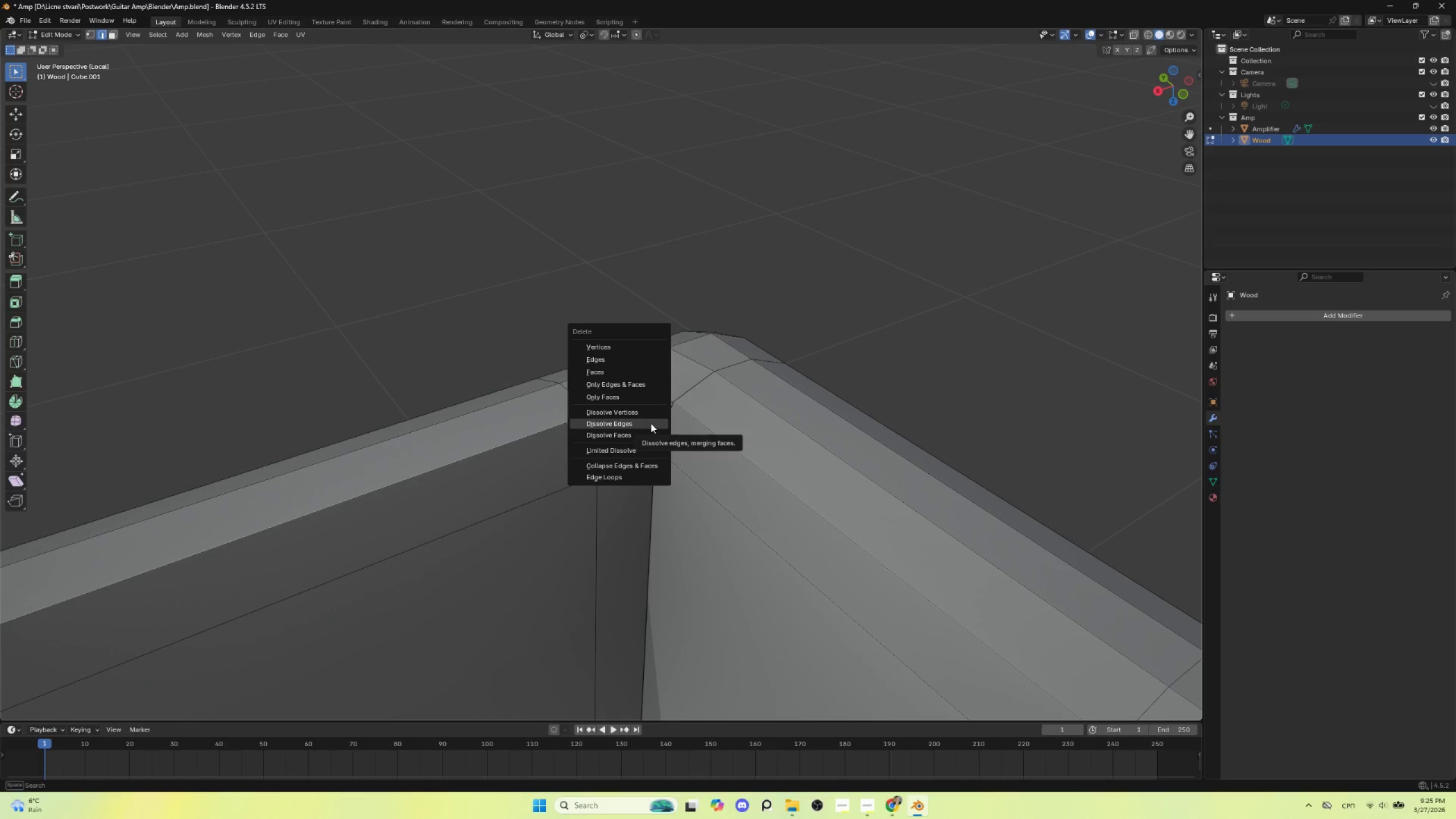 
left_click([651, 423])
 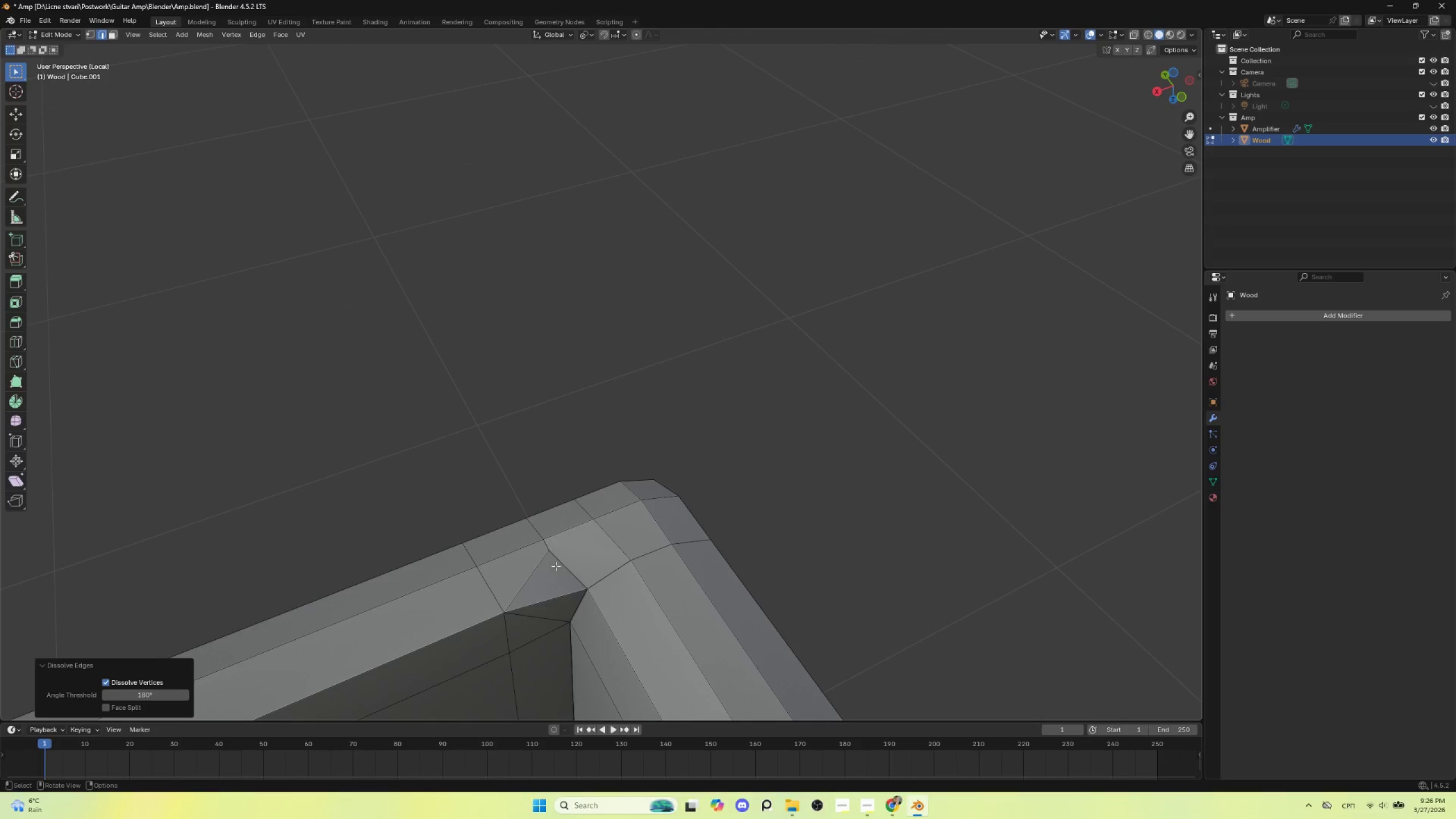 
hold_key(key=ShiftLeft, duration=0.73)
 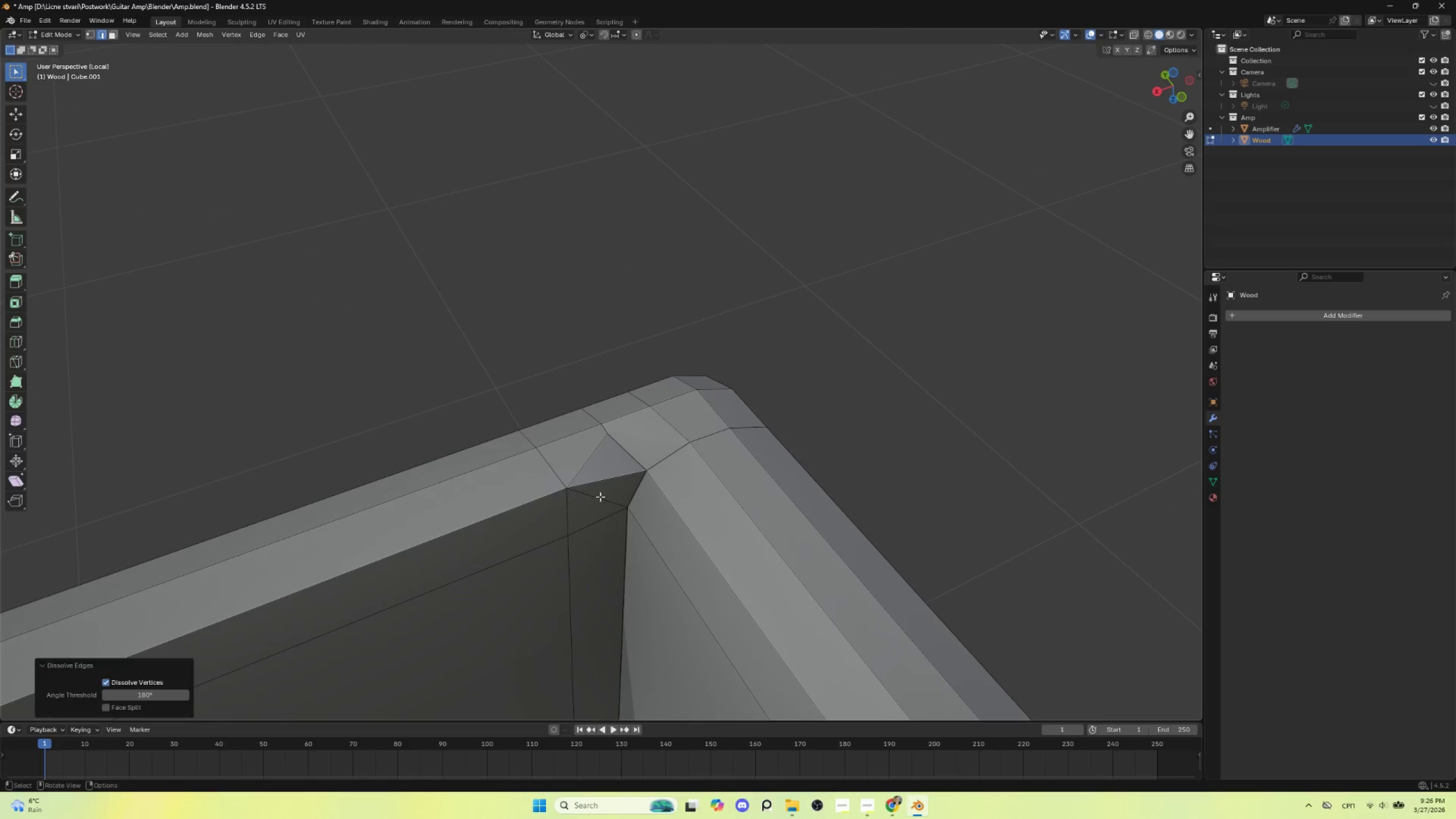 
left_click([600, 497])
 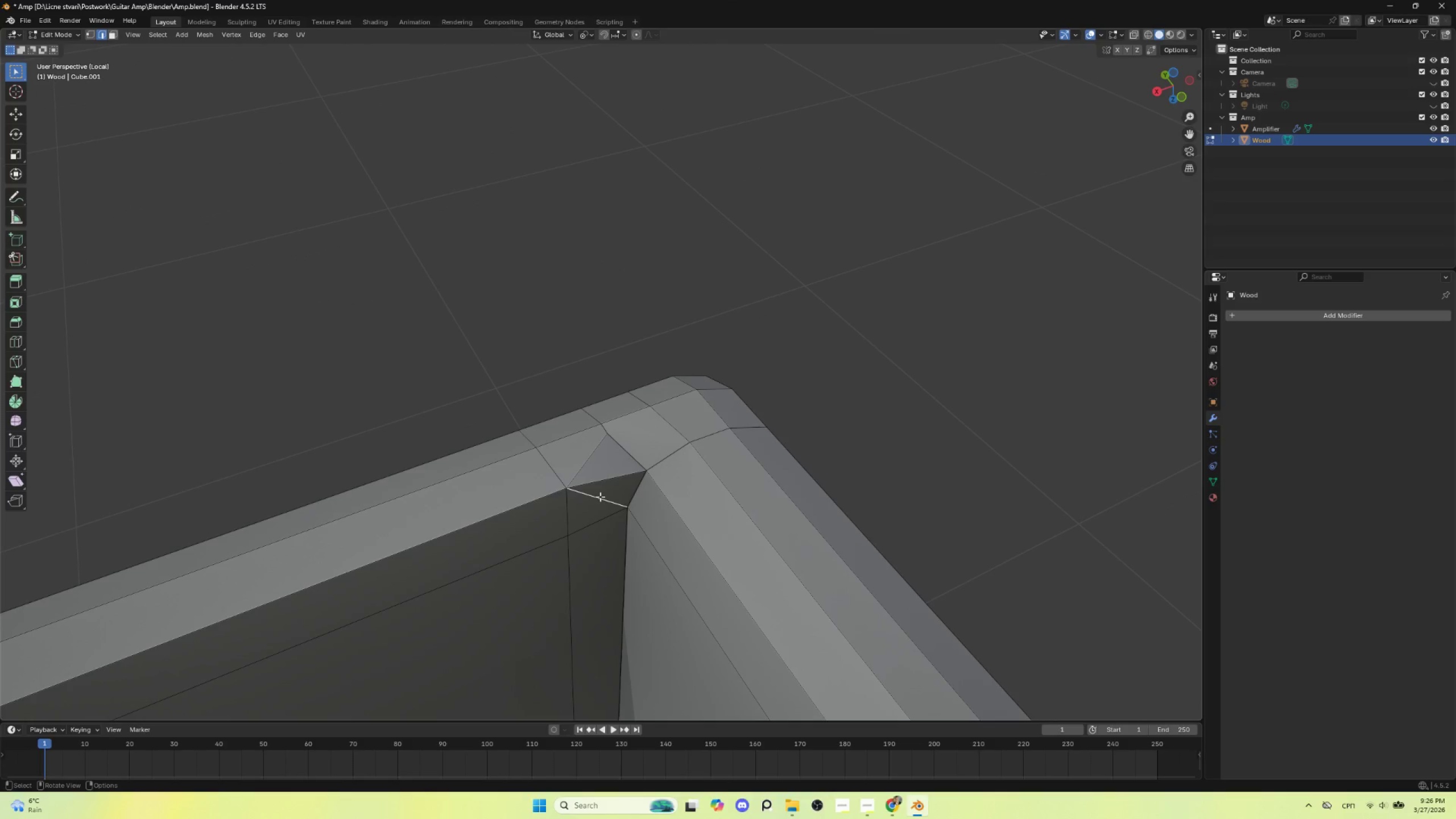 
key(Delete)
 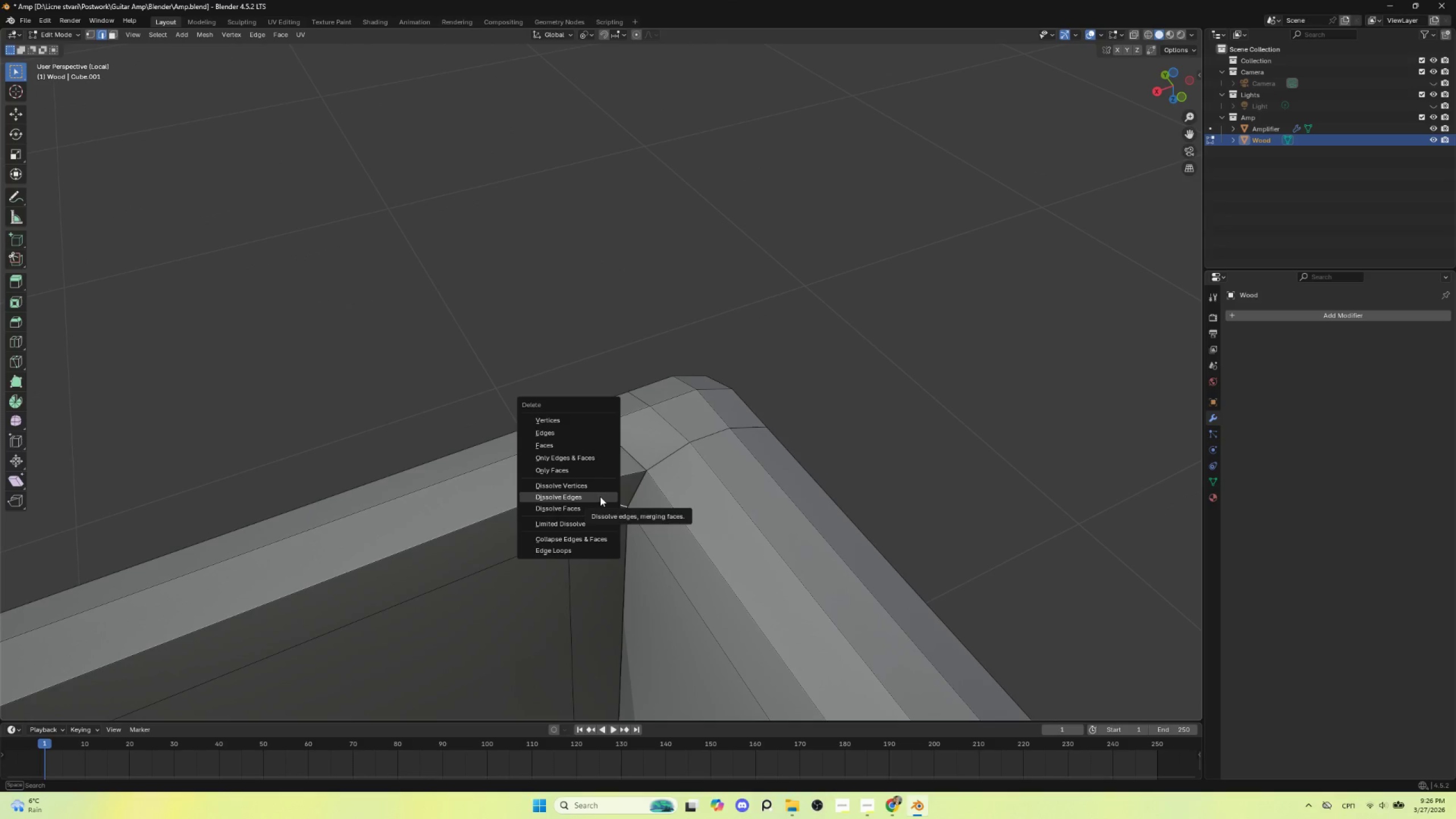 
left_click([600, 497])
 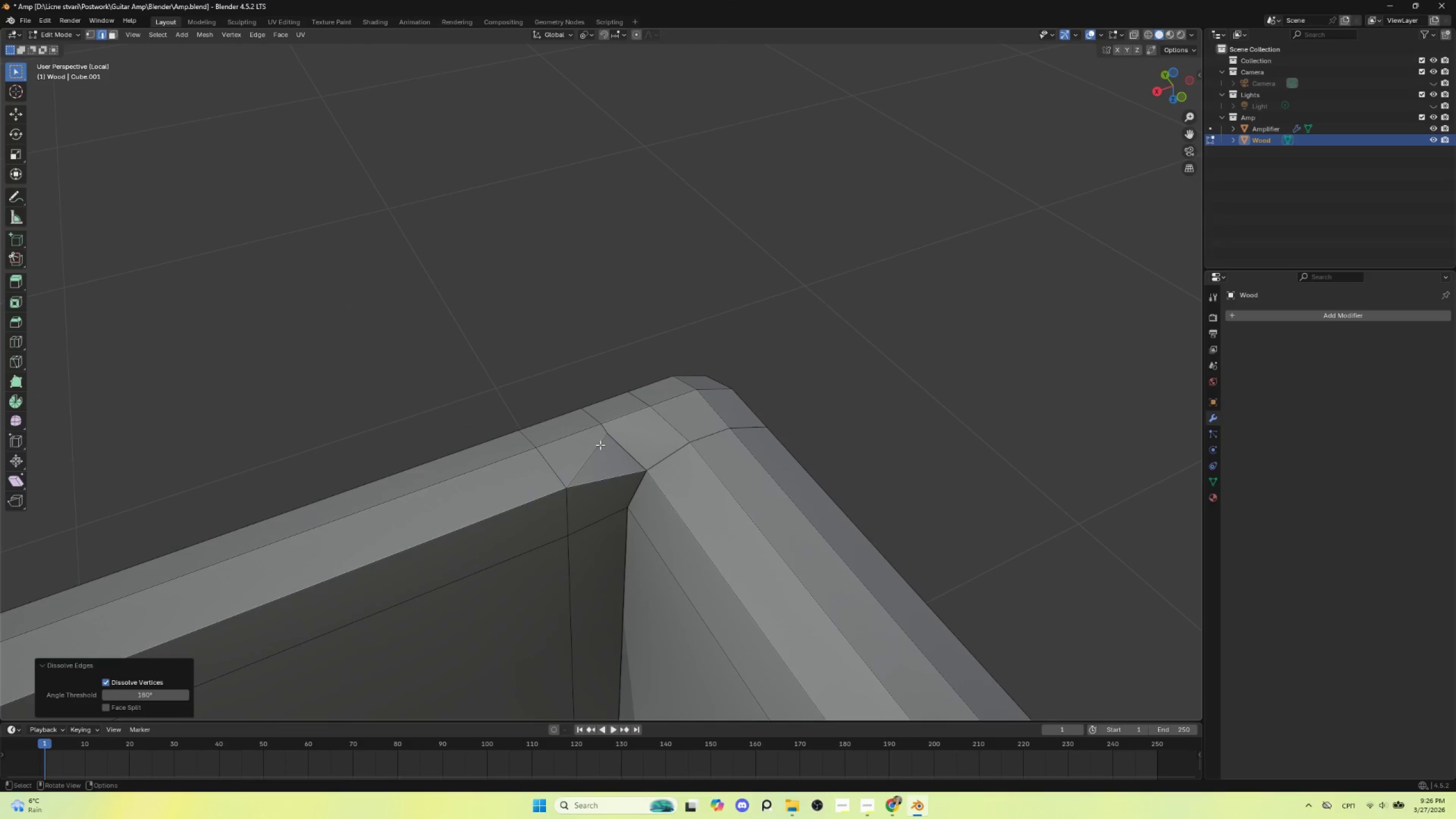 
left_click([594, 449])
 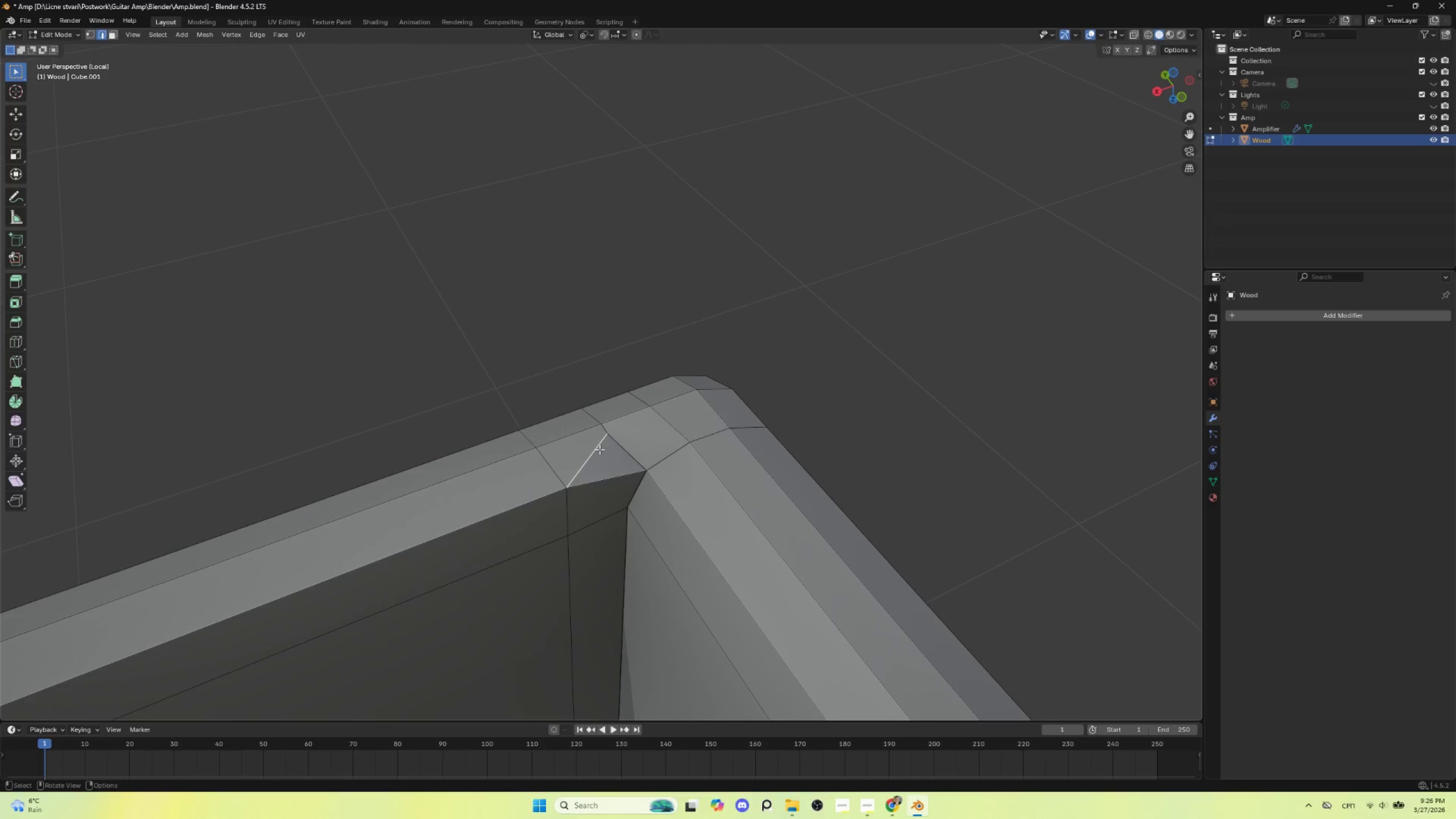 
key(Delete)
 